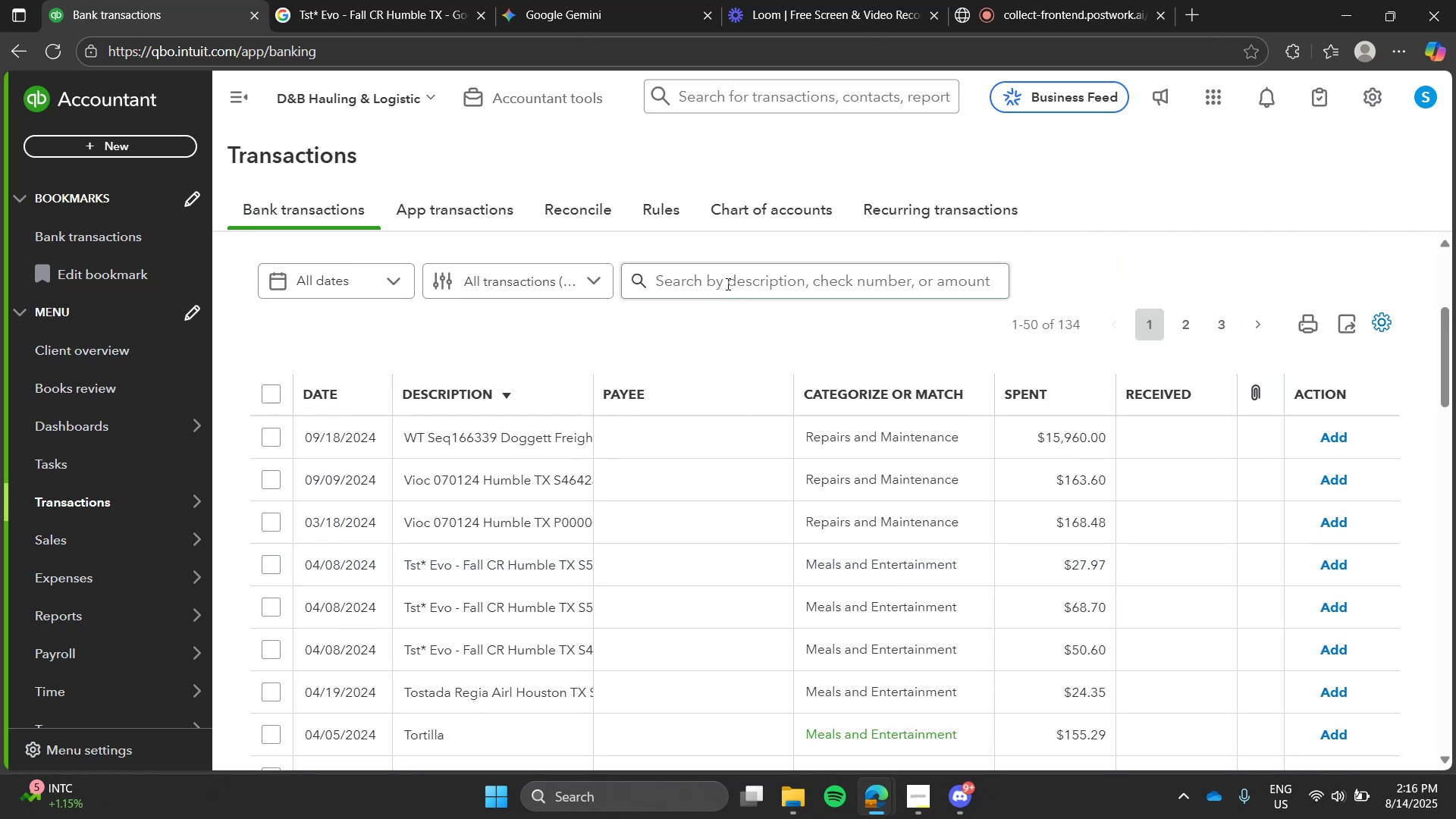 
left_click([726, 283])
 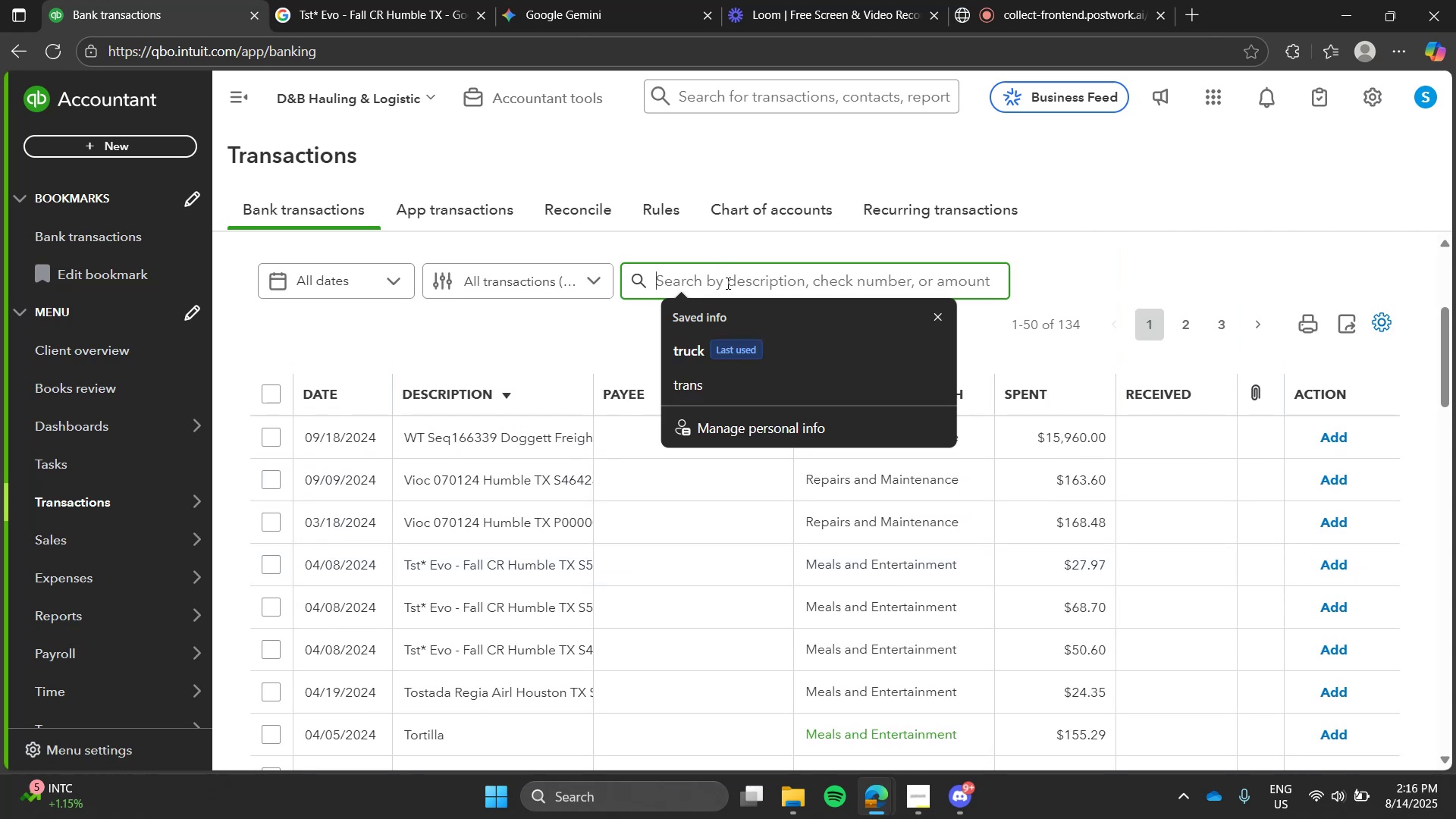 
type(tst)
 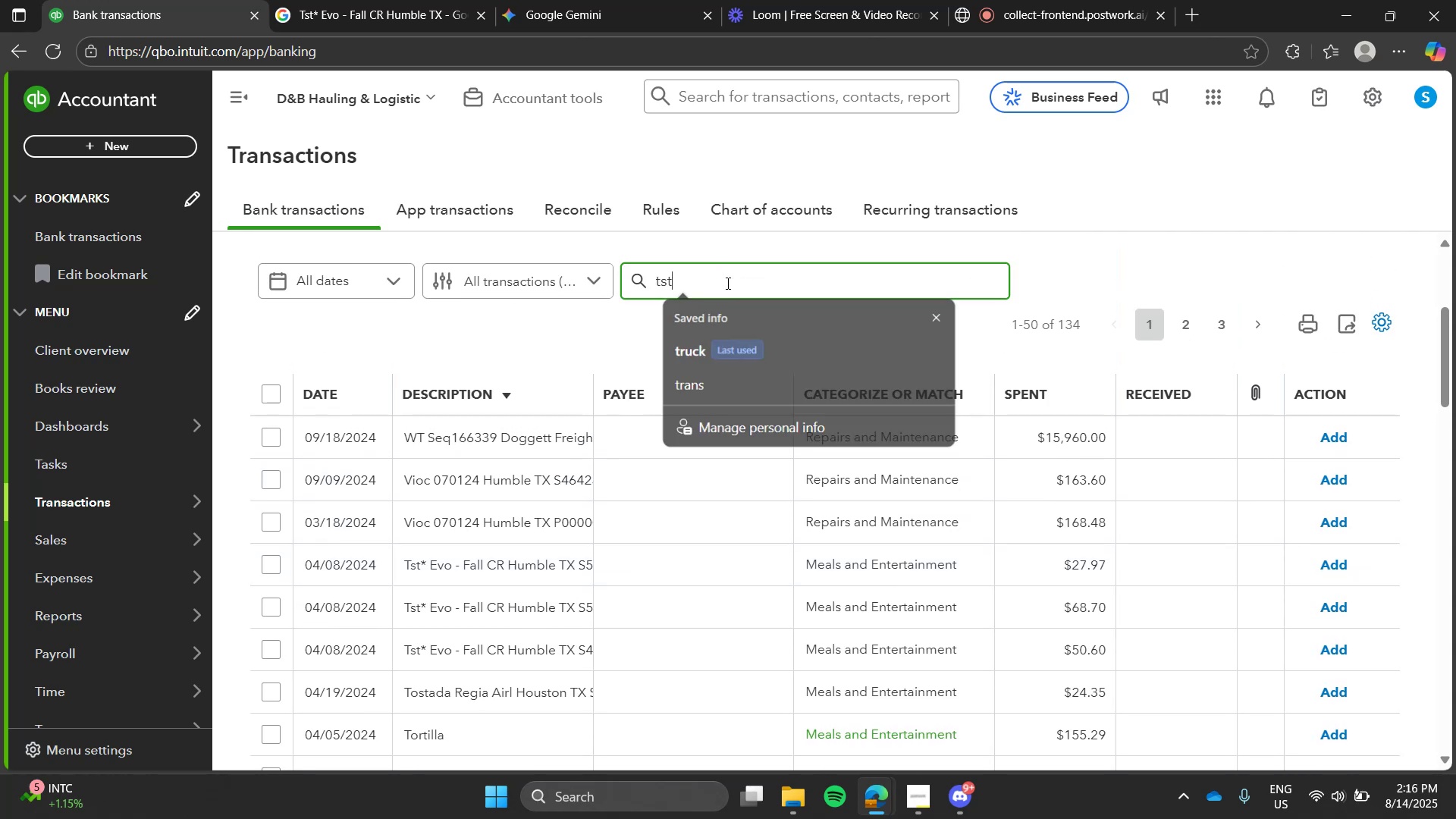 
key(Enter)
 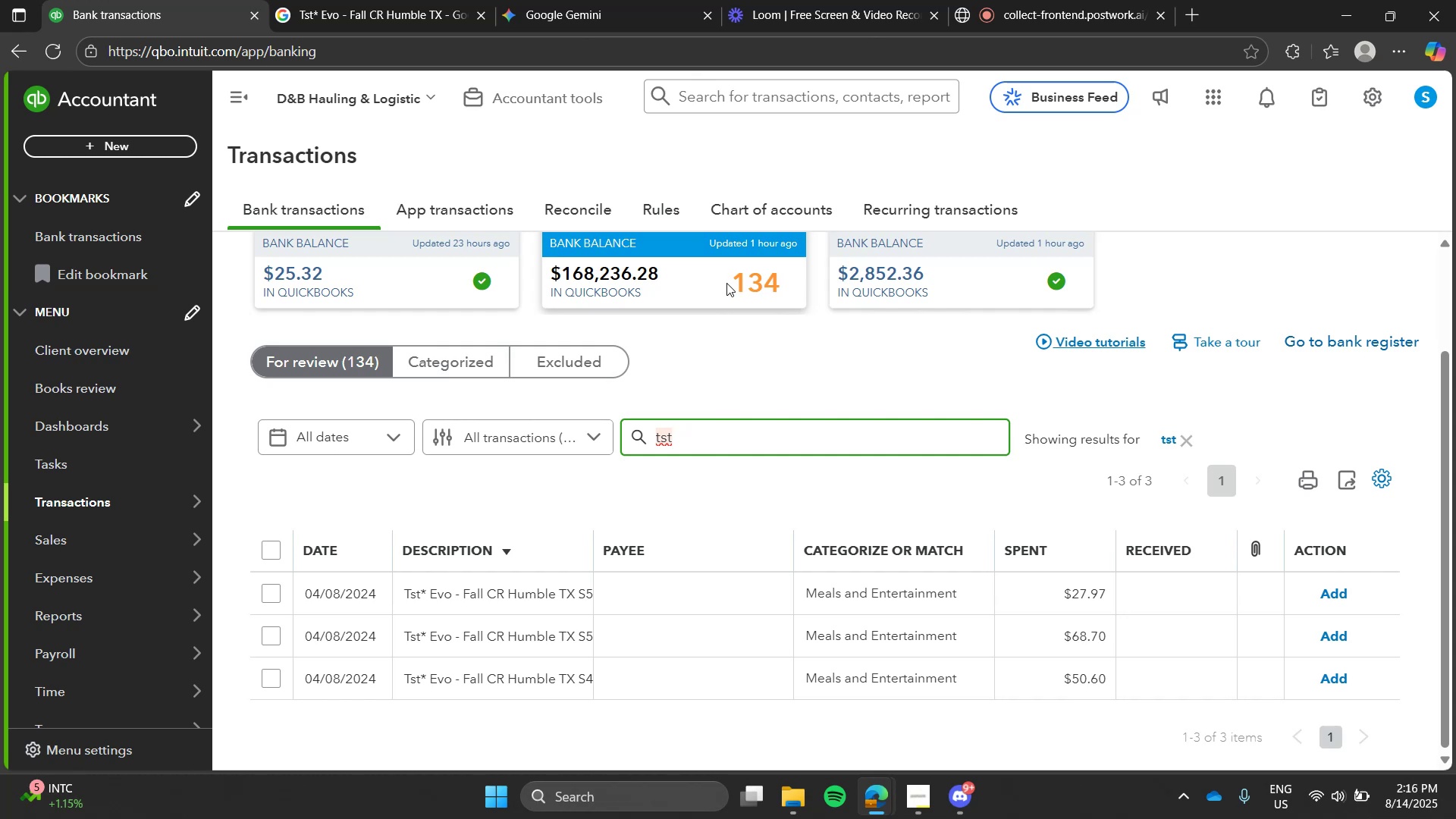 
wait(32.19)
 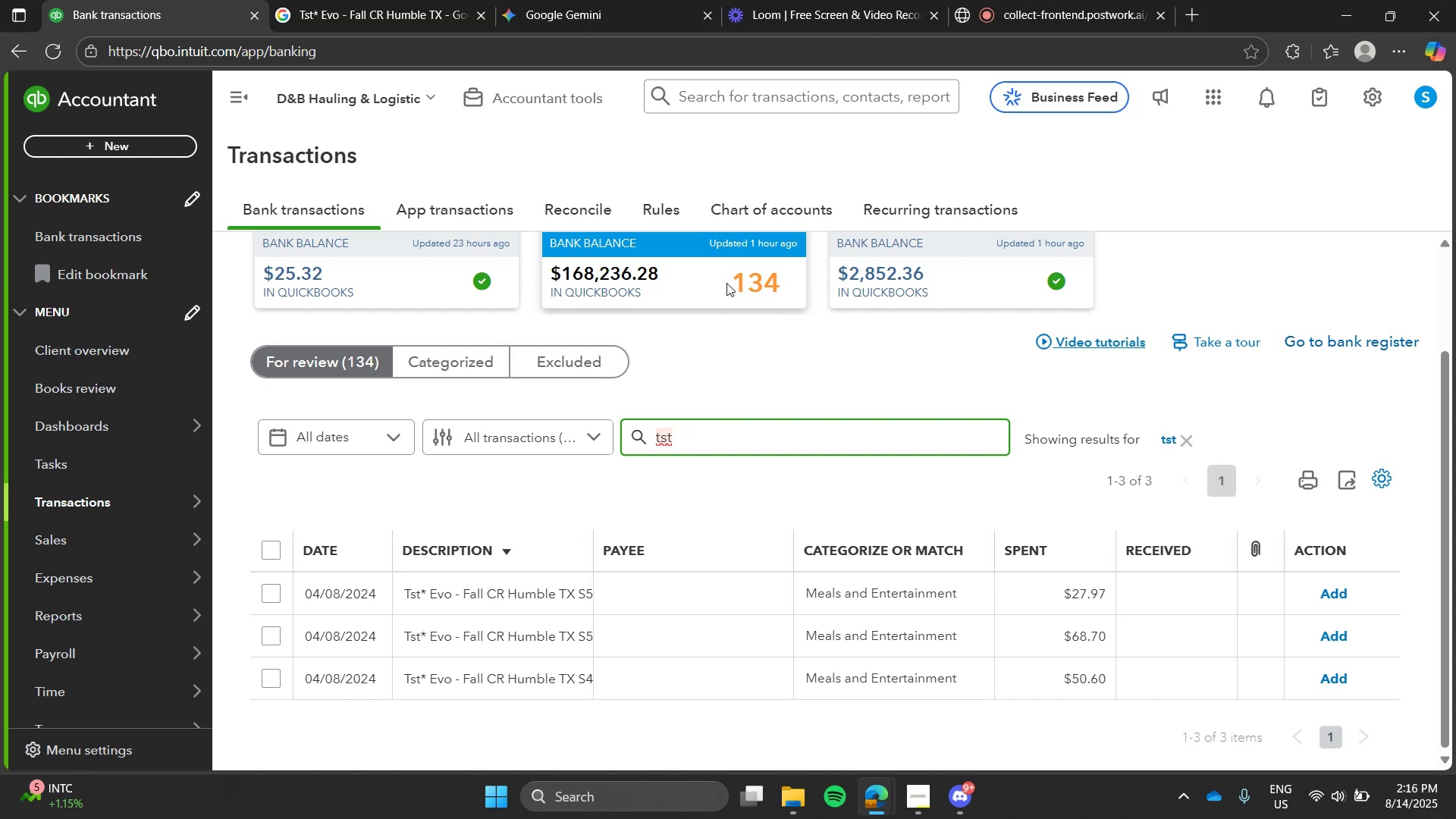 
left_click([271, 550])
 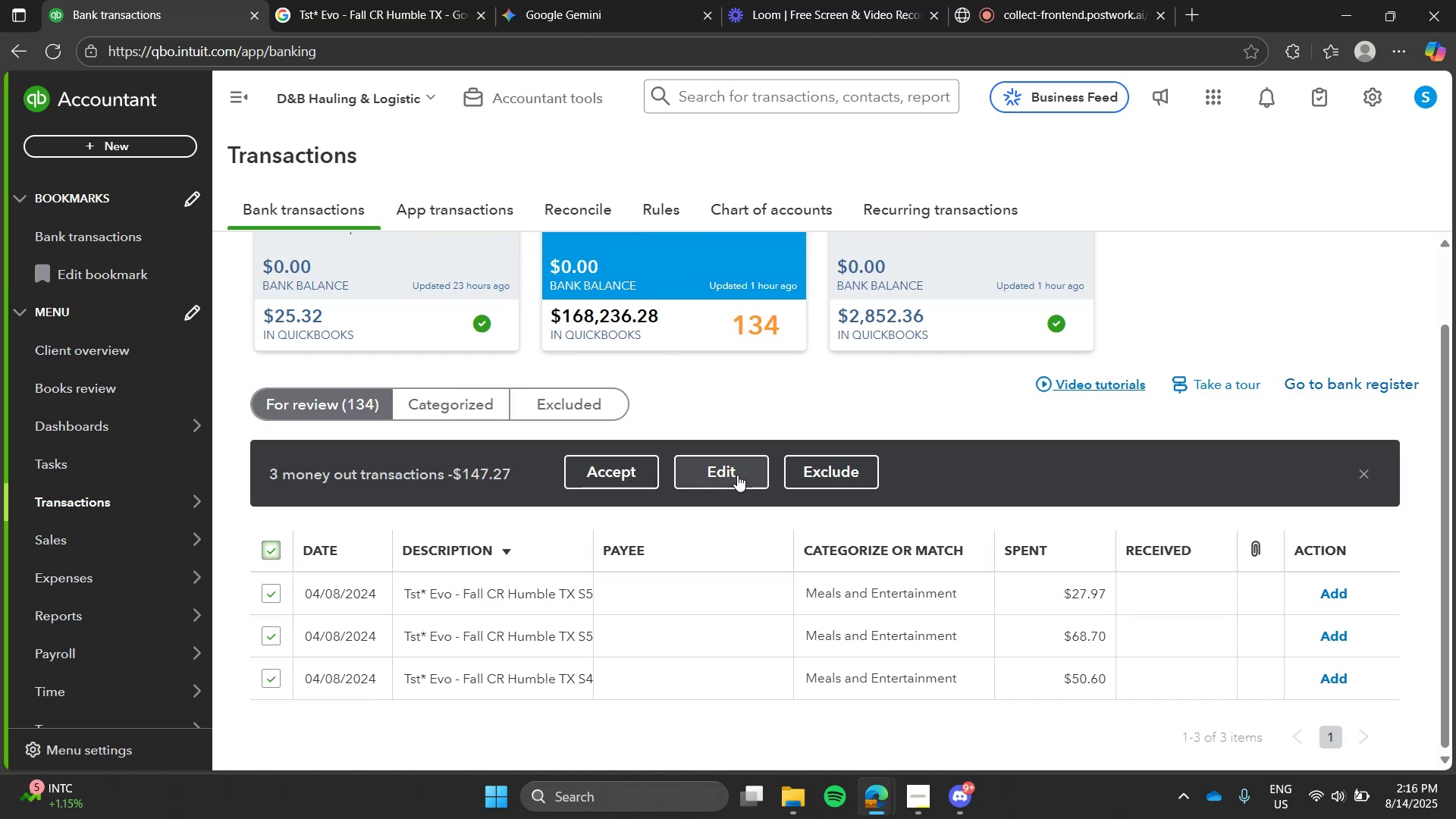 
left_click([737, 475])
 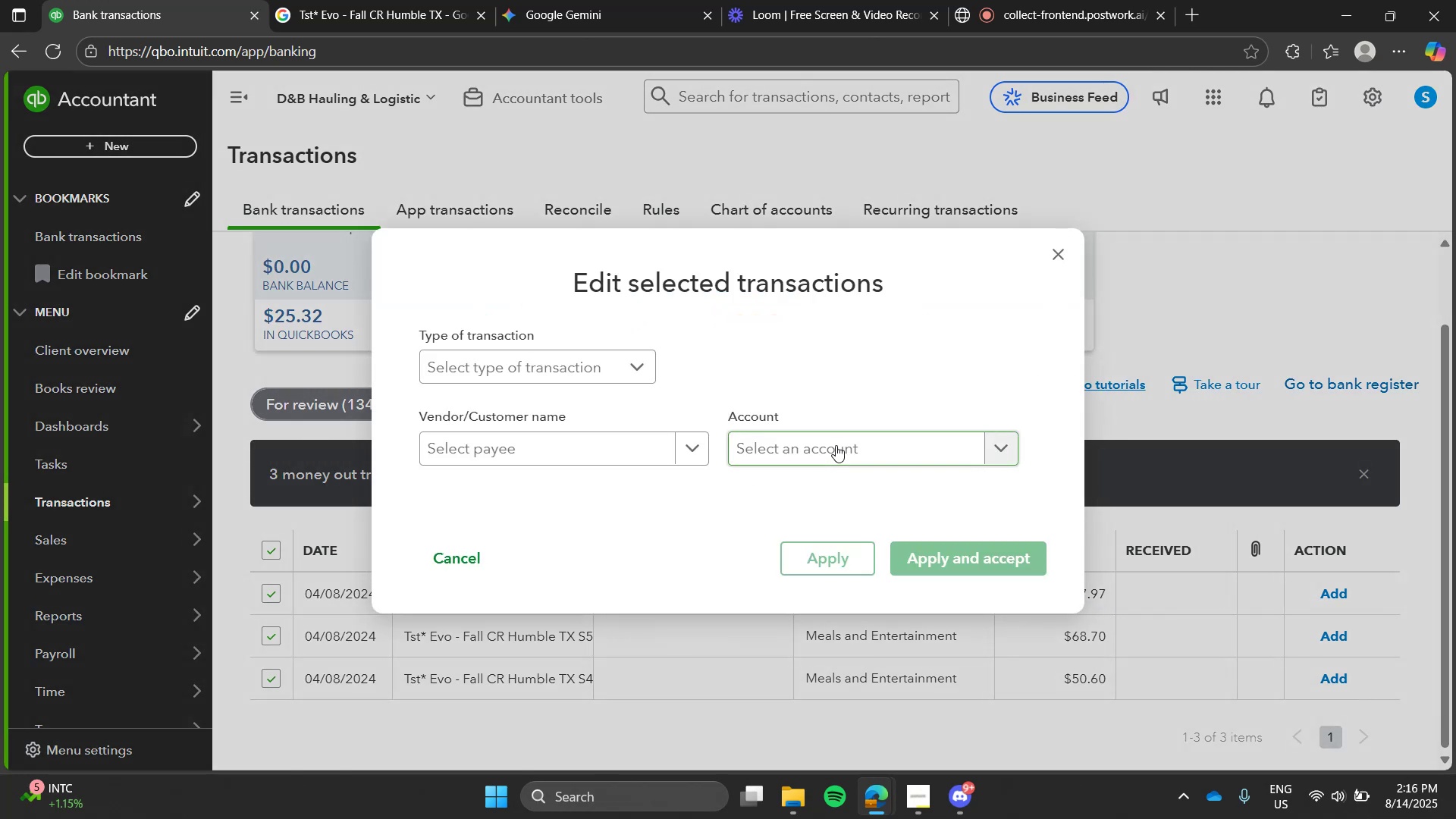 
left_click([836, 445])
 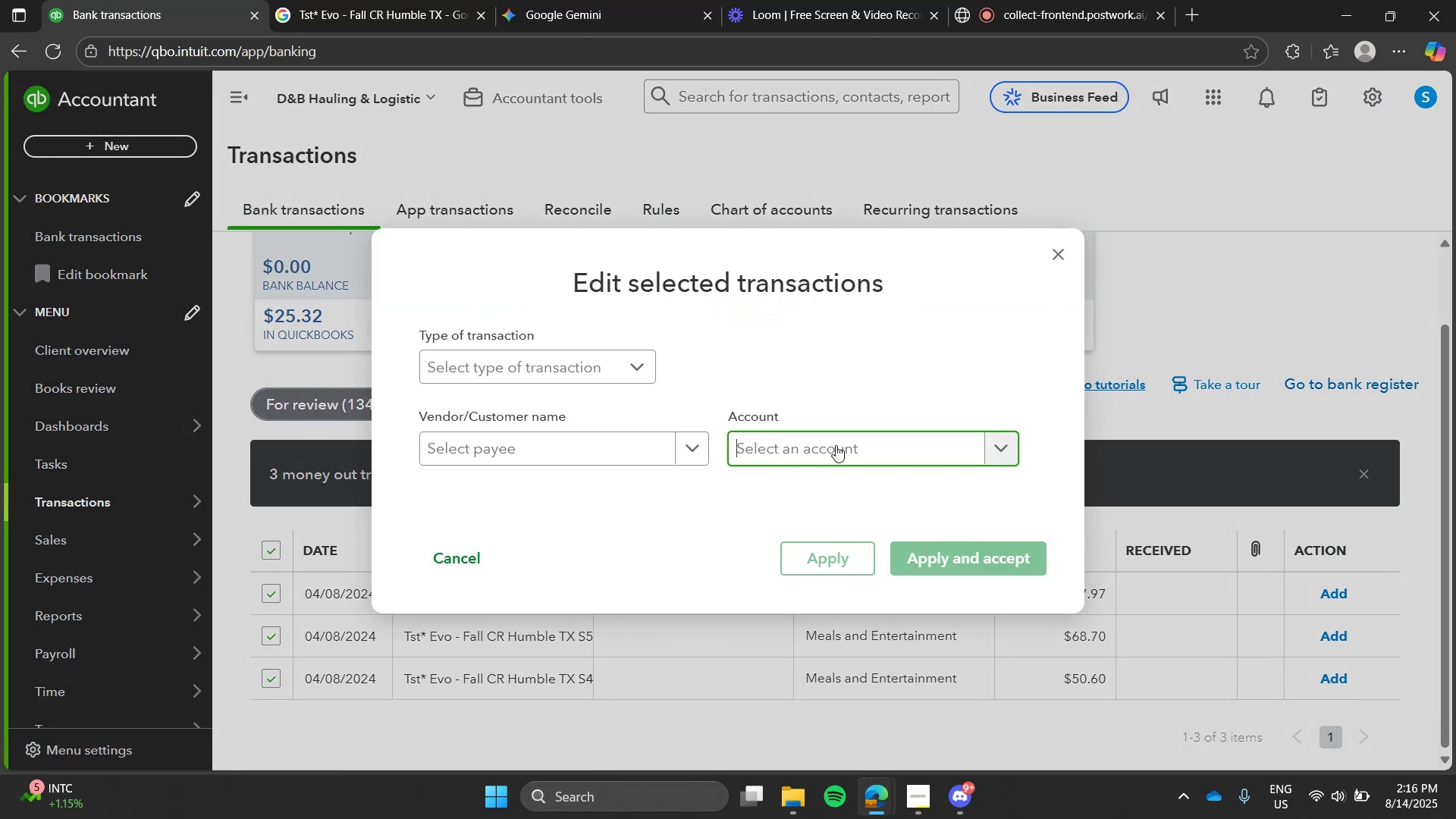 
type(d)
key(Backspace)
type(serv)
 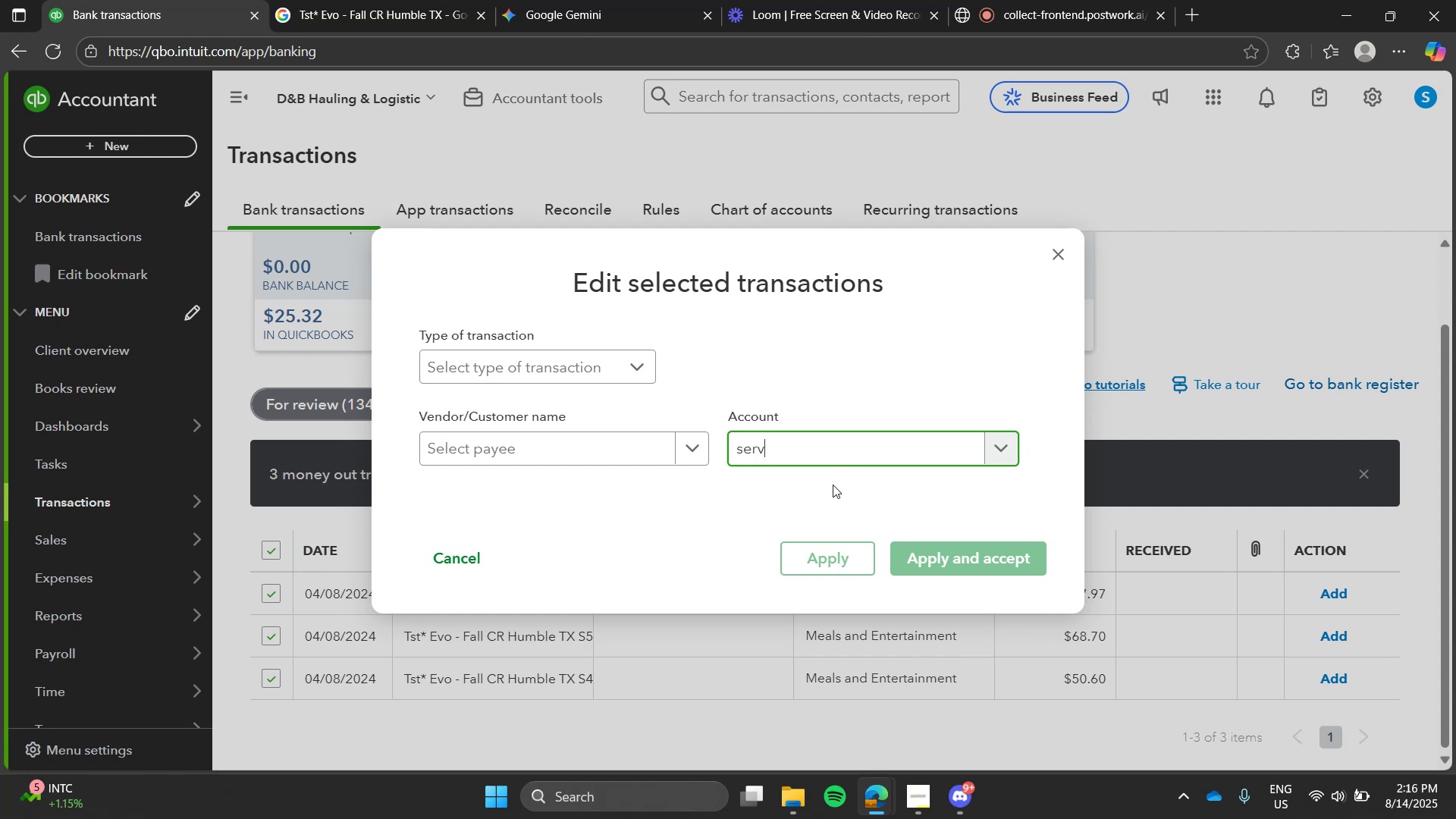 
key(Enter)
 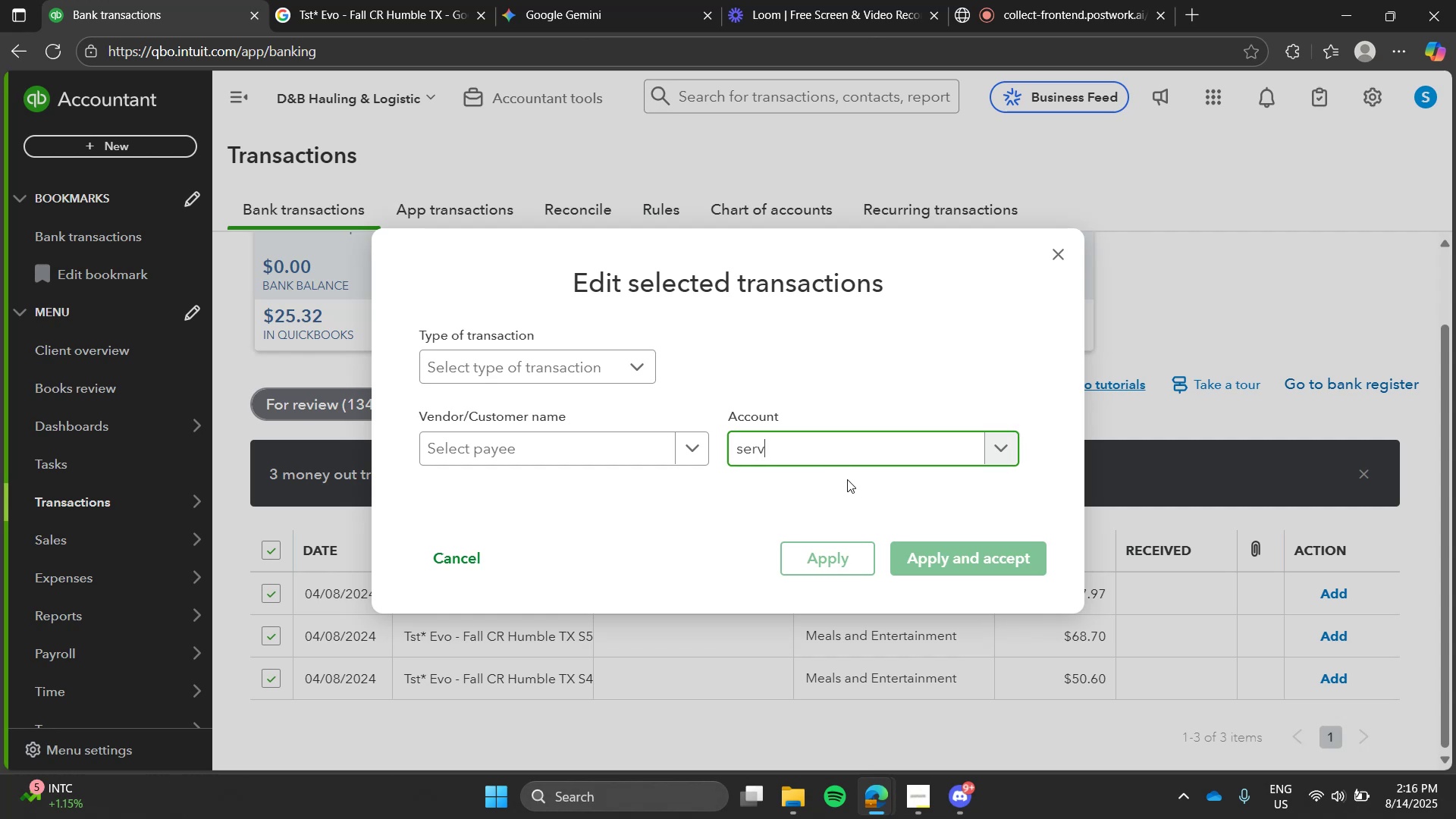 
key(Enter)
 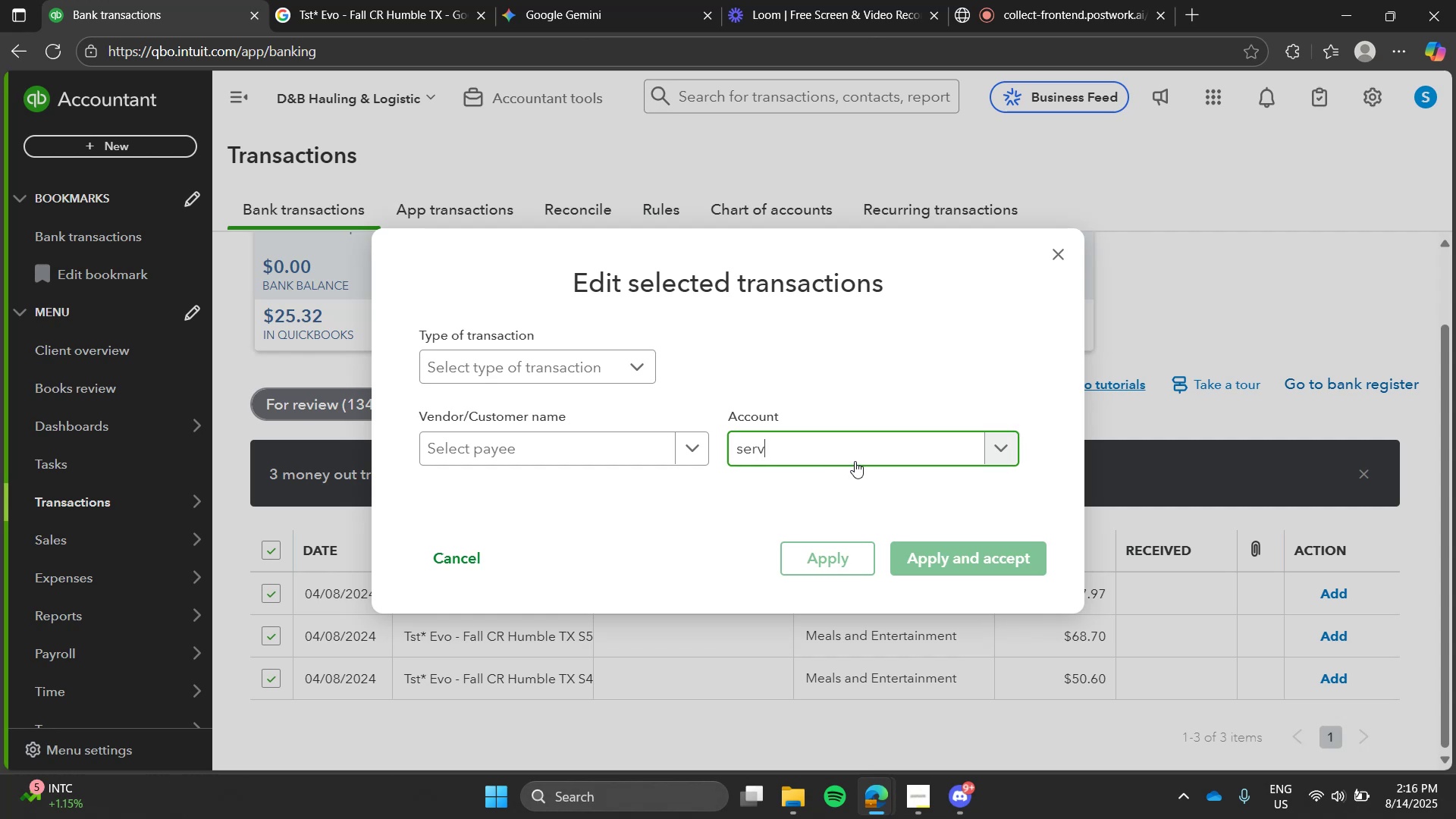 
left_click([855, 461])
 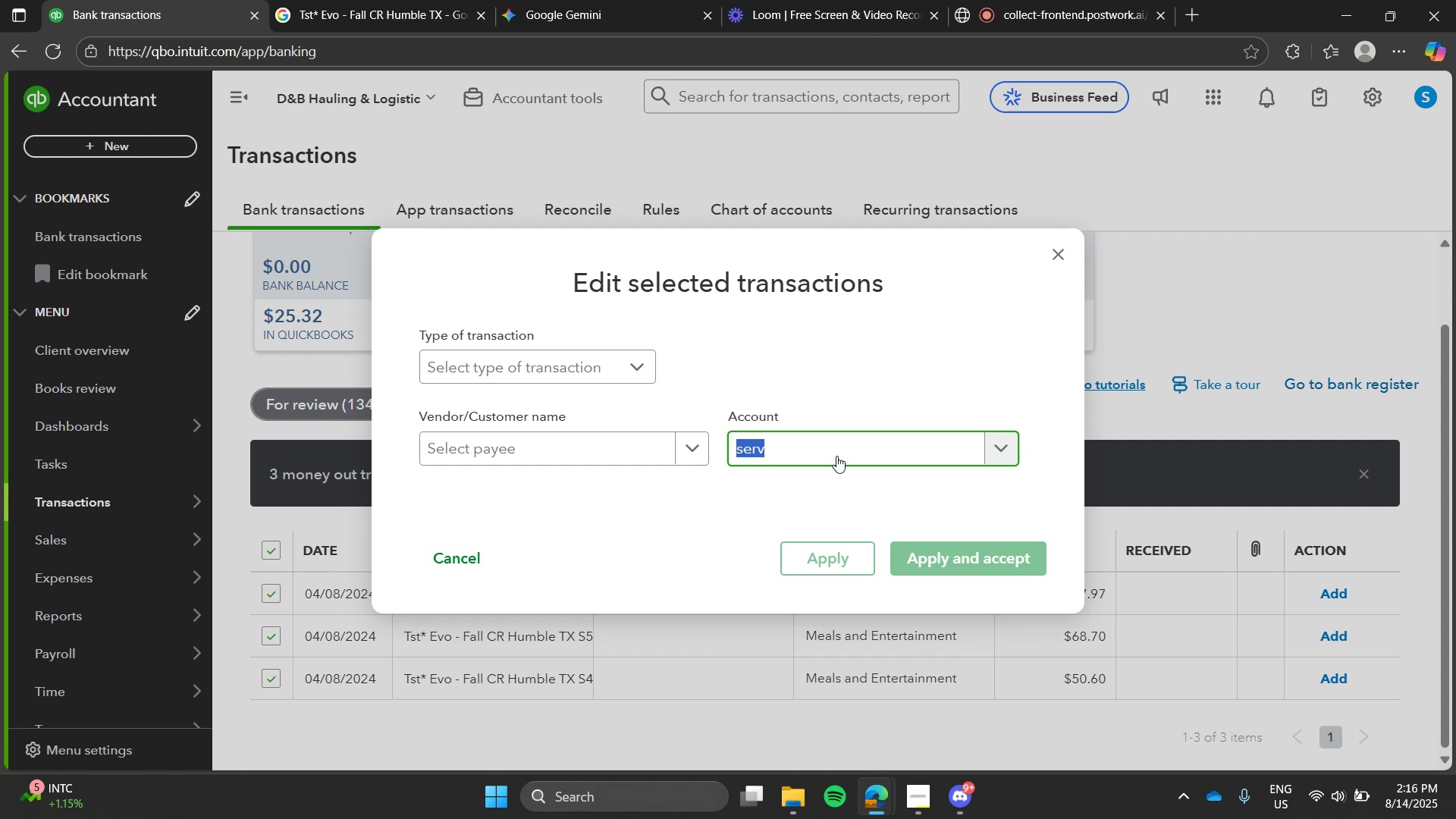 
left_click([836, 456])
 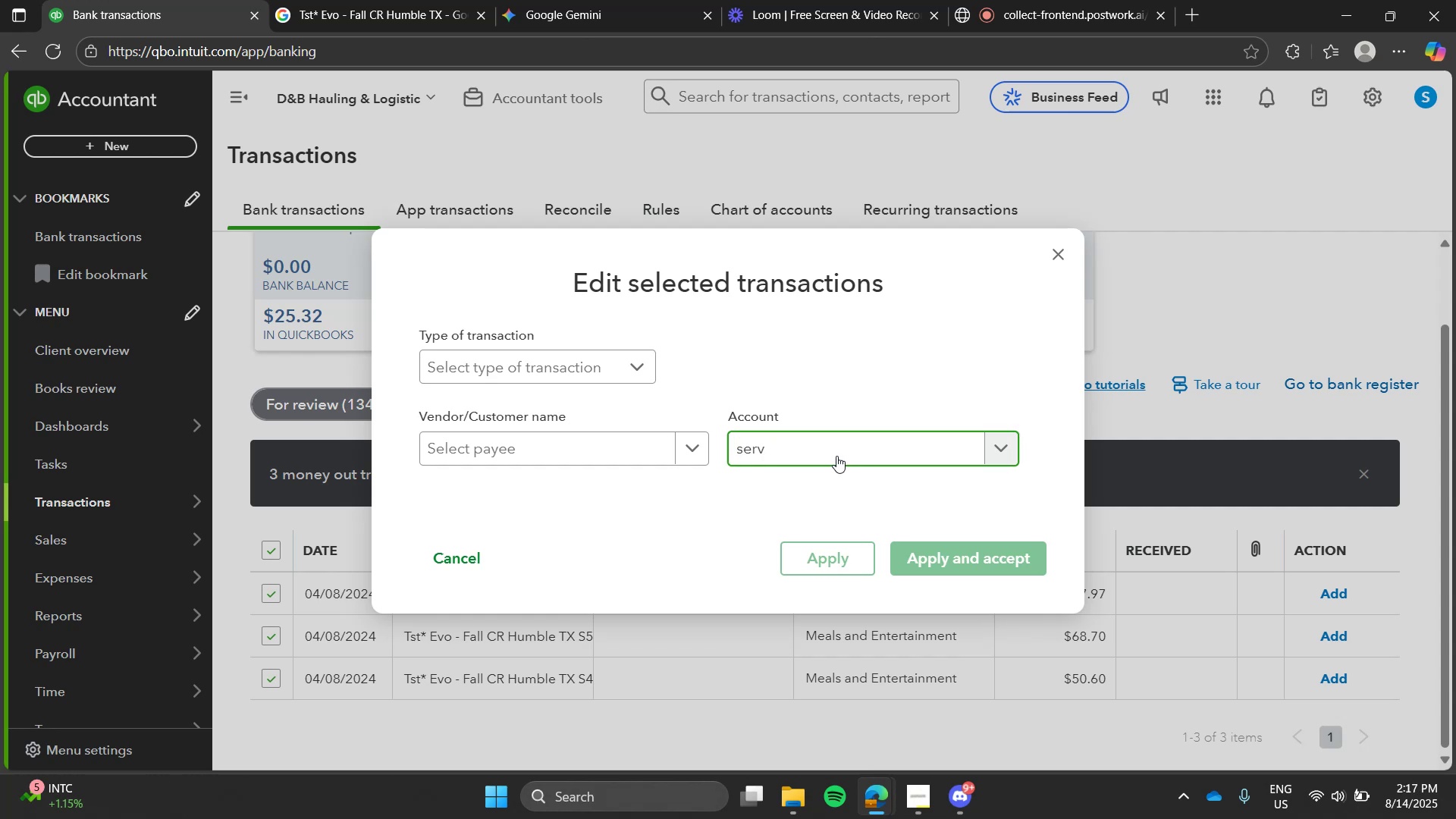 
key(Backspace)
key(Backspace)
type(rv)
 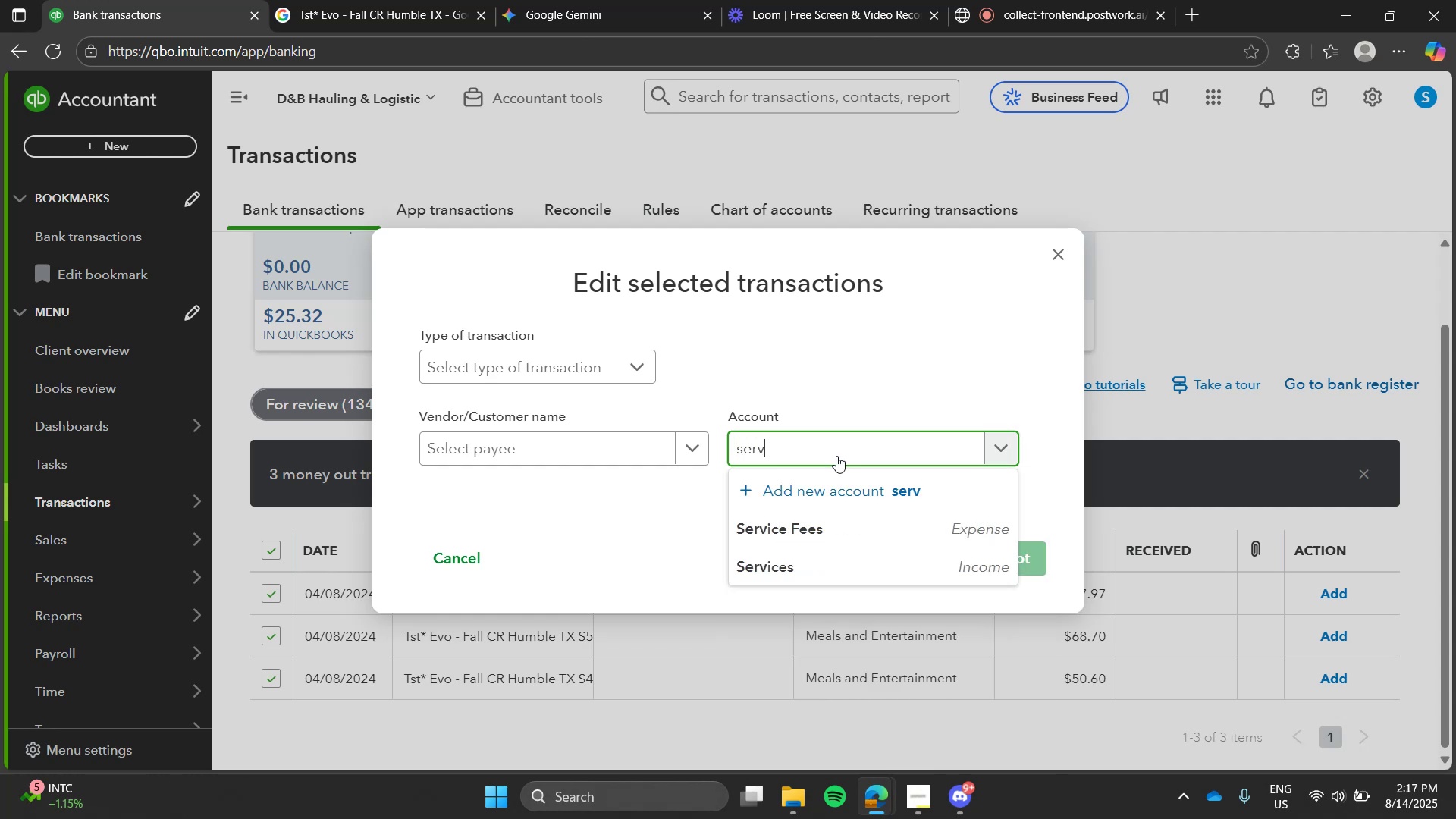 
key(Enter)
 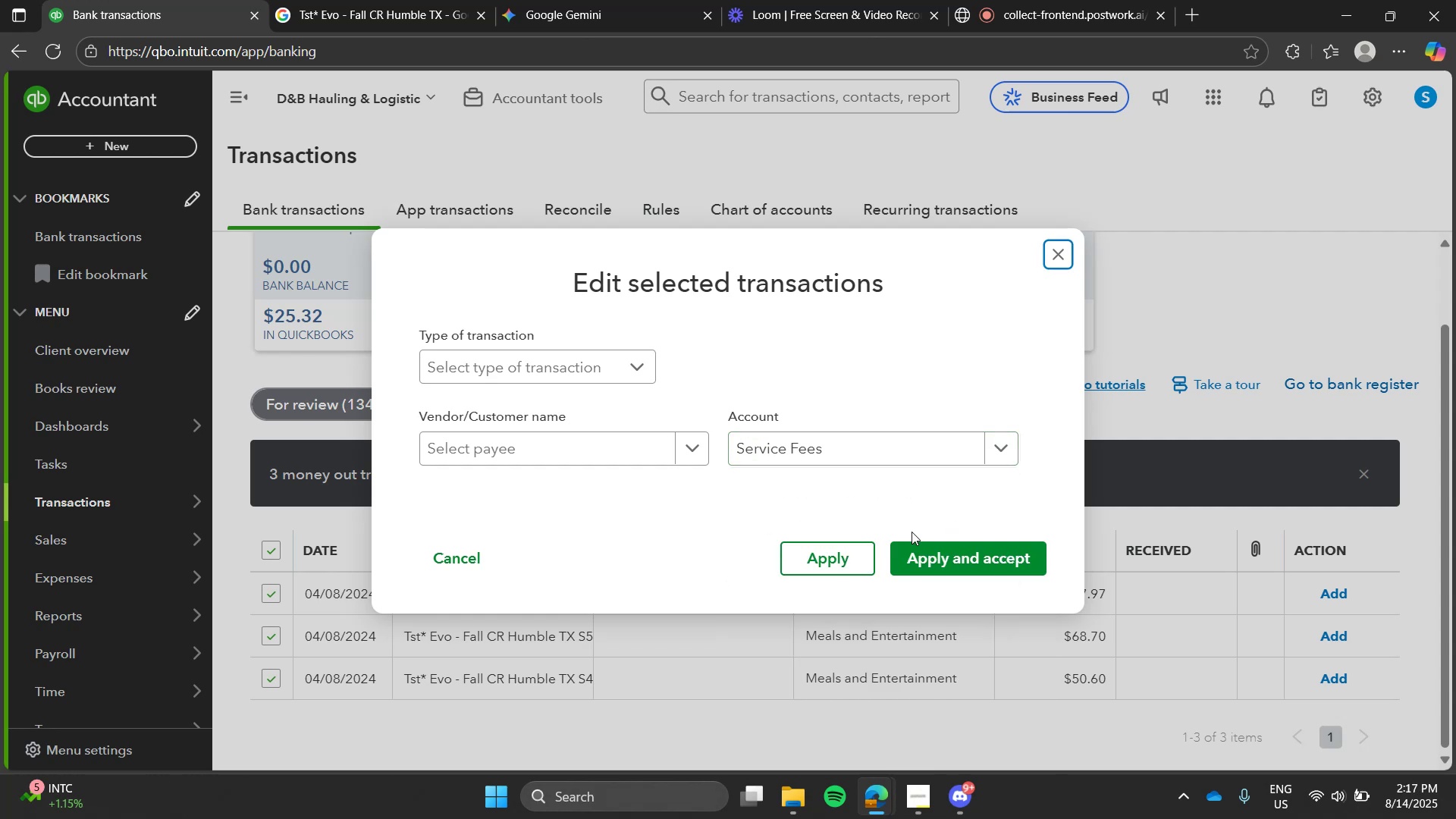 
left_click([927, 560])
 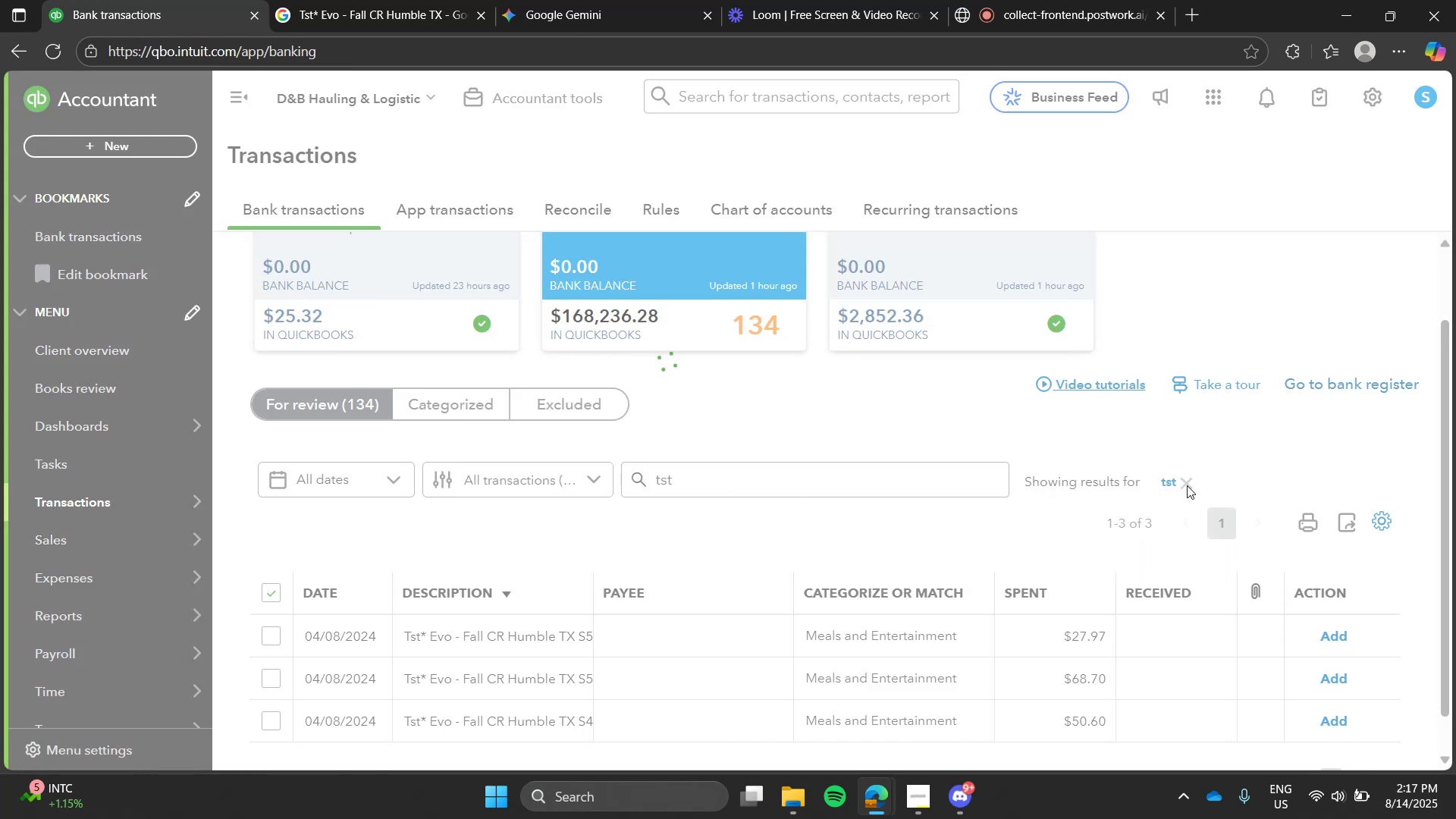 
left_click([1187, 485])
 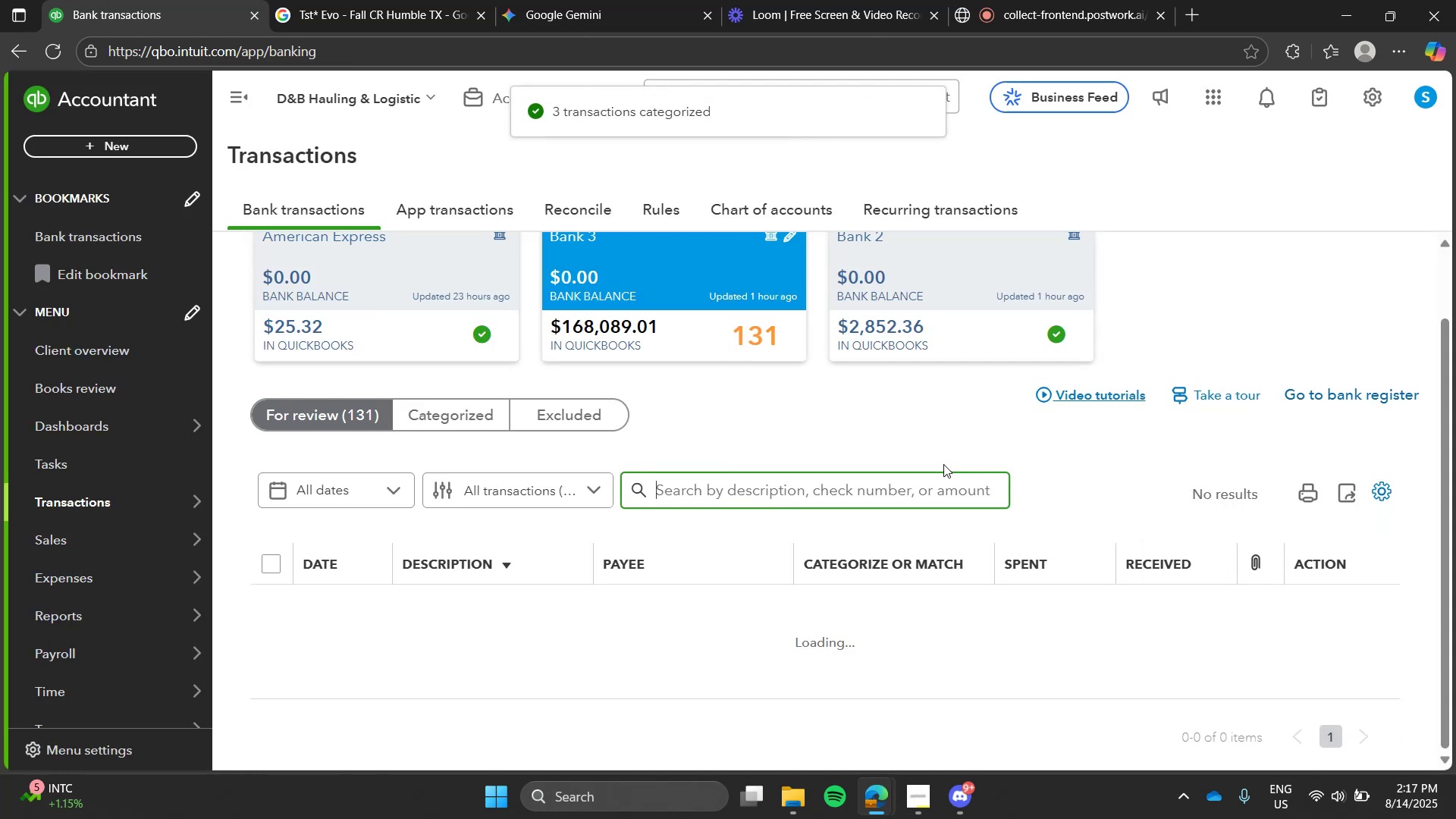 
left_click([943, 464])
 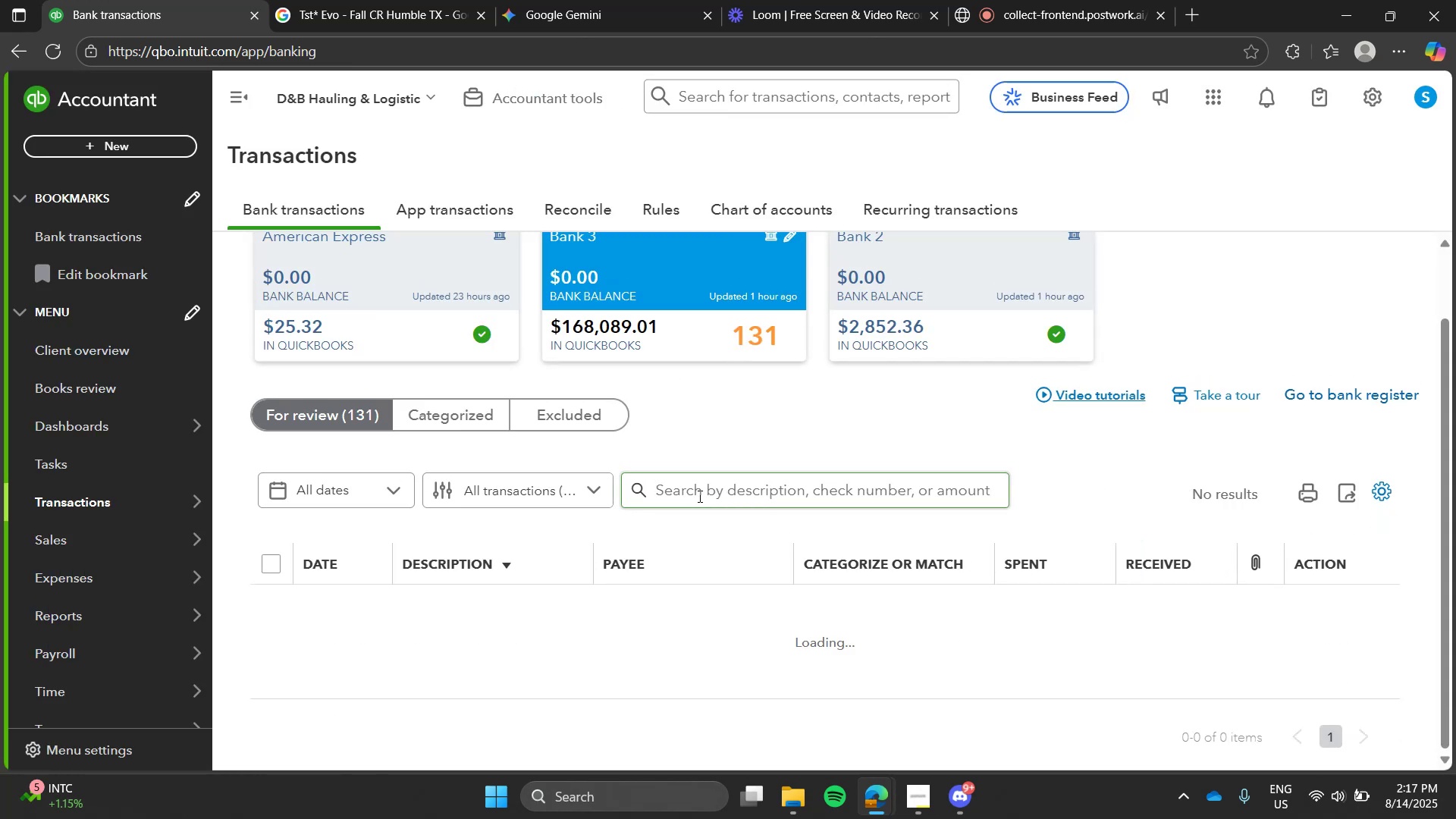 
wait(6.77)
 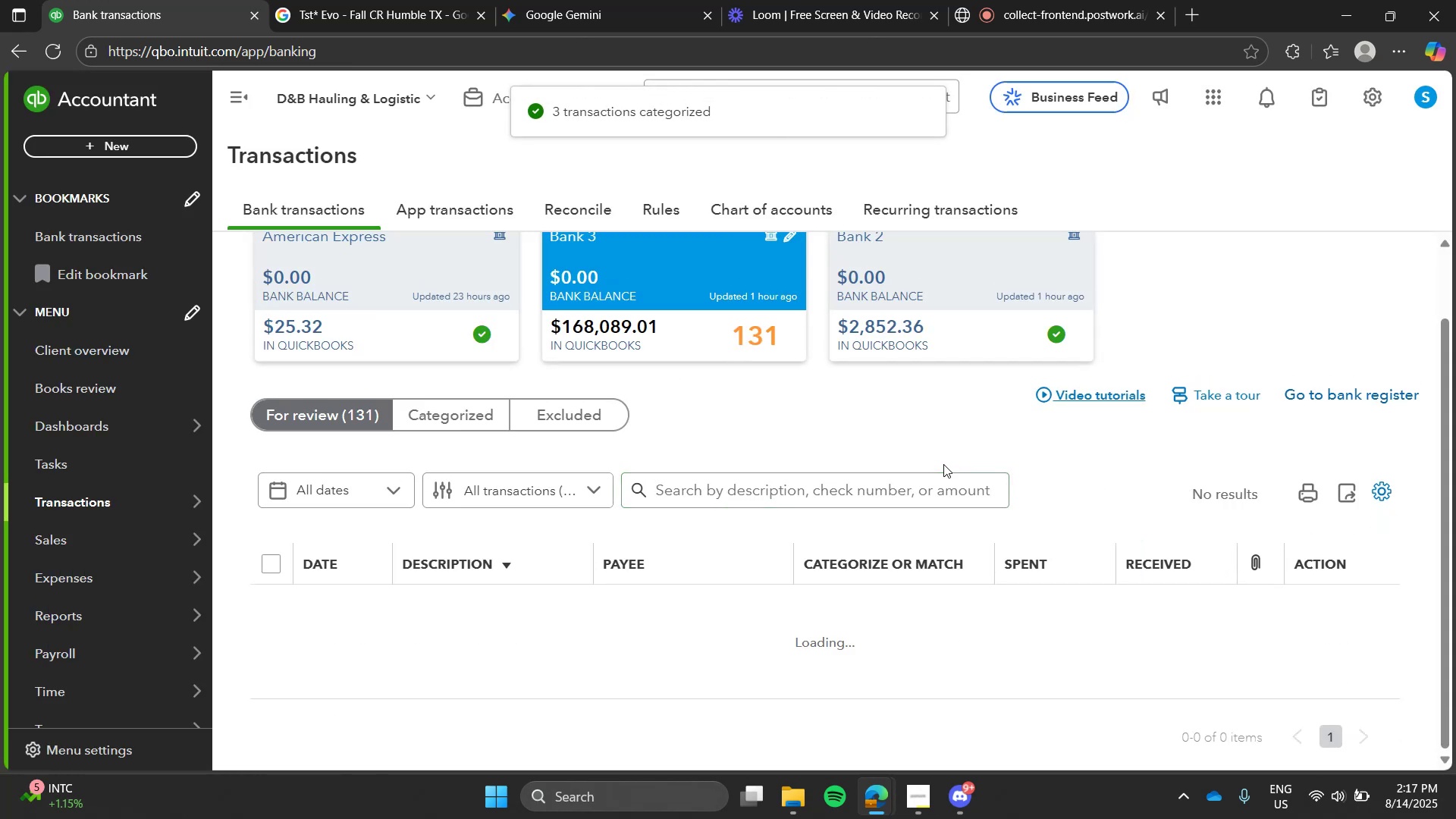 
left_click([735, 435])
 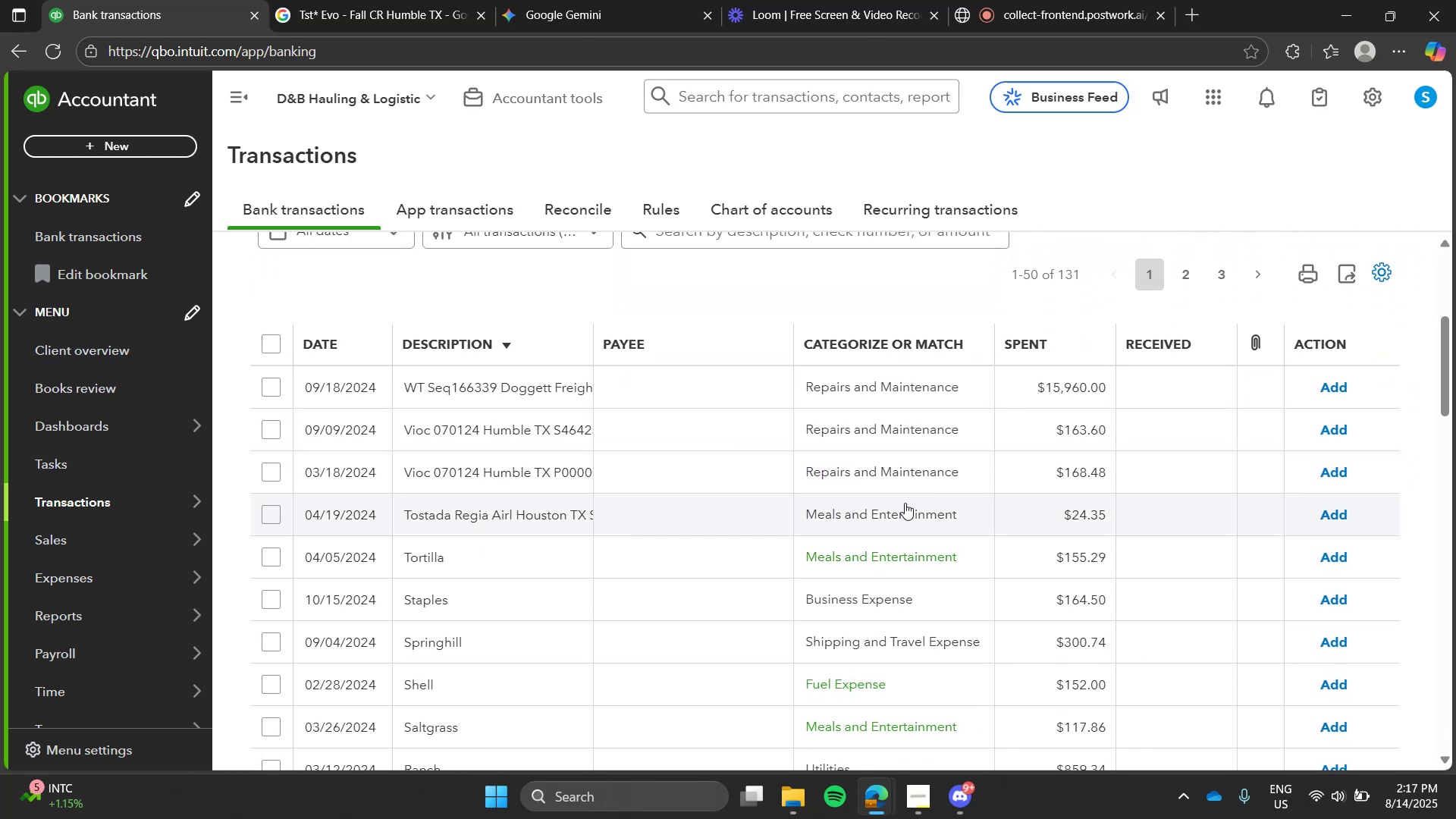 
wait(7.01)
 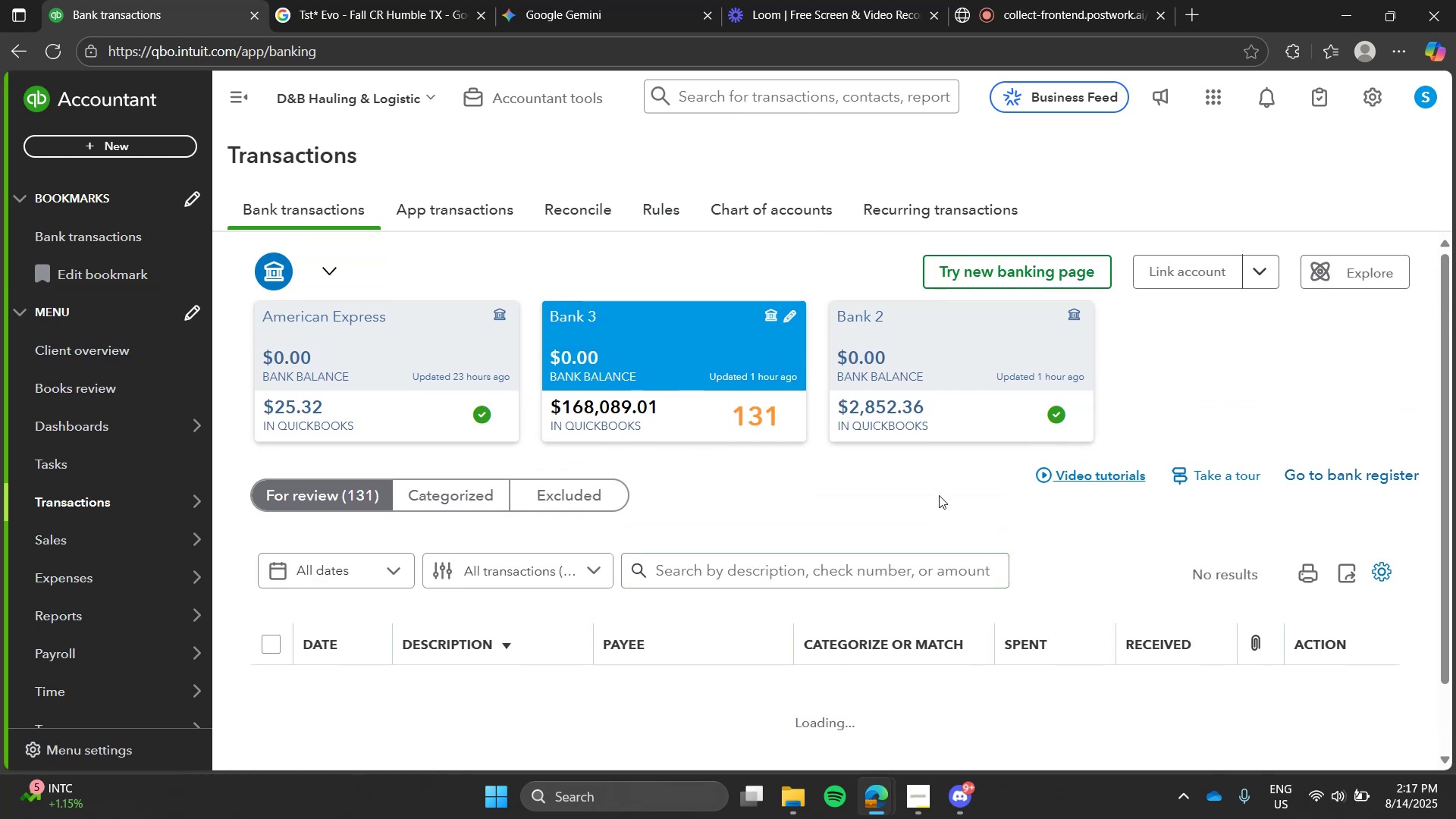 
left_click([783, 485])
 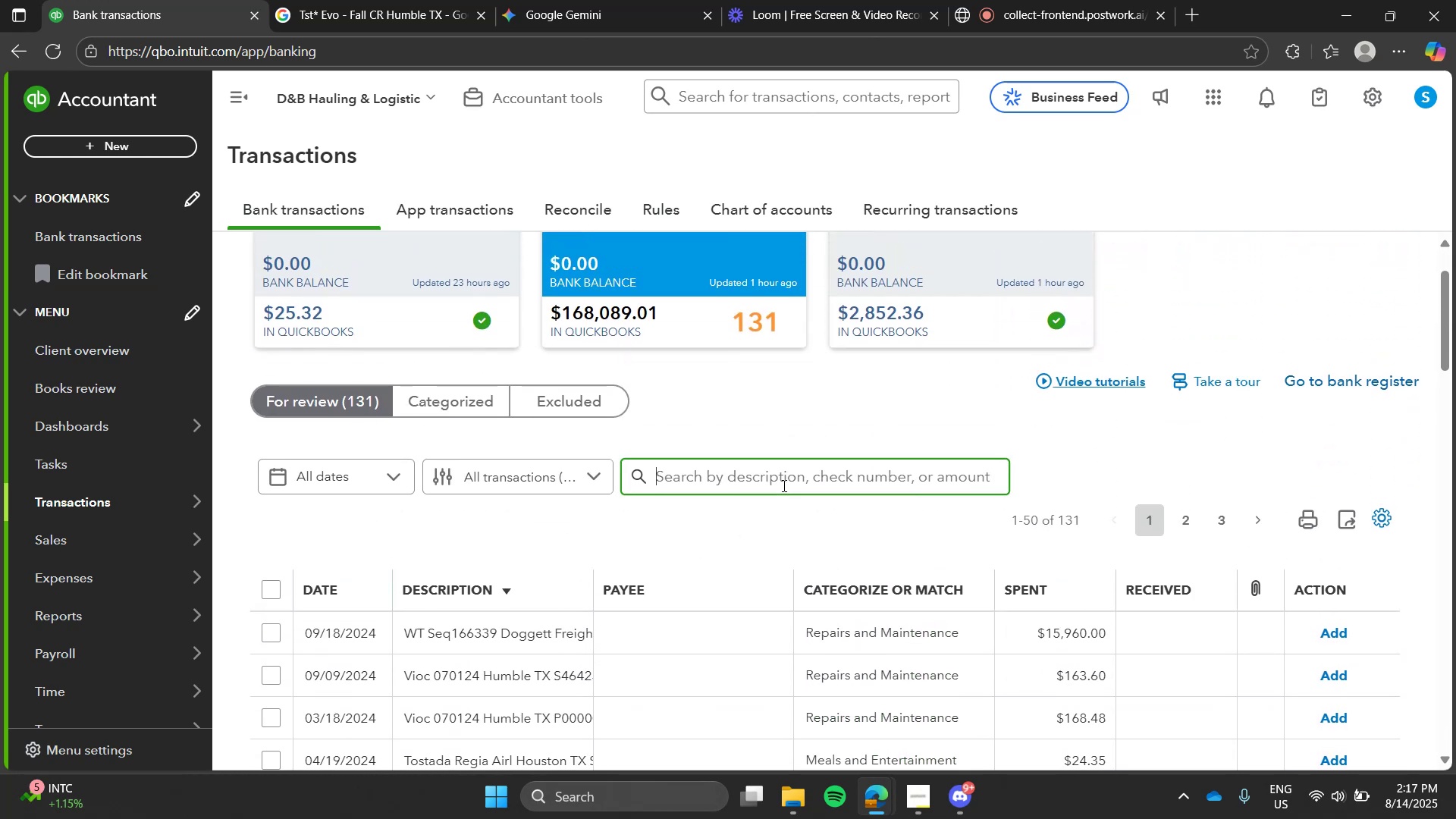 
type(tortilla)
 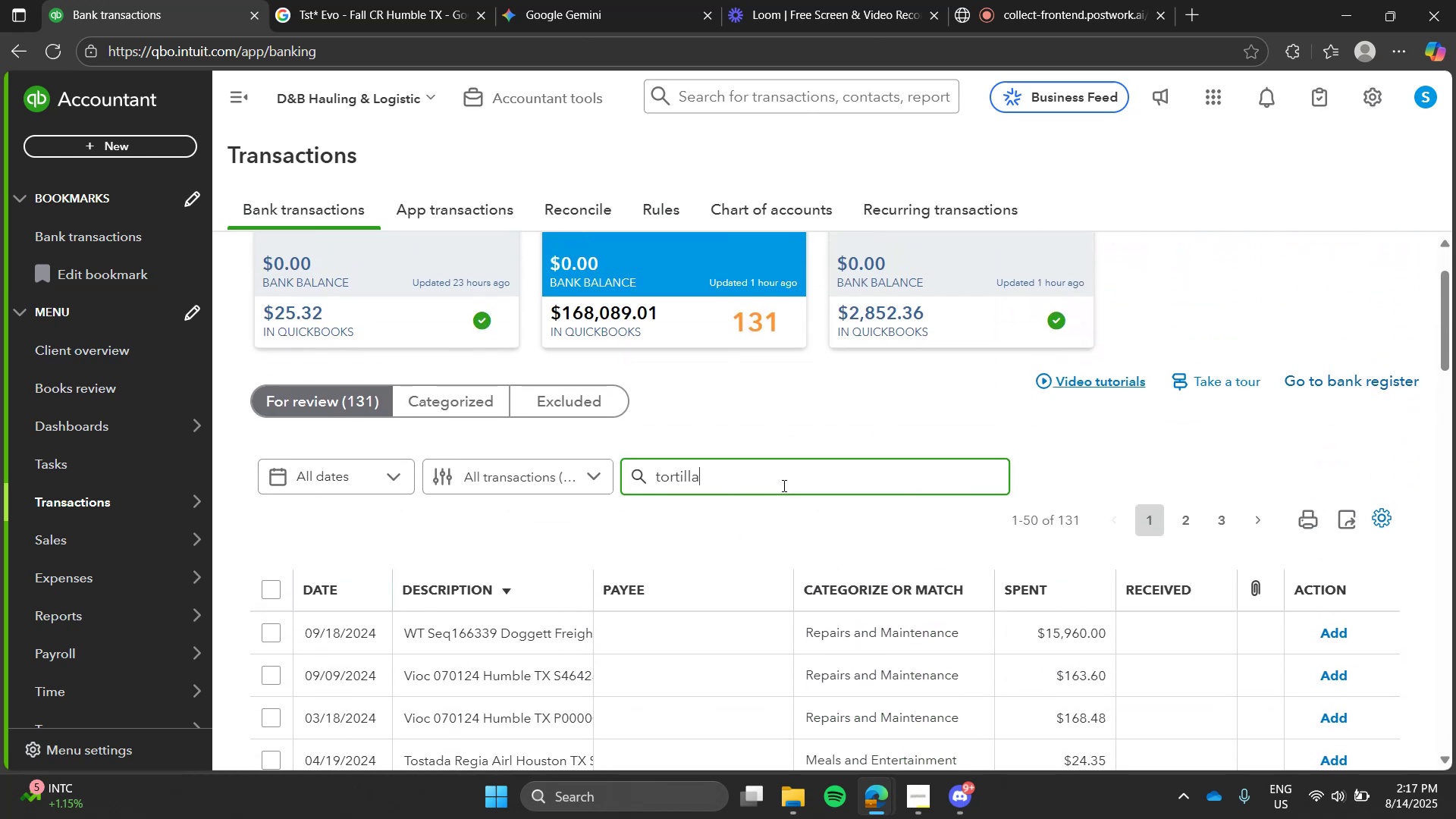 
key(Enter)
 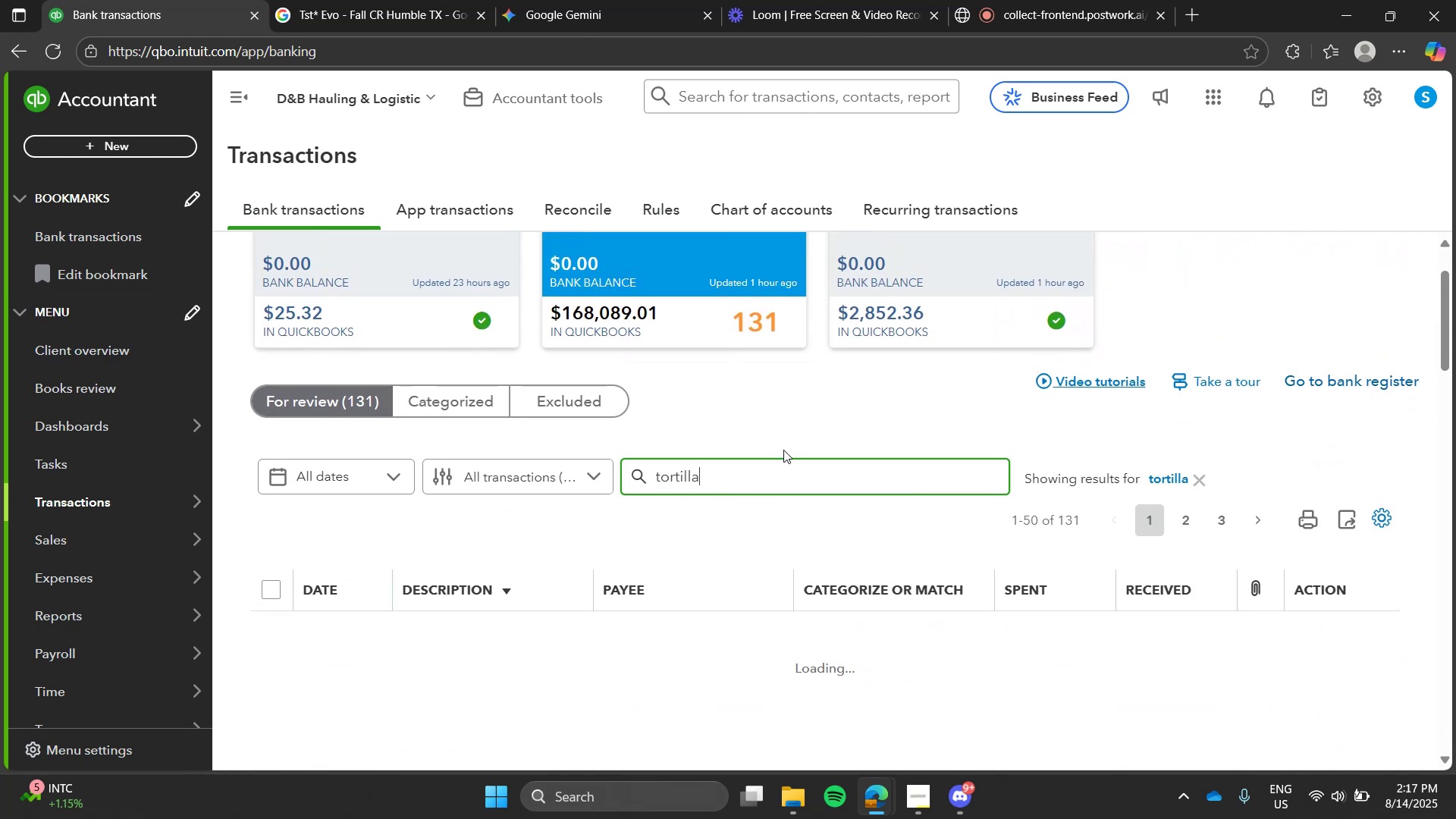 
left_click([786, 416])
 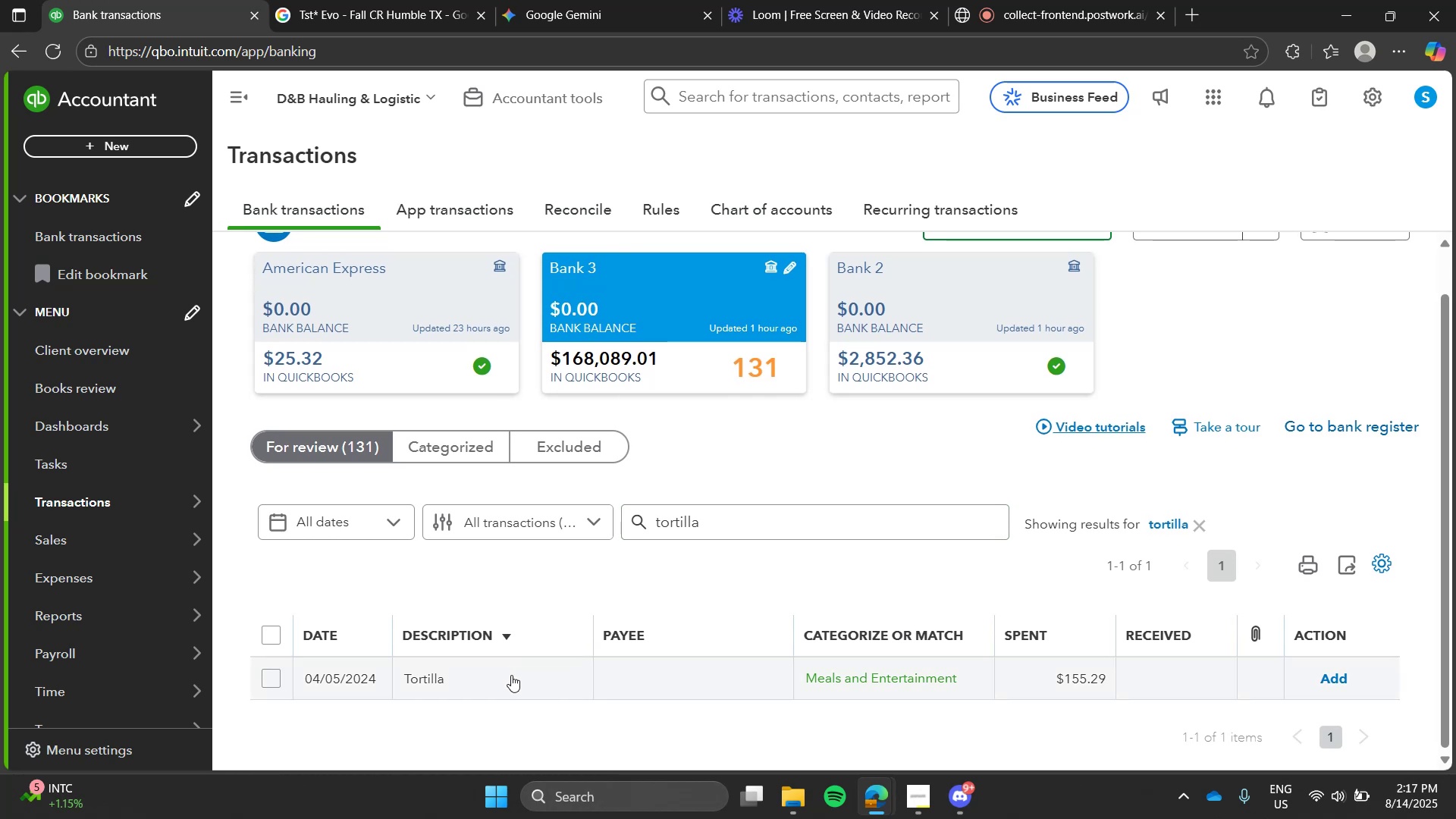 
left_click([511, 675])
 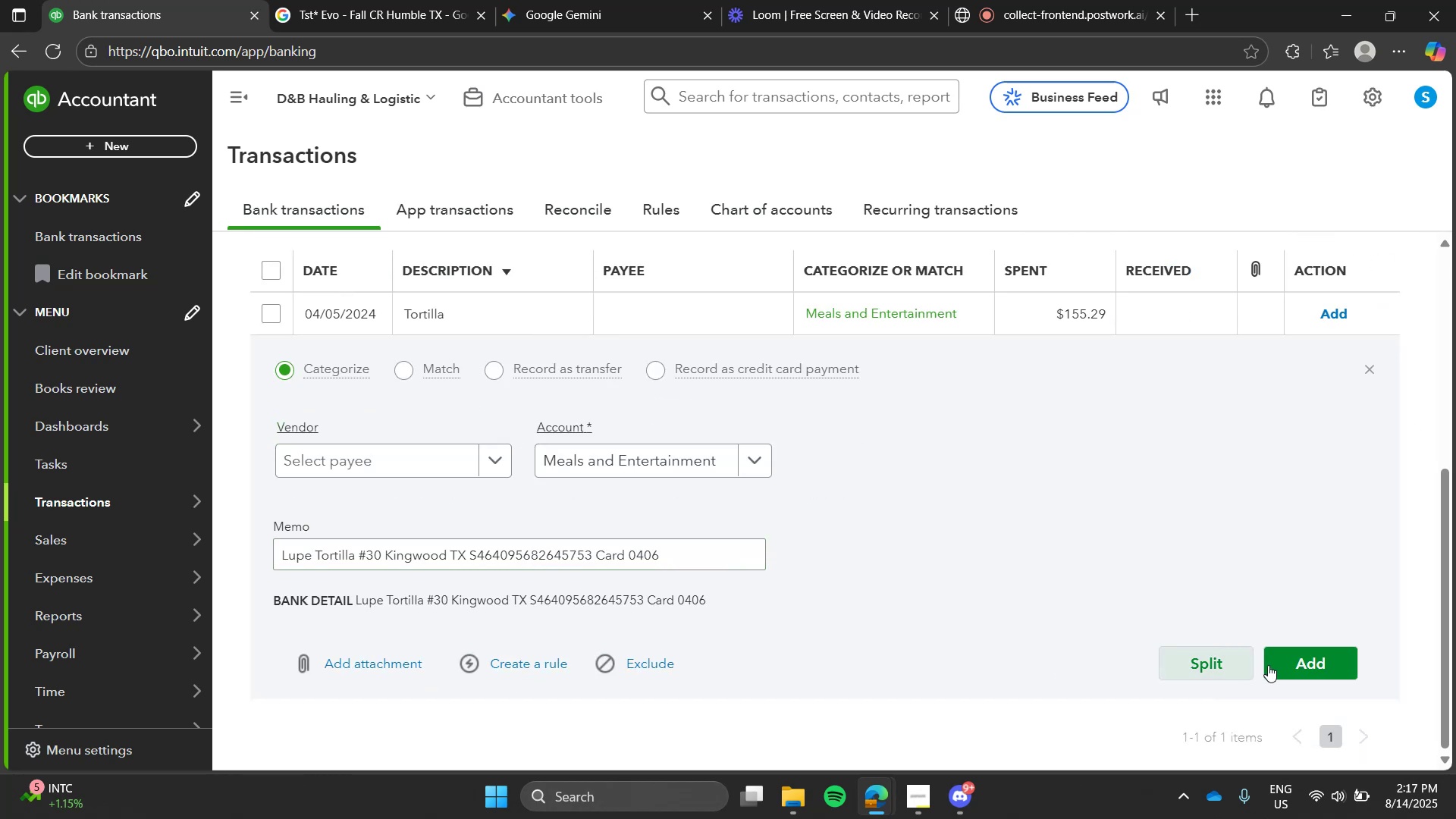 
left_click([1269, 666])
 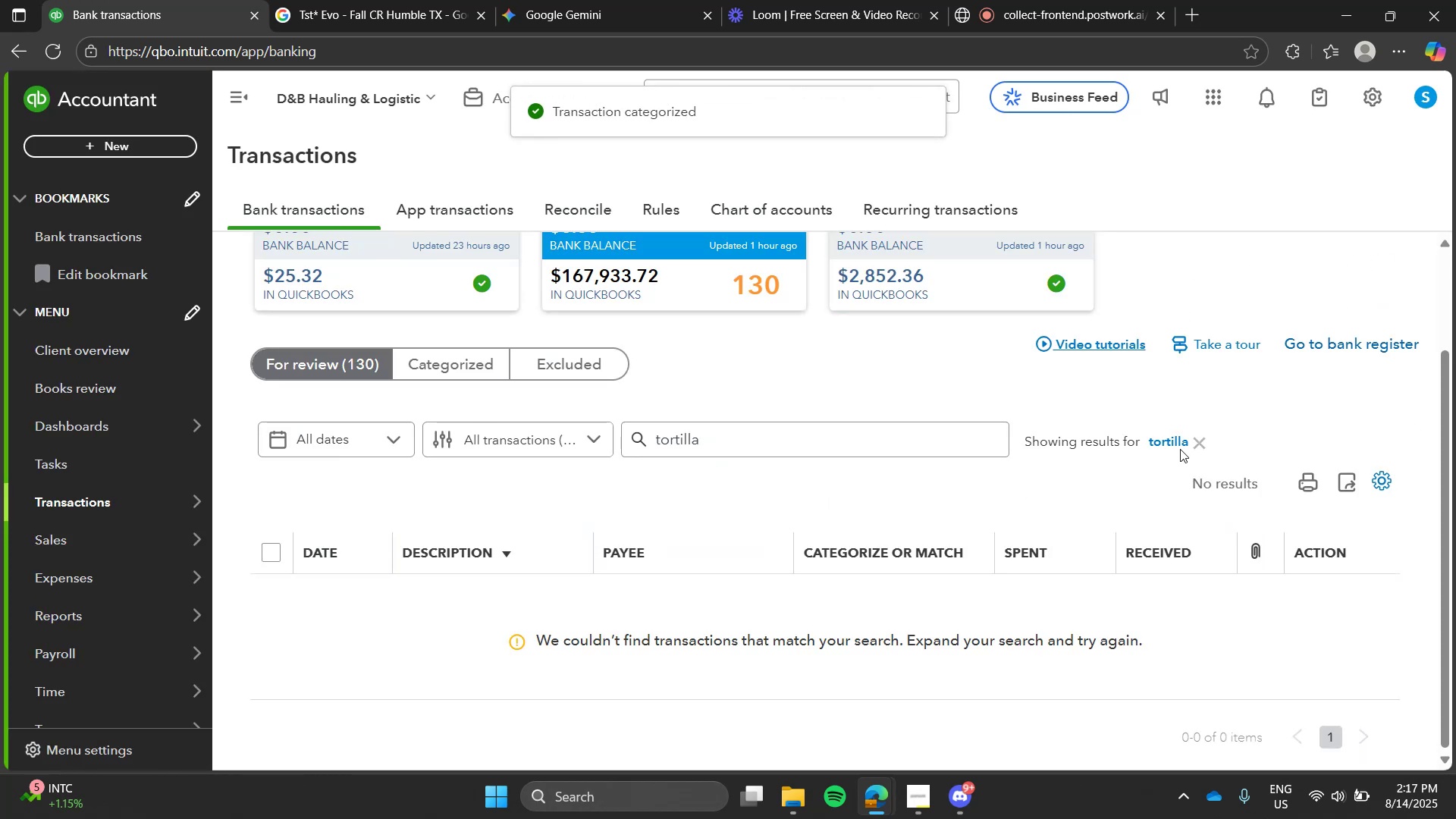 
left_click([1188, 442])
 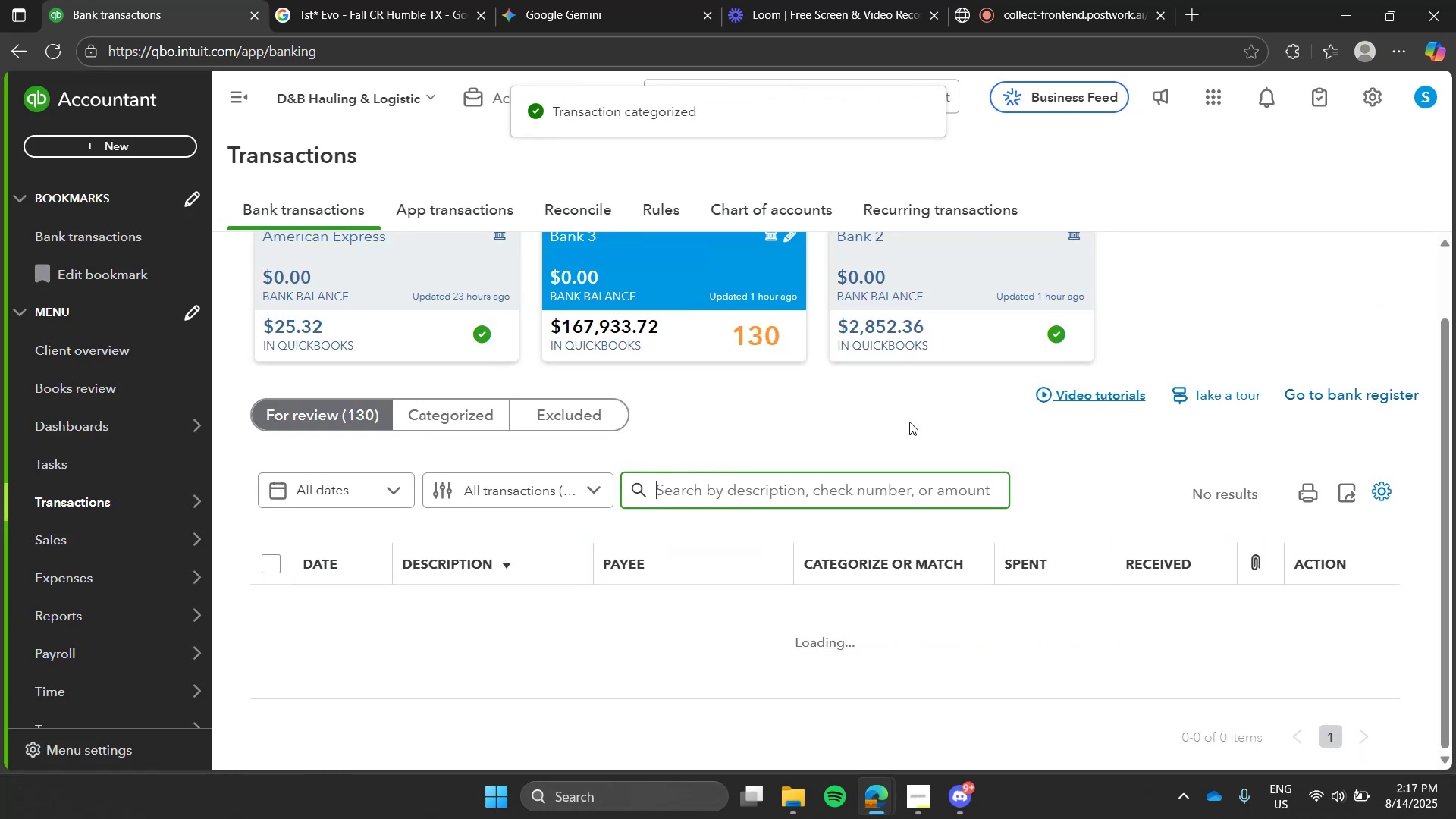 
left_click([909, 422])
 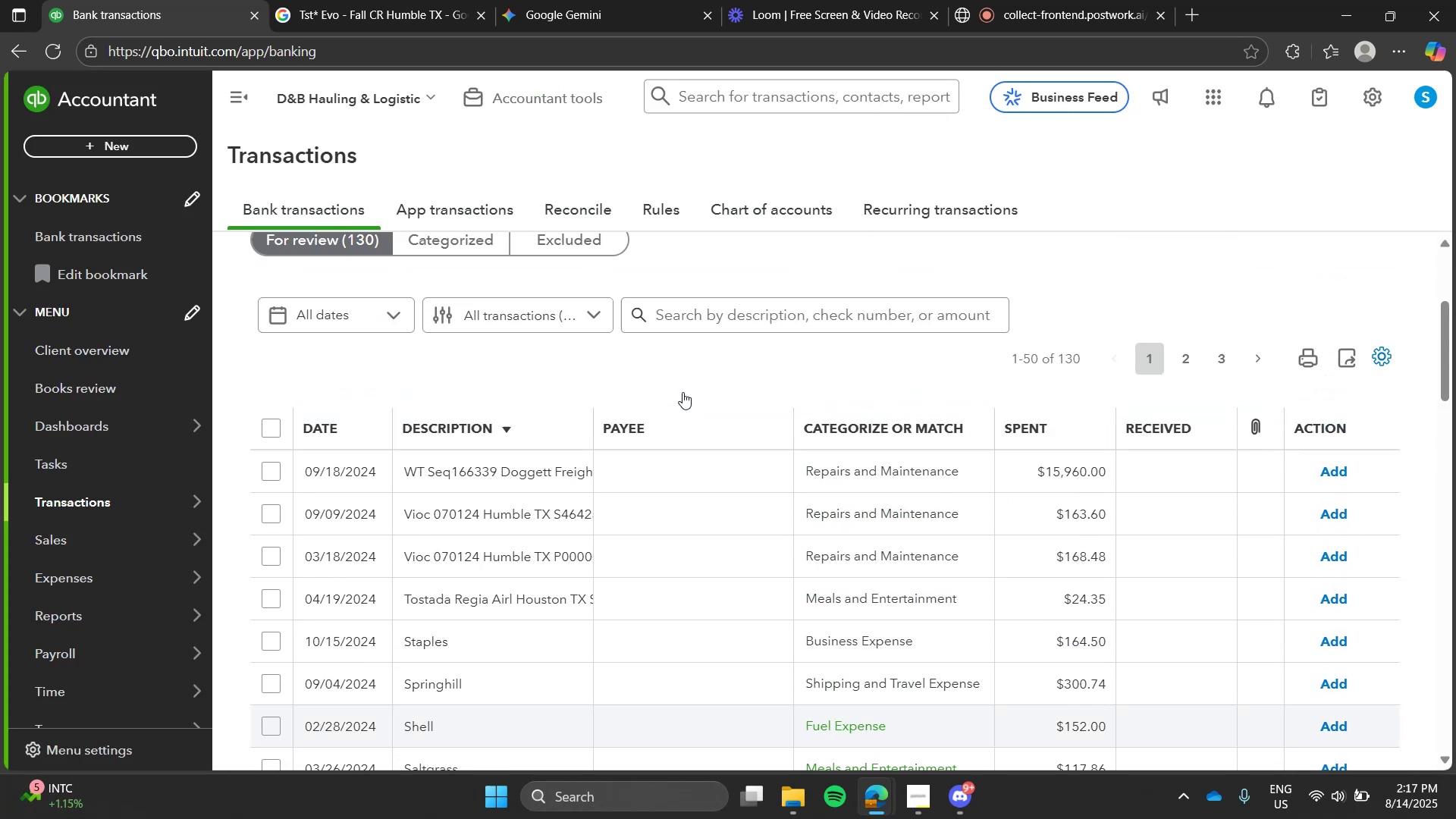 
key(R)
 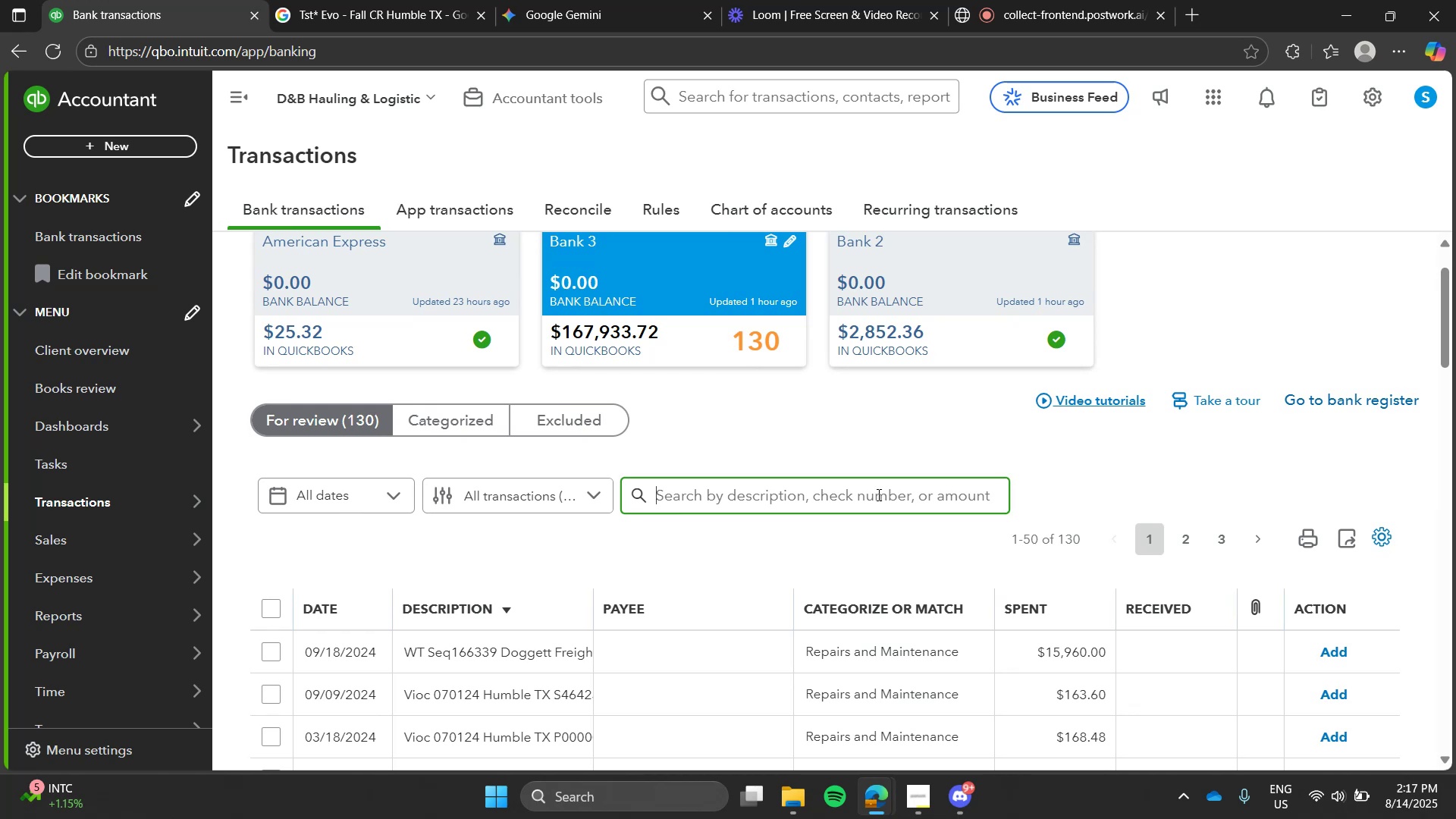 
left_click([877, 494])
 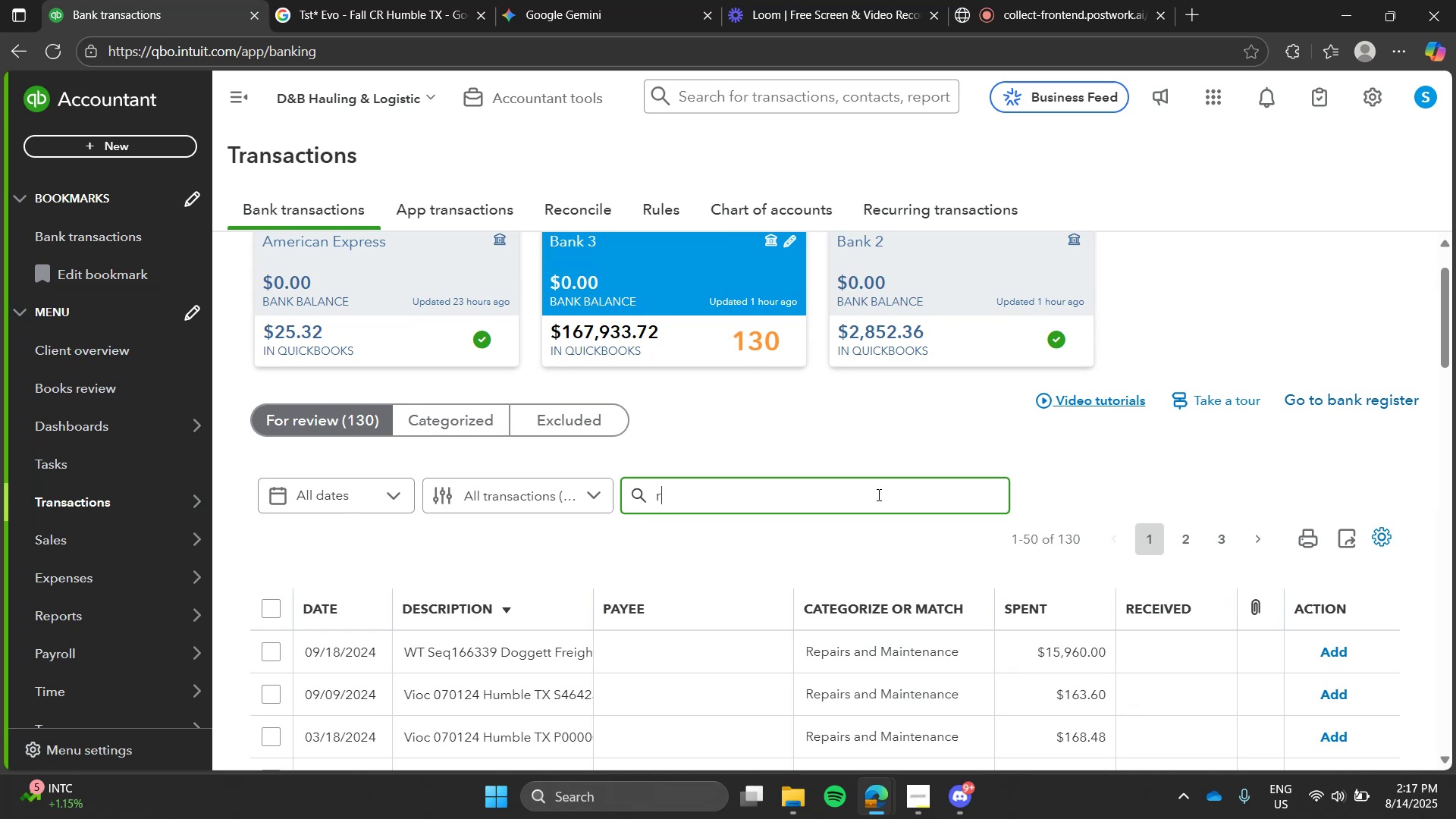 
type(anch)
 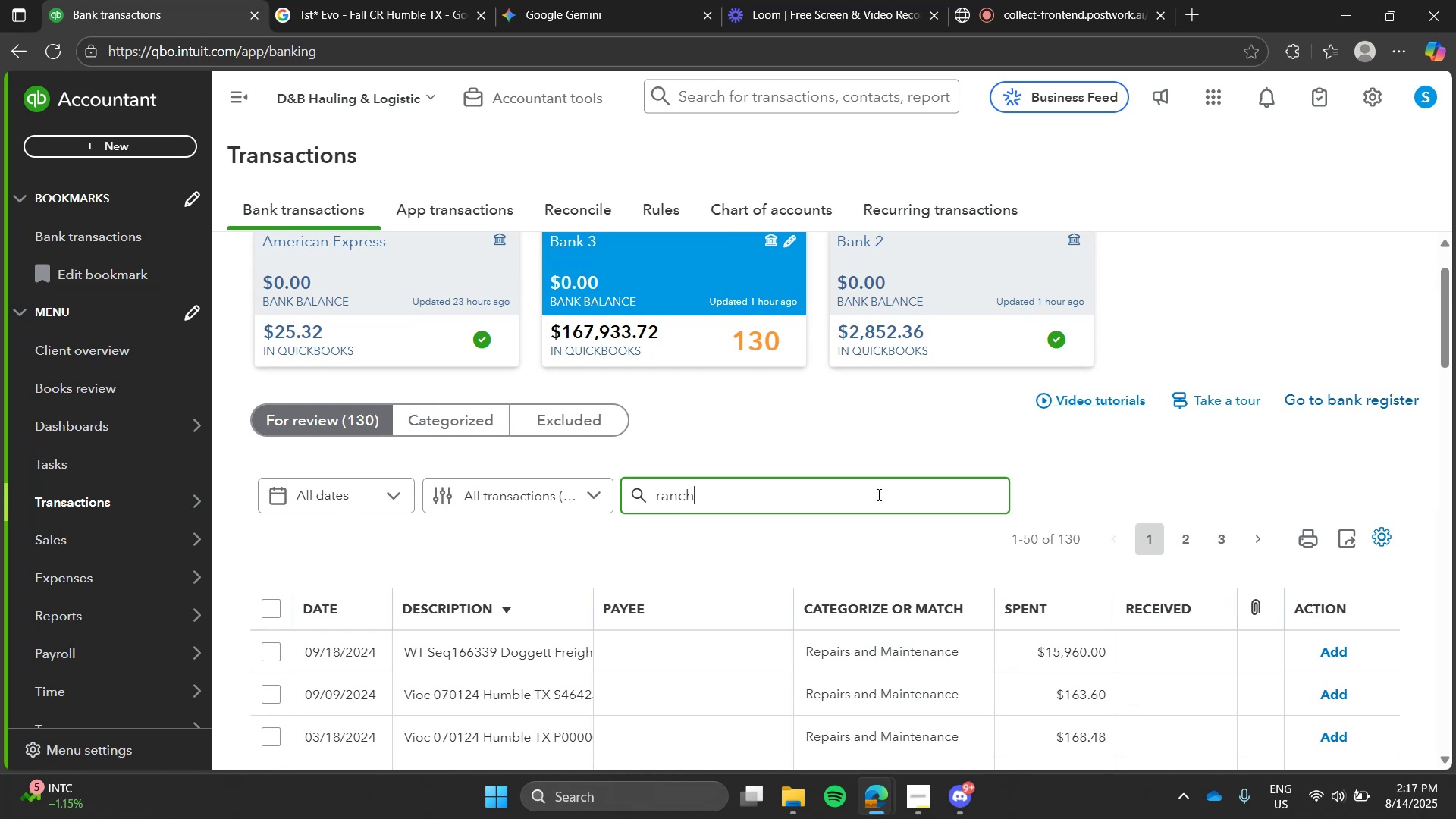 
key(Enter)
 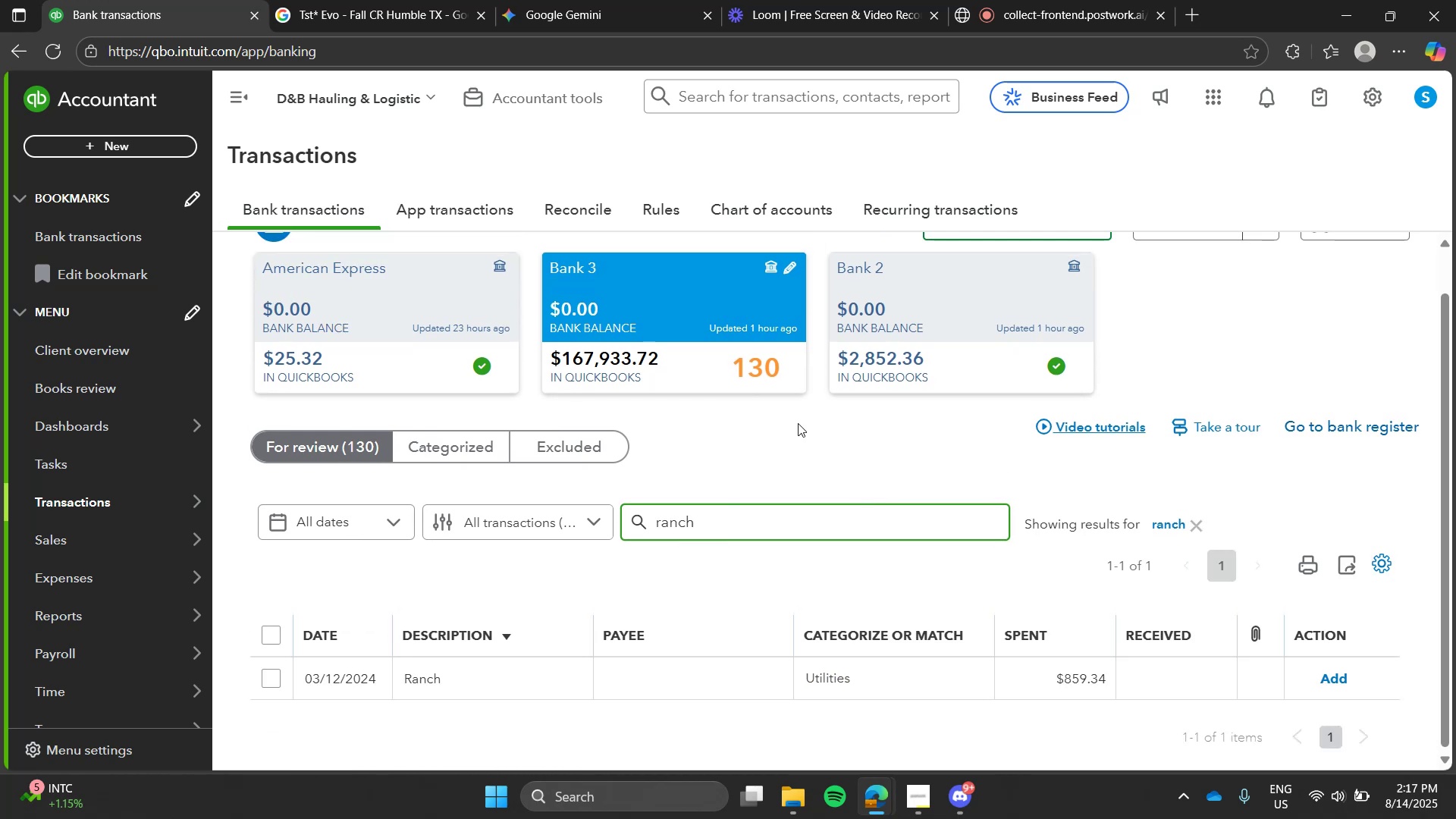 
left_click([793, 418])
 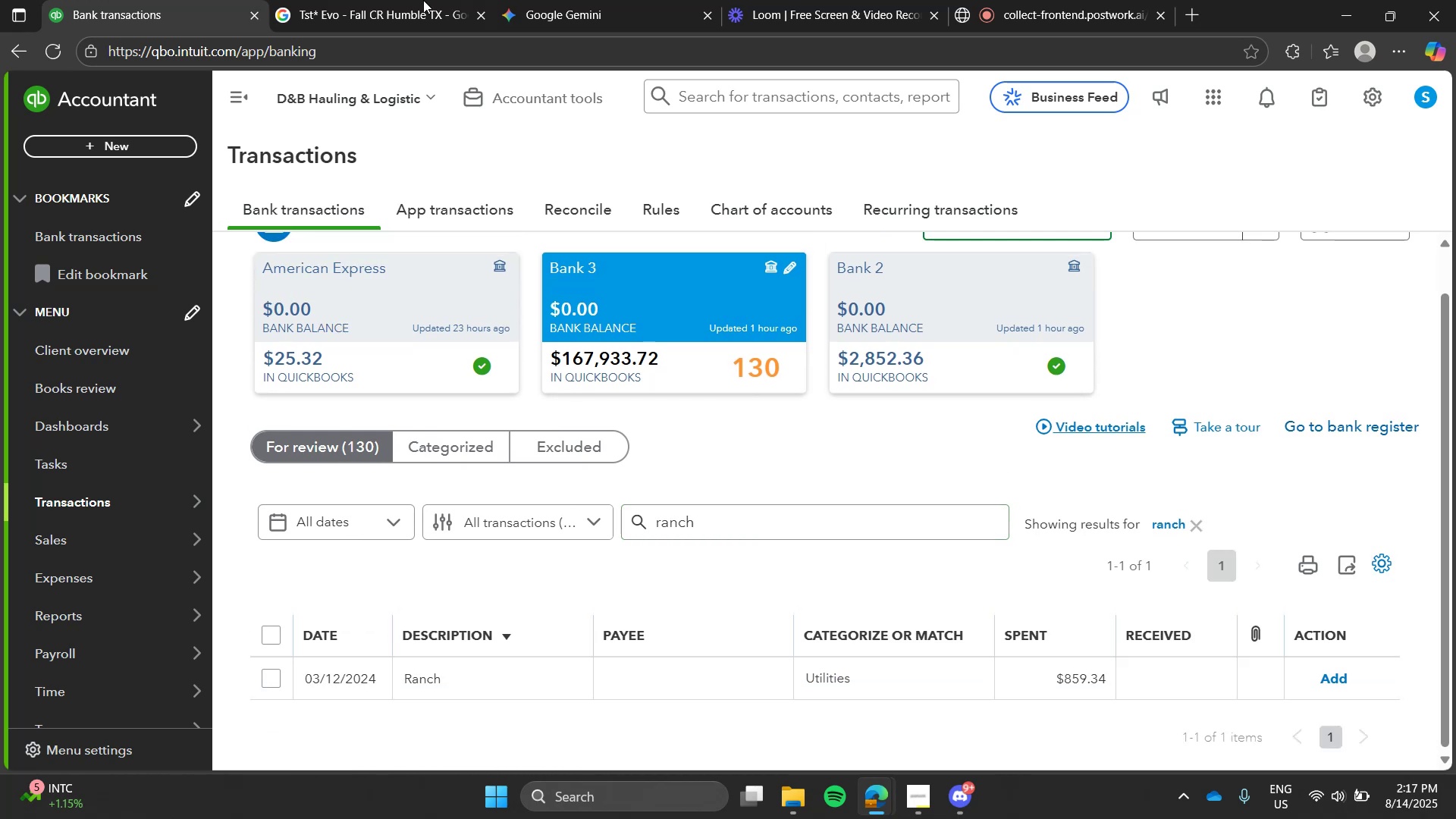 
left_click([423, 0])
 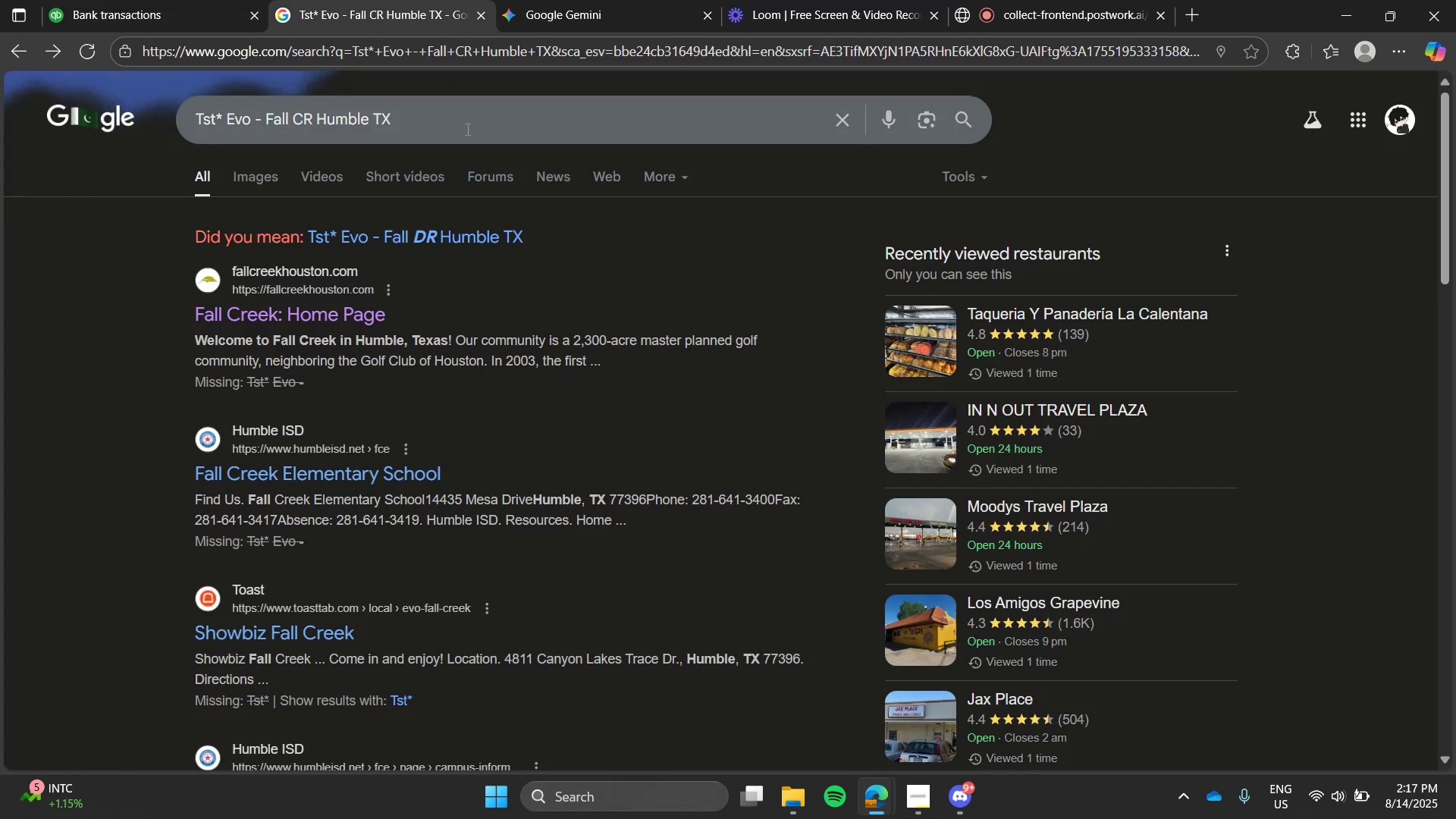 
double_click([466, 129])
 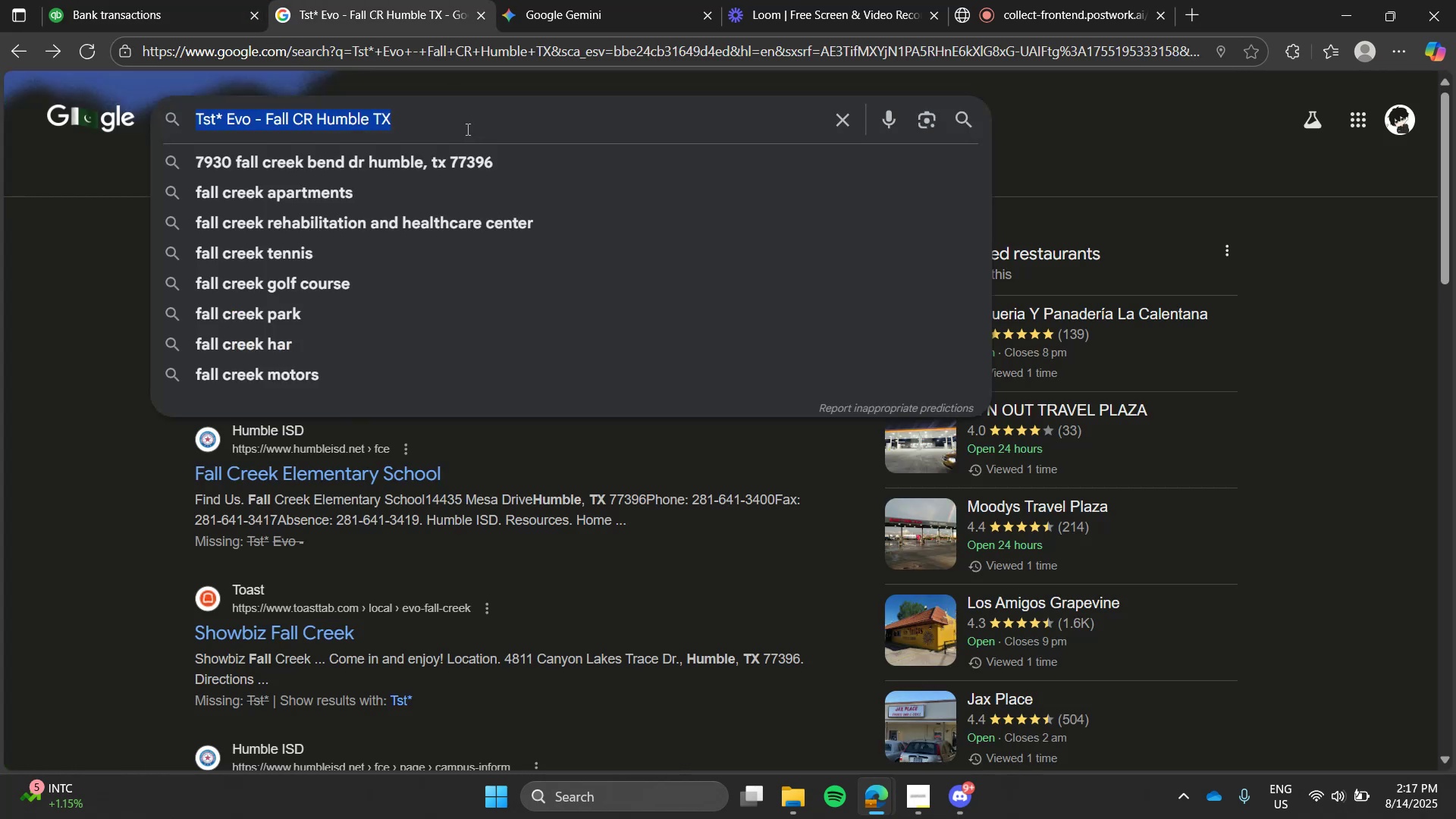 
key(R)
 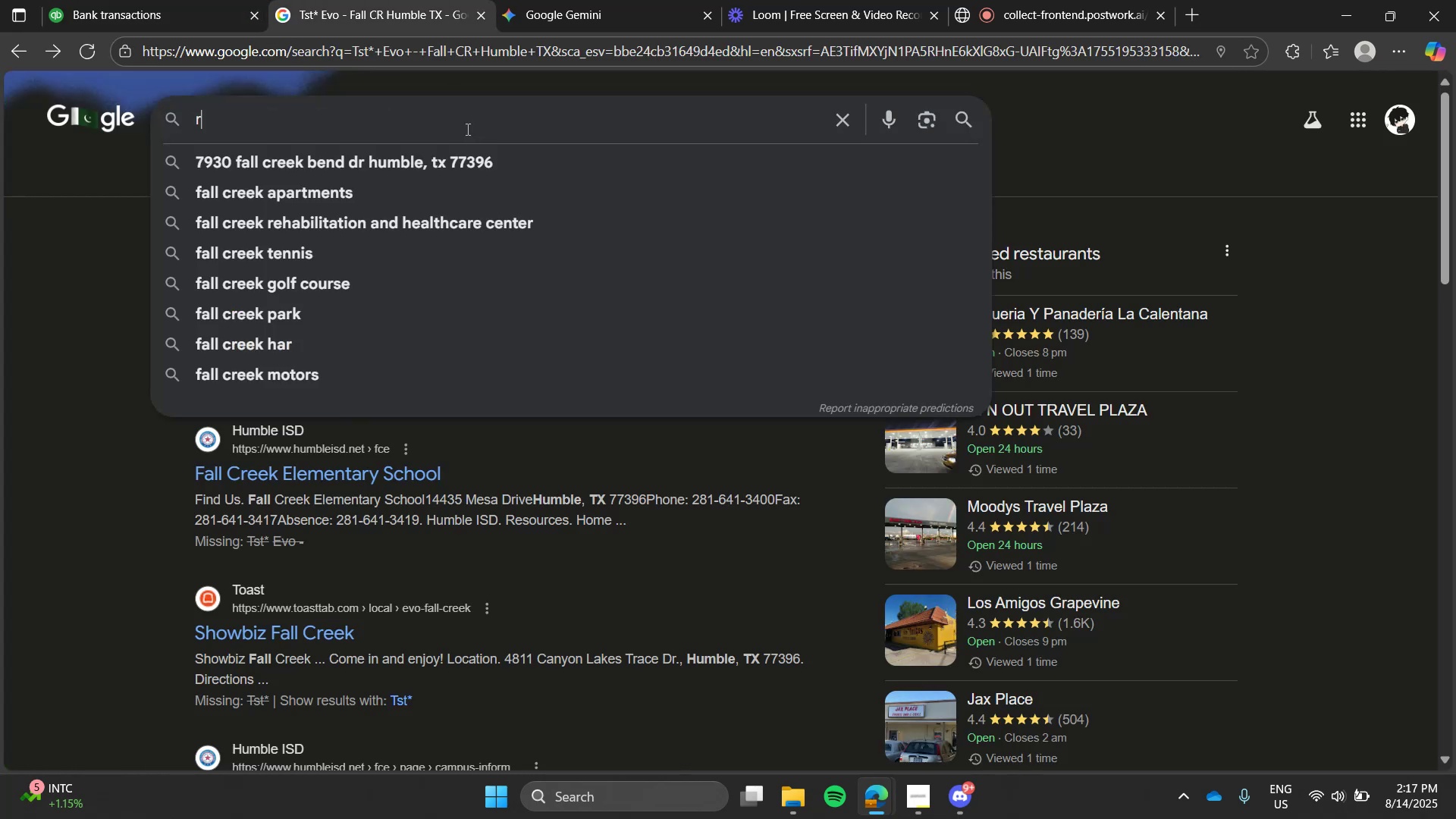 
triple_click([466, 129])
 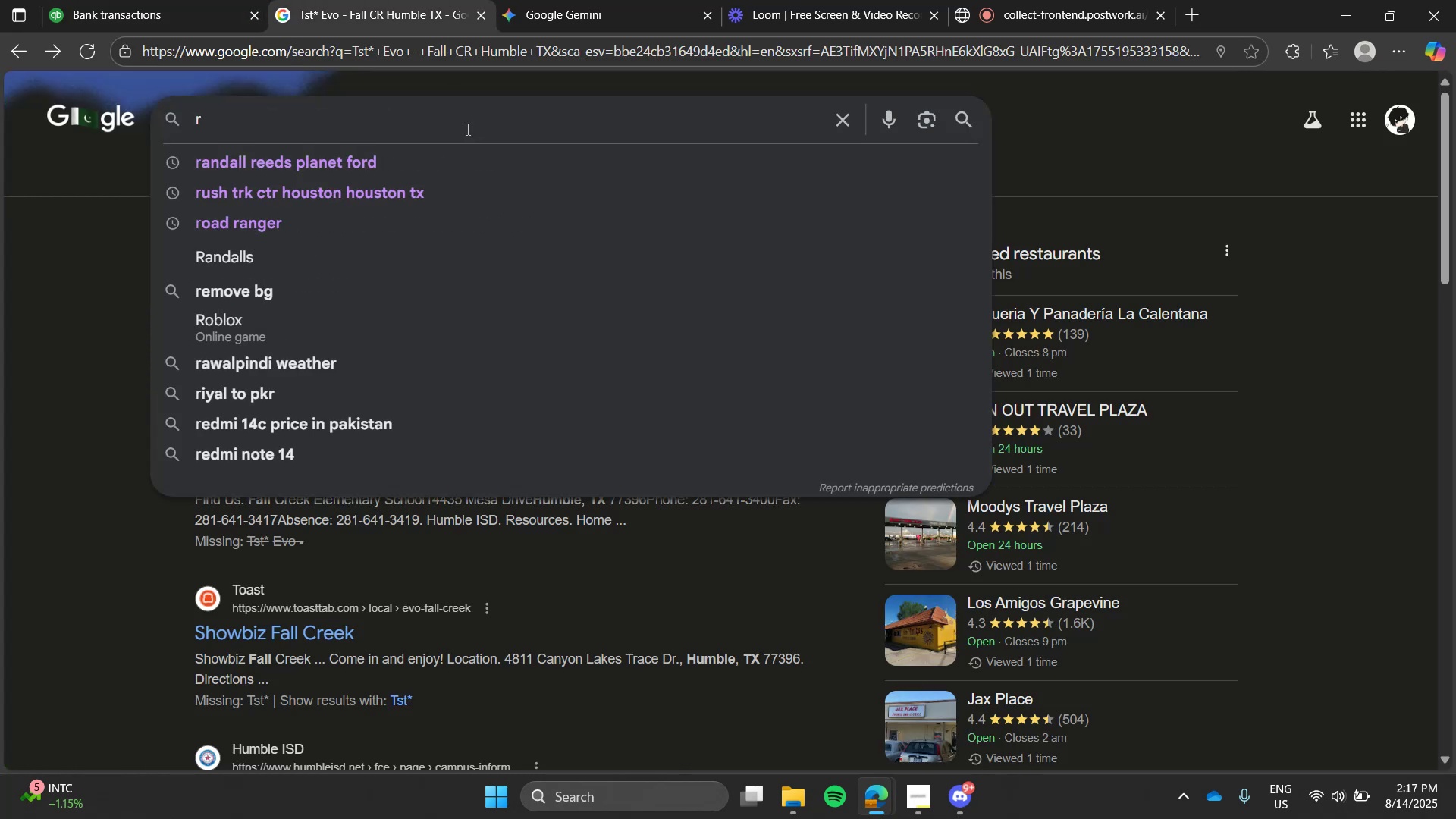 
type(anch texas)
 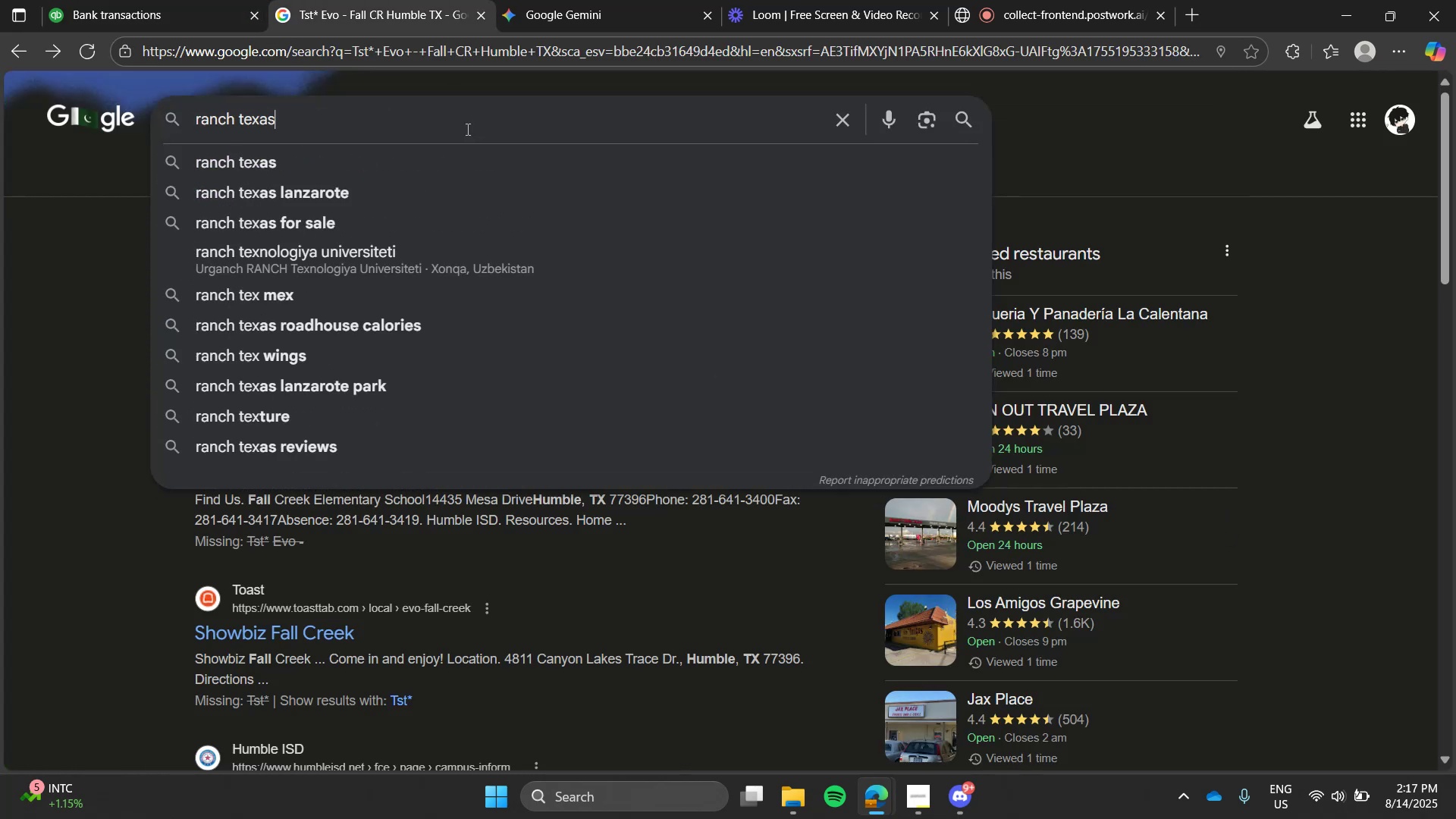 
key(Enter)
 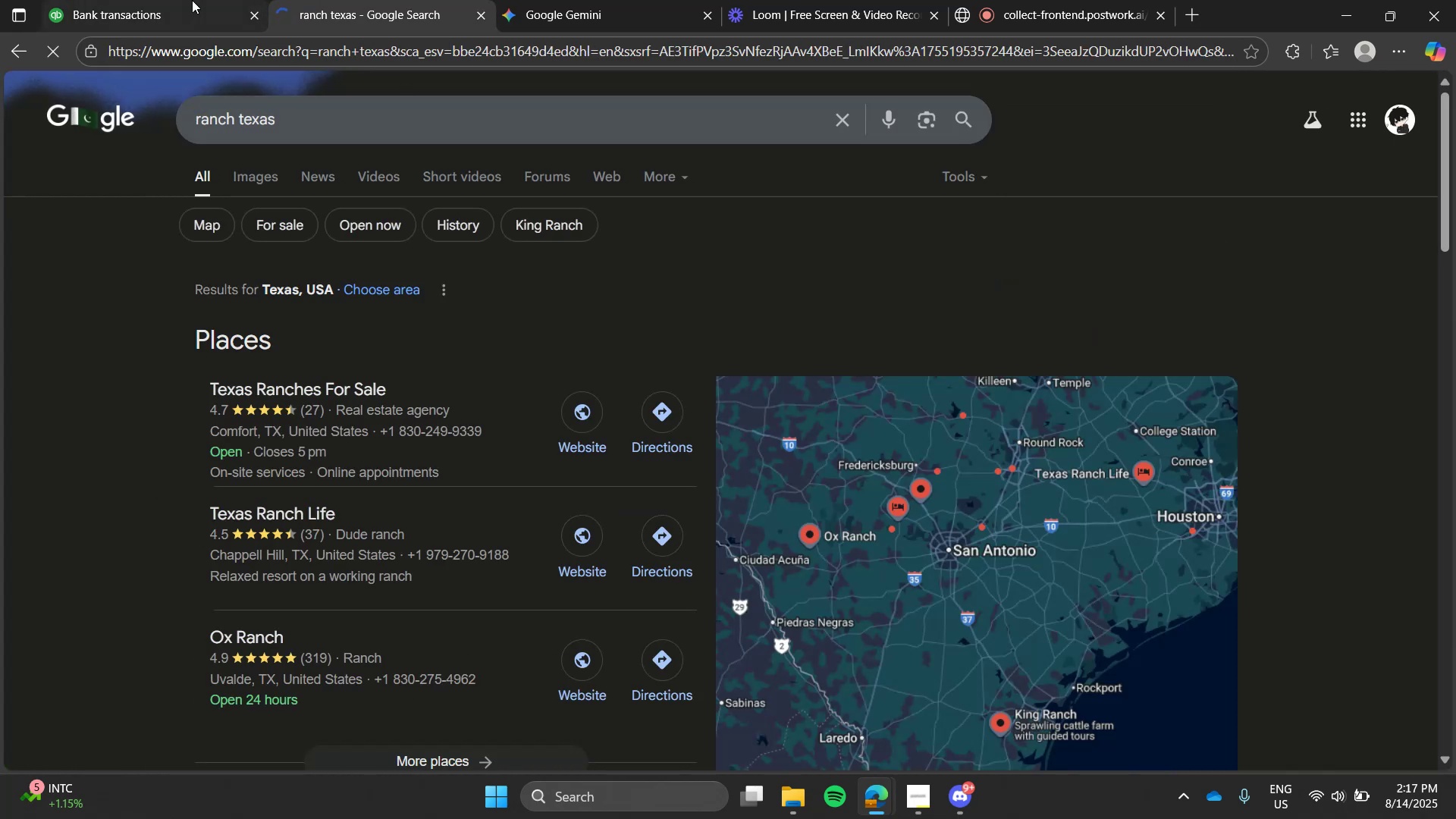 
left_click([192, 0])
 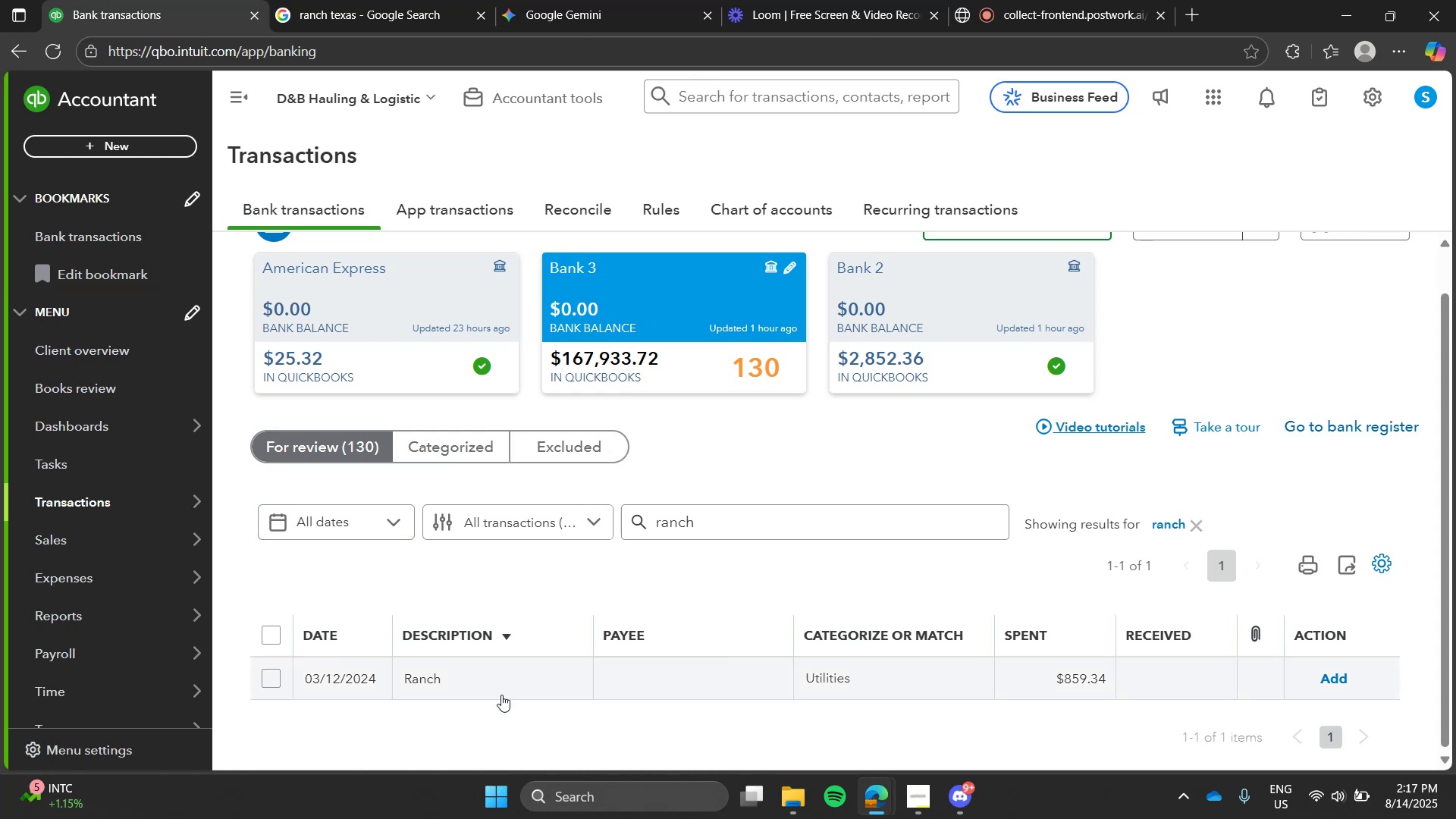 
left_click([501, 695])
 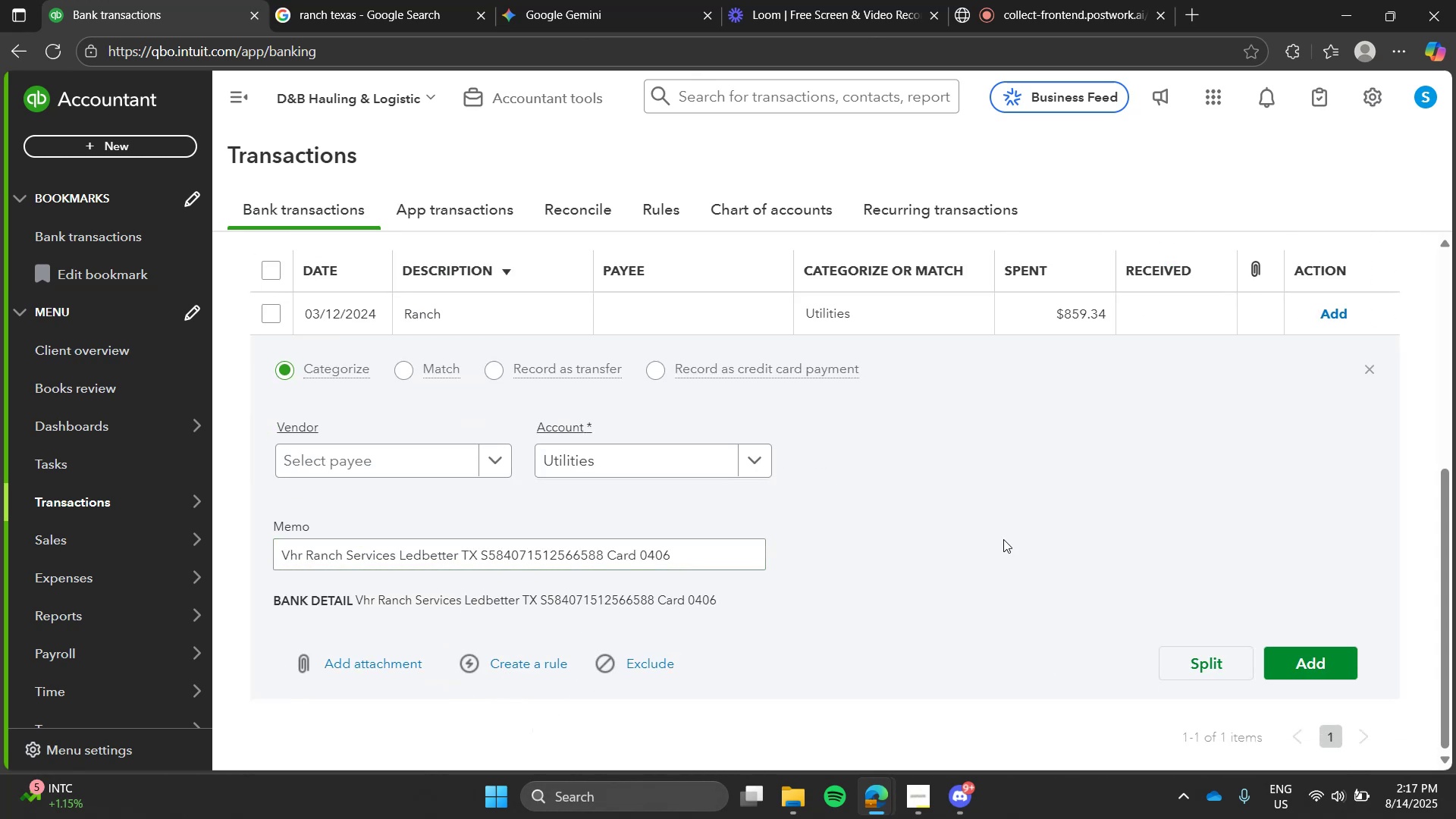 
left_click([709, 454])
 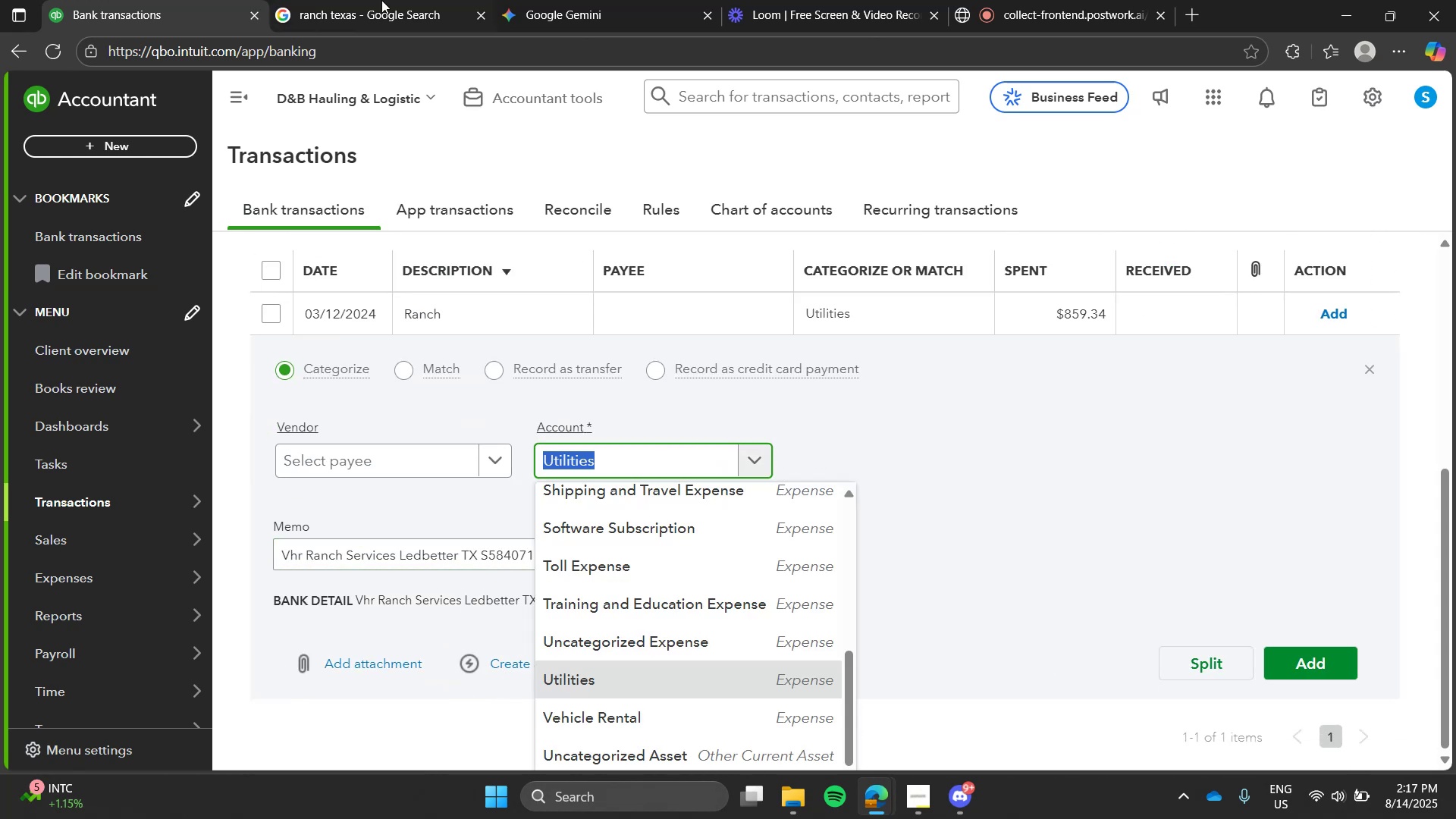 
left_click([381, 0])
 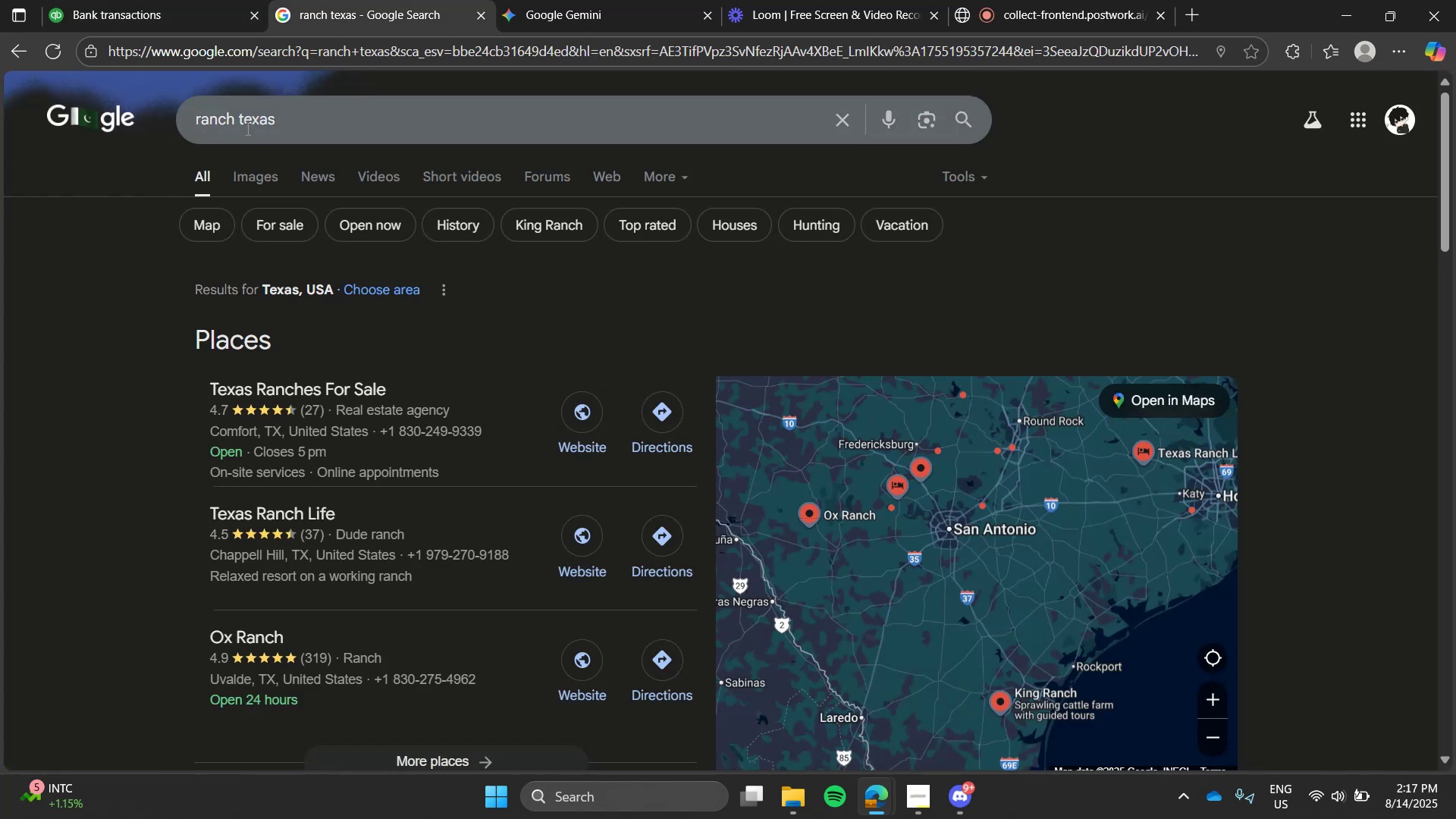 
left_click([235, 126])
 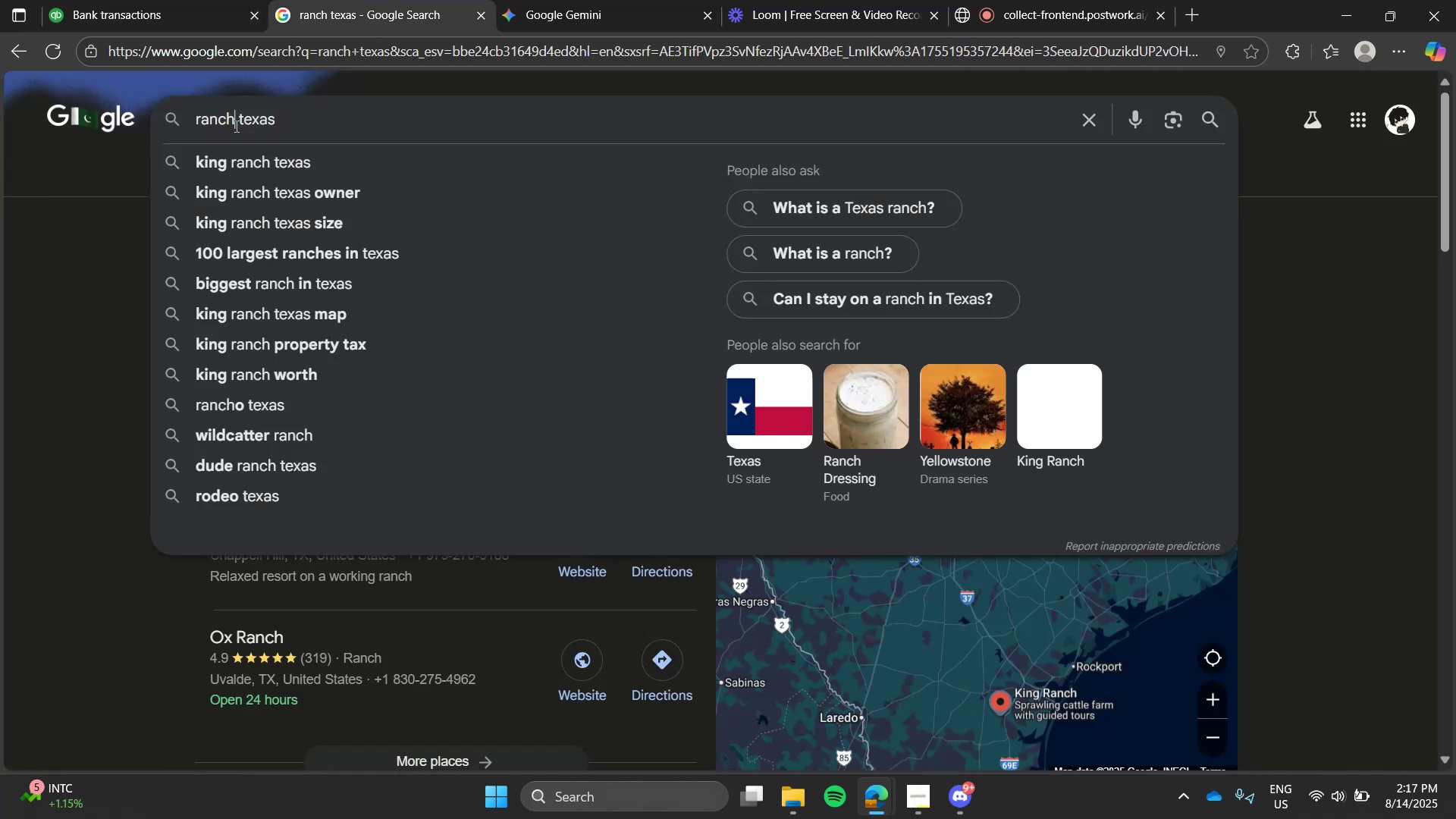 
type( services)
 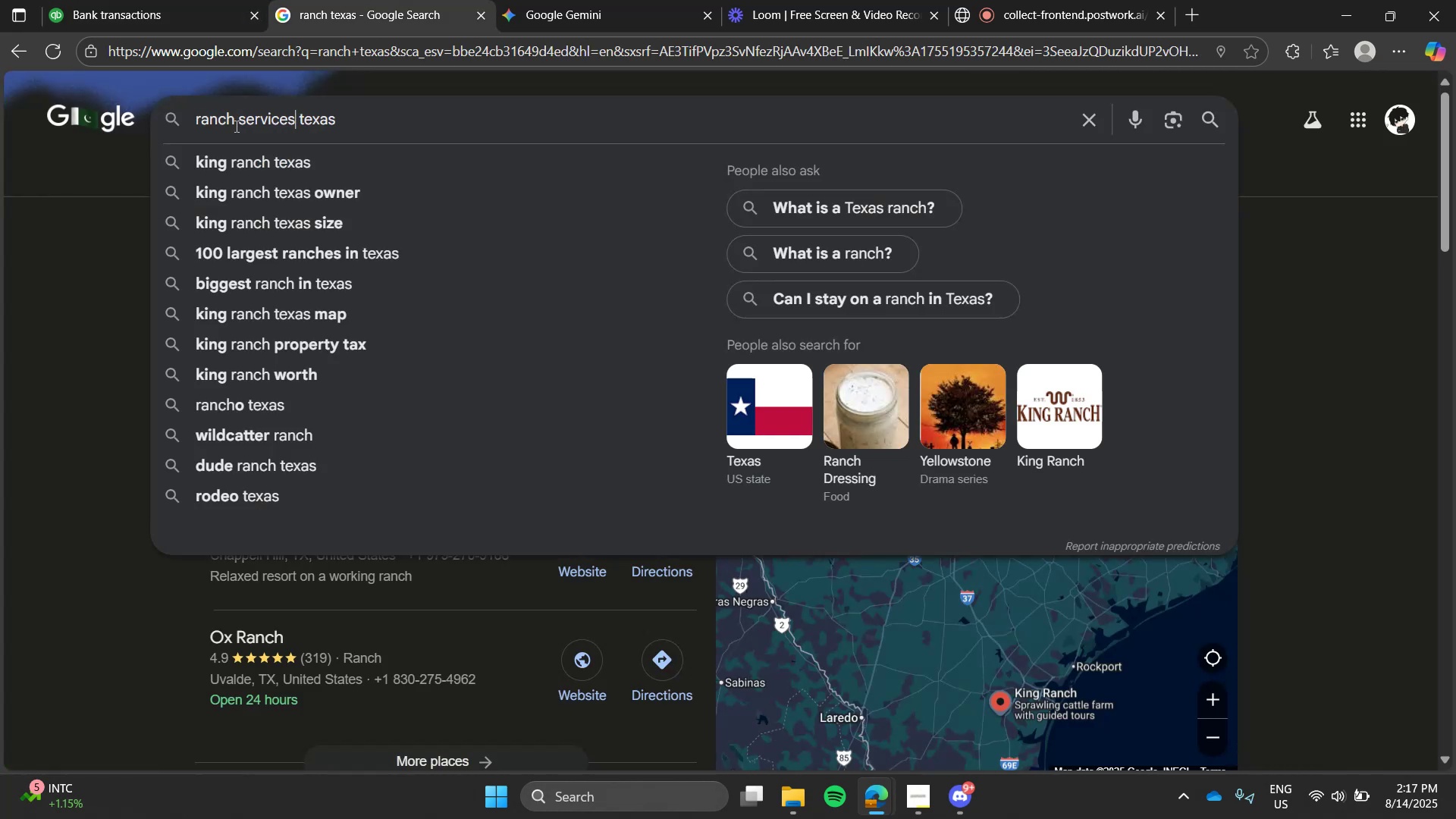 
key(Enter)
 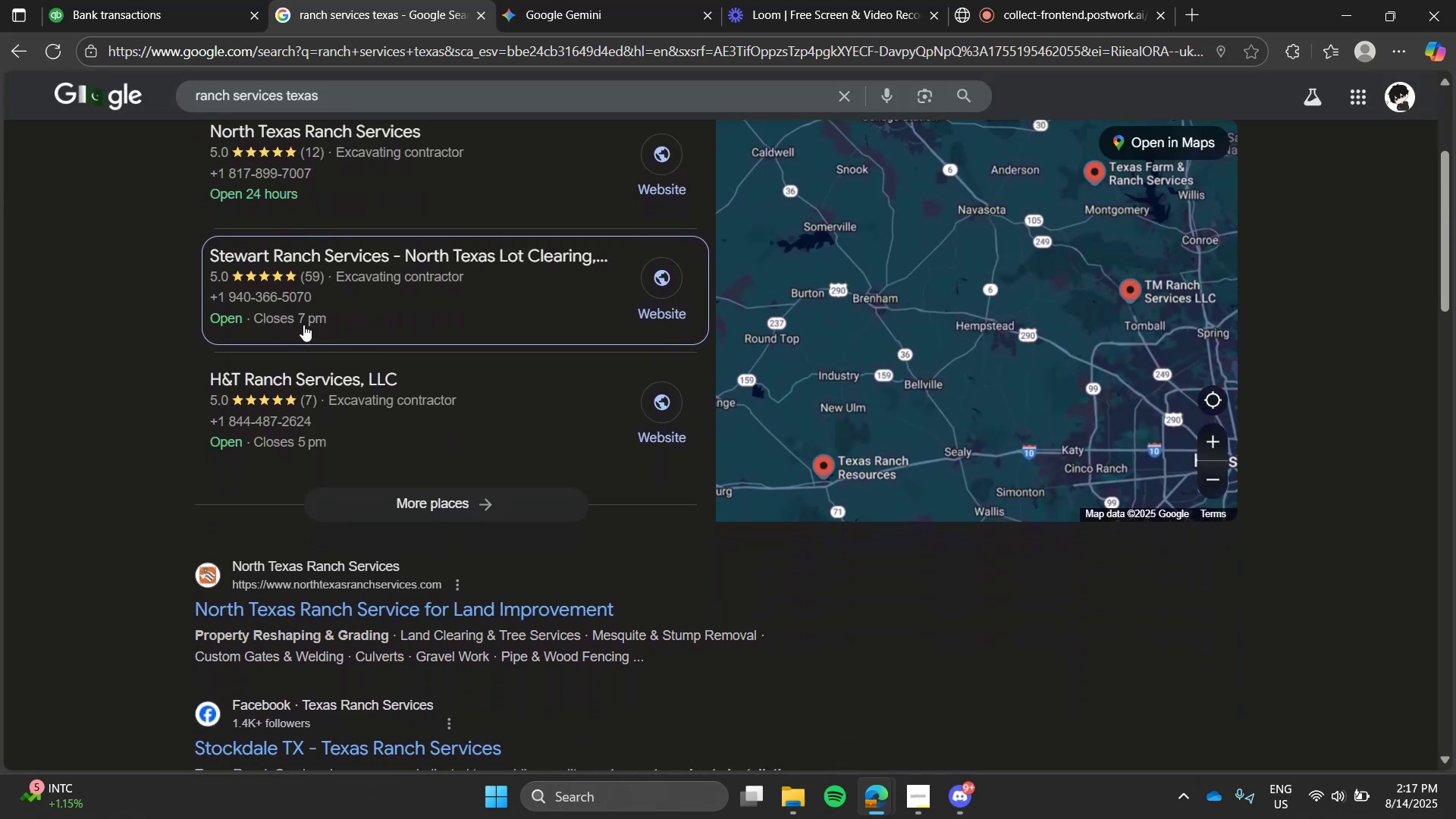 
left_click([149, 0])
 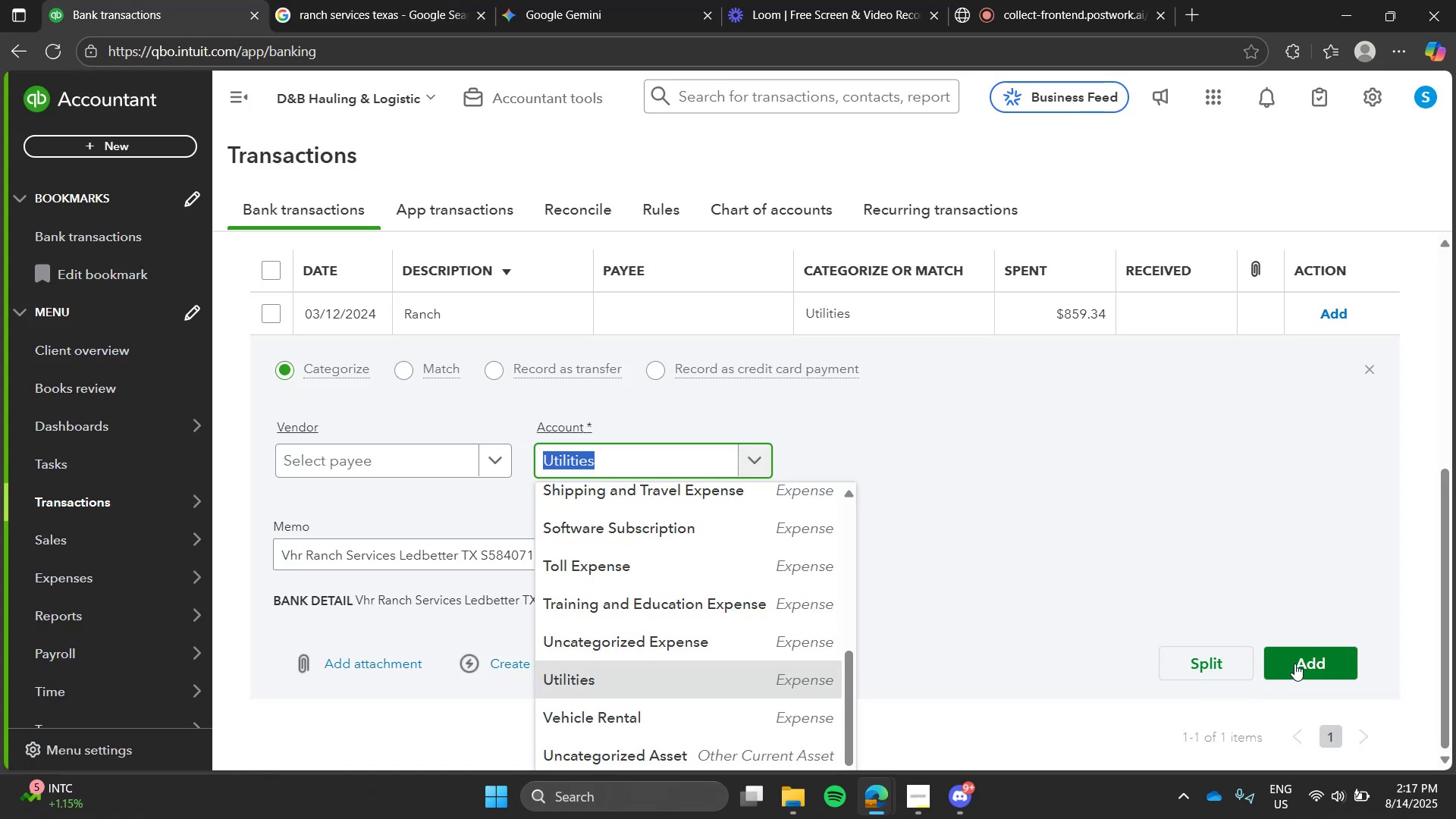 
left_click([1294, 664])
 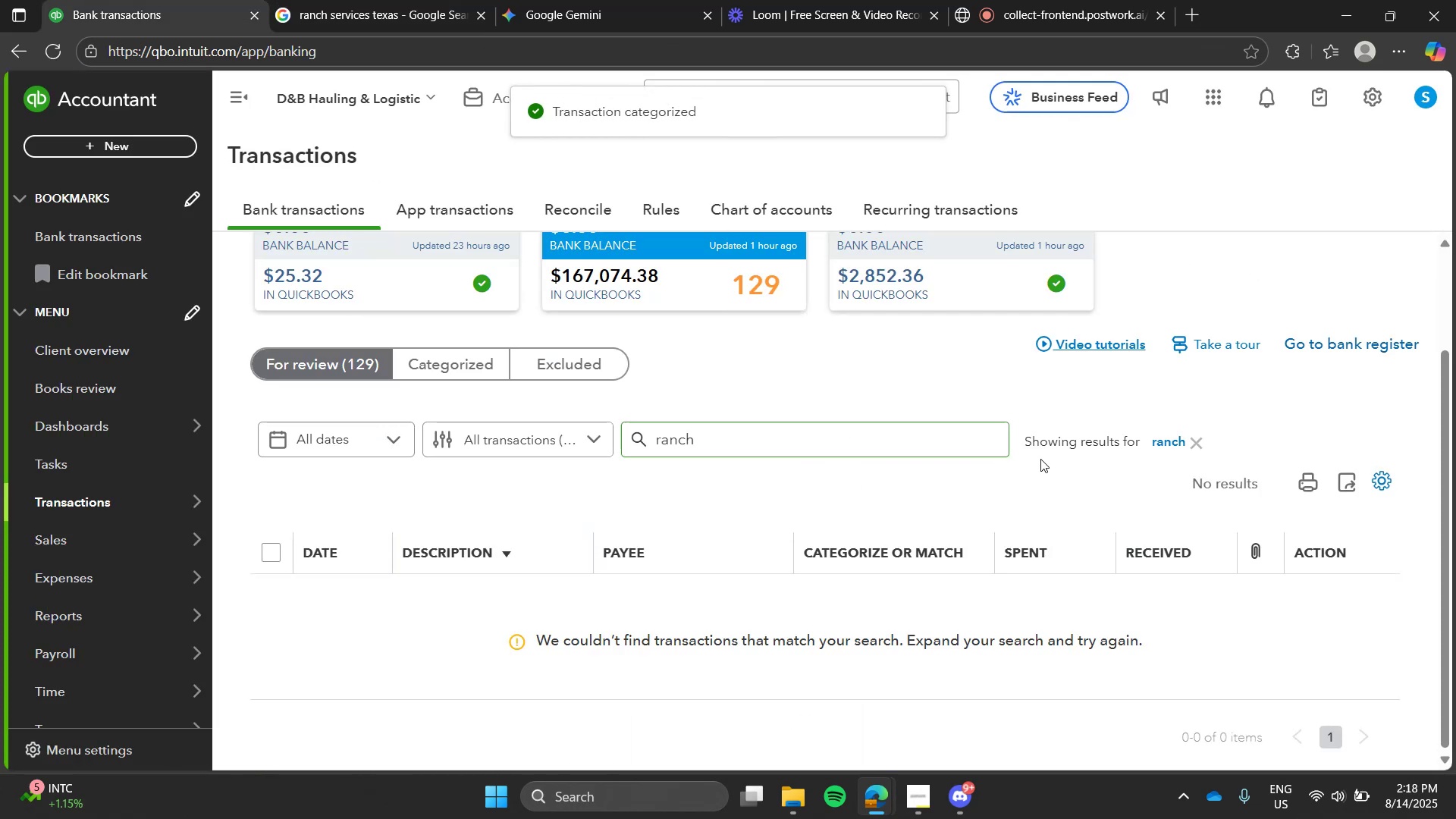 
left_click([1162, 445])
 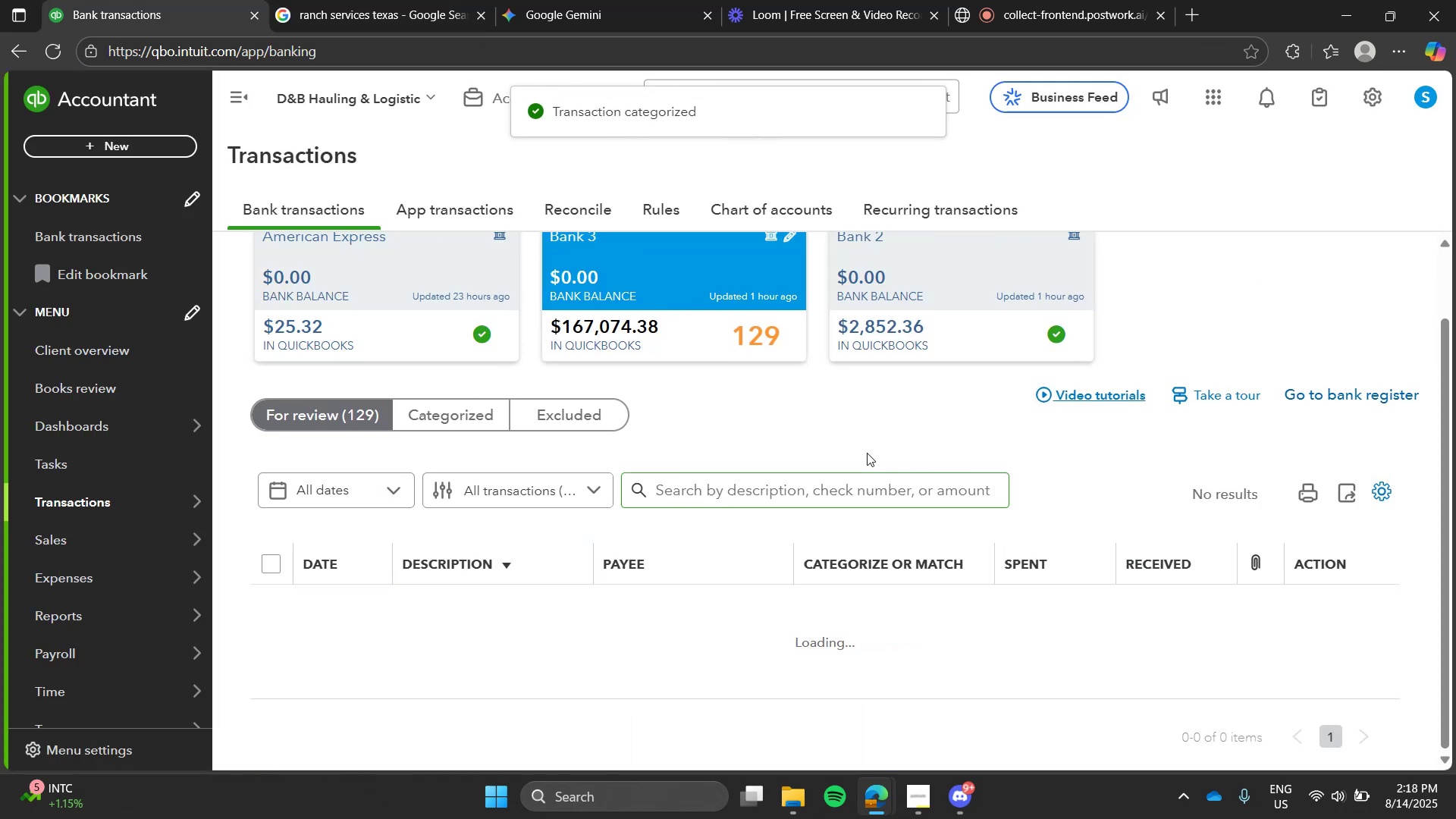 
left_click([867, 453])
 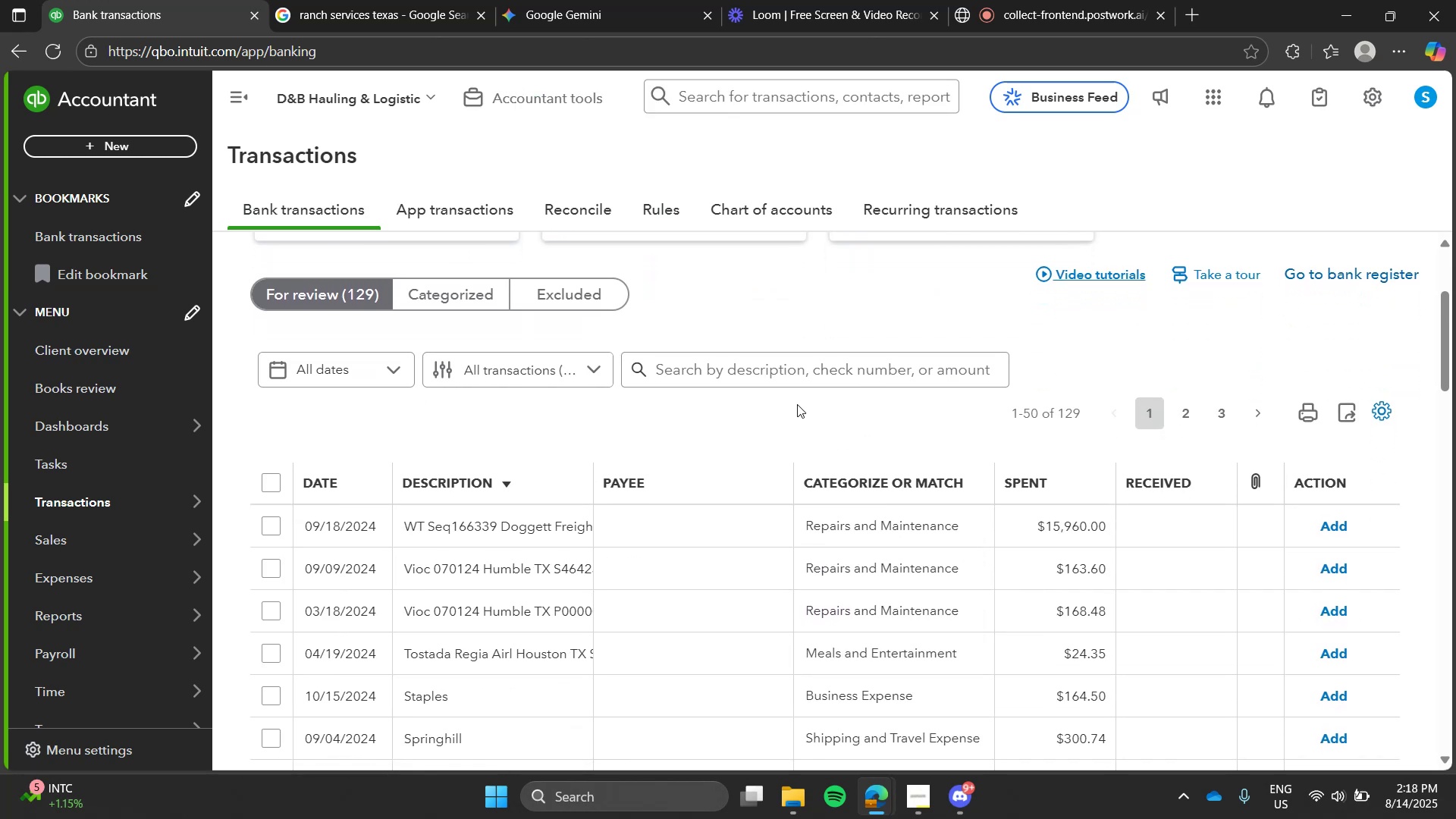 
key(S)
 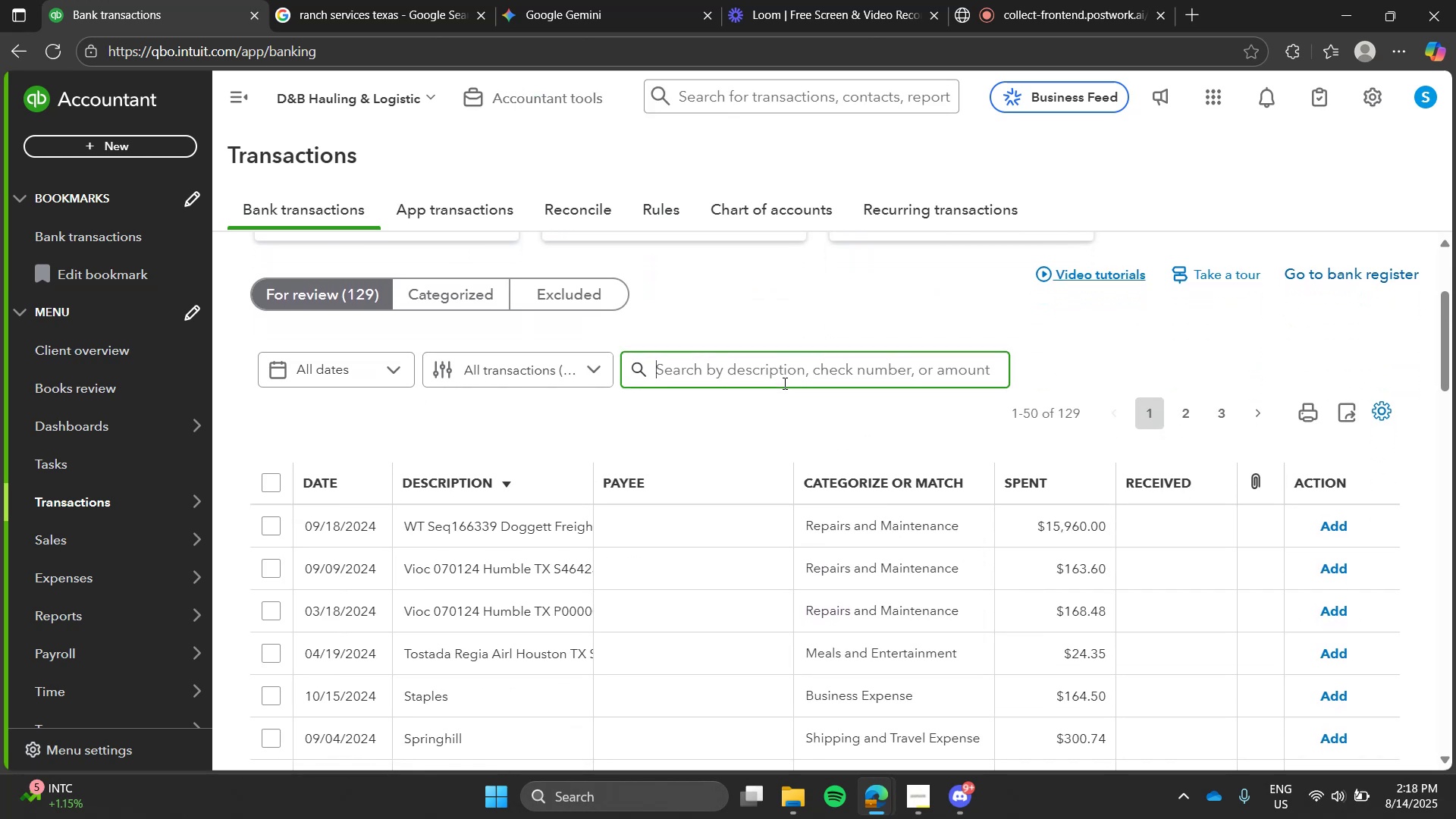 
left_click([783, 383])
 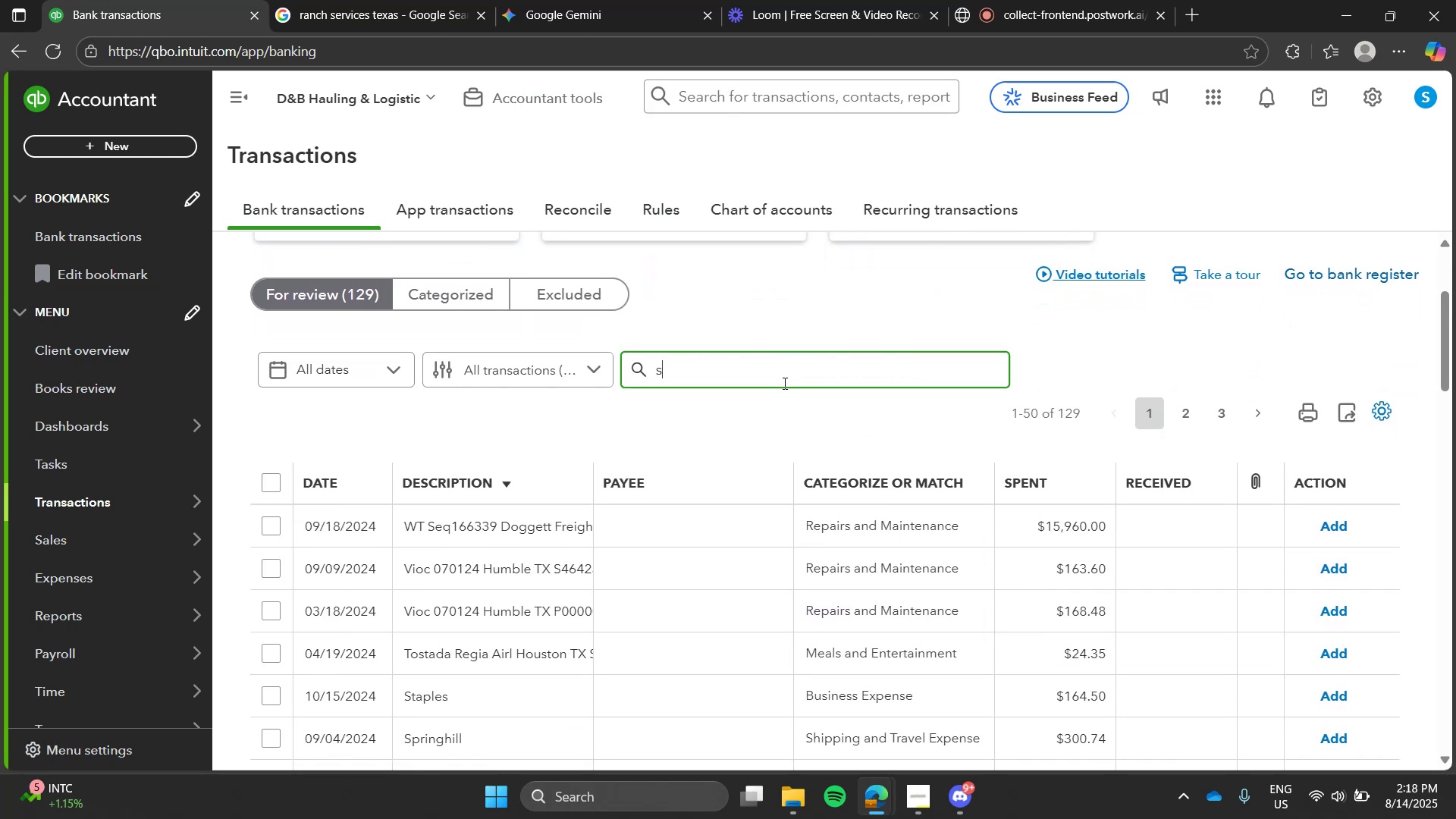 
type(hell)
 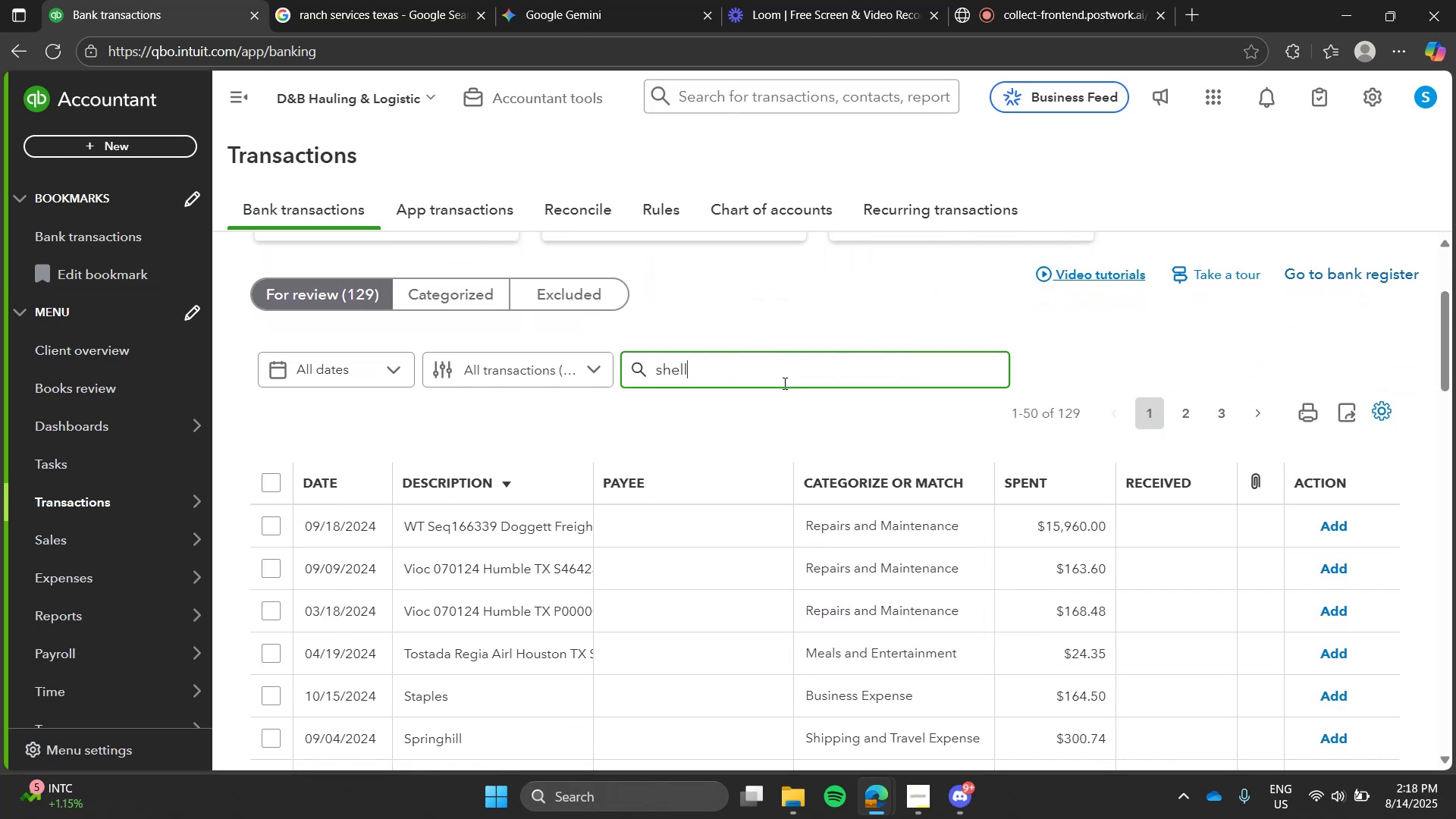 
key(Enter)
 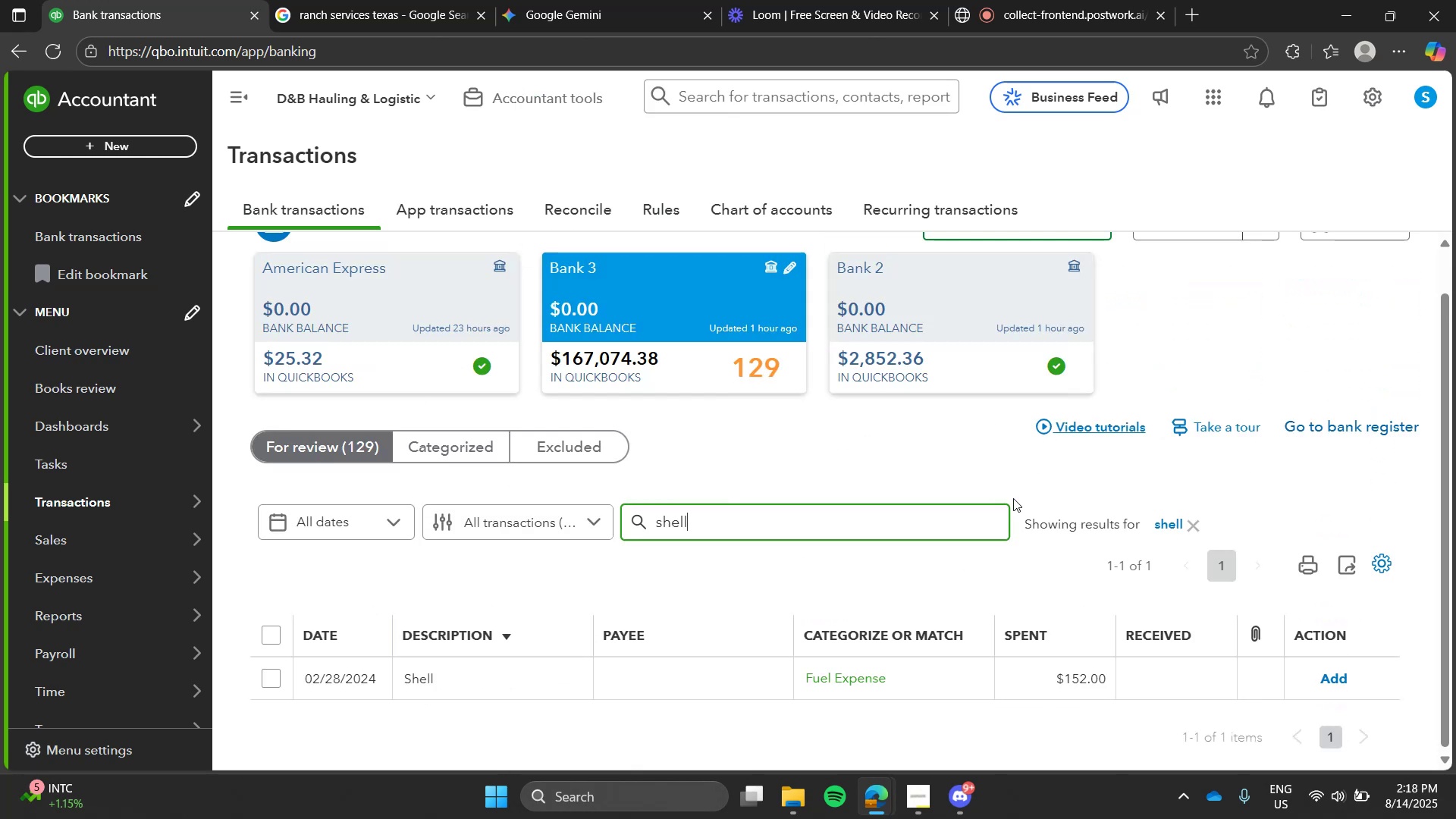 
right_click([1012, 497])
 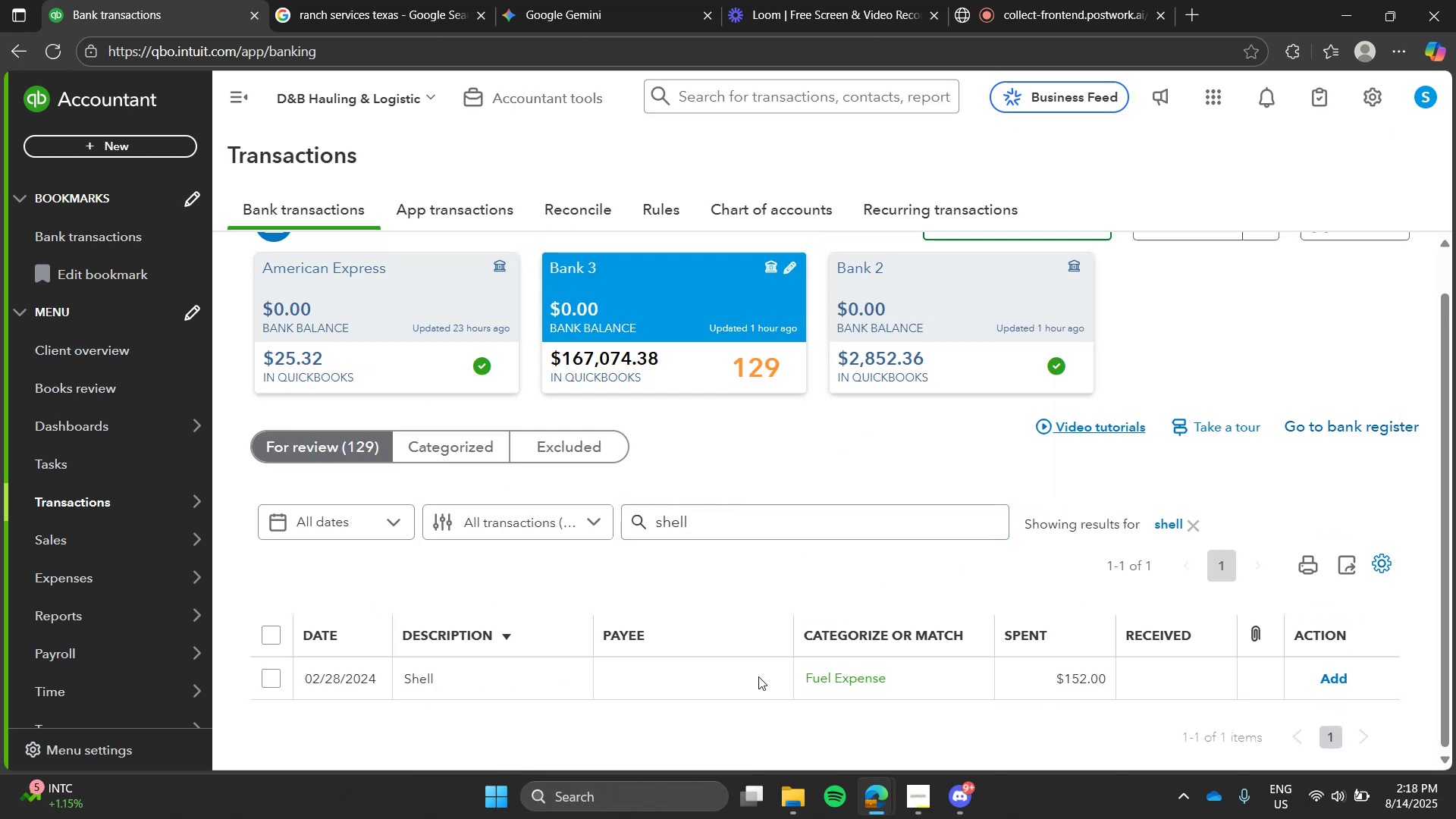 
left_click([758, 676])
 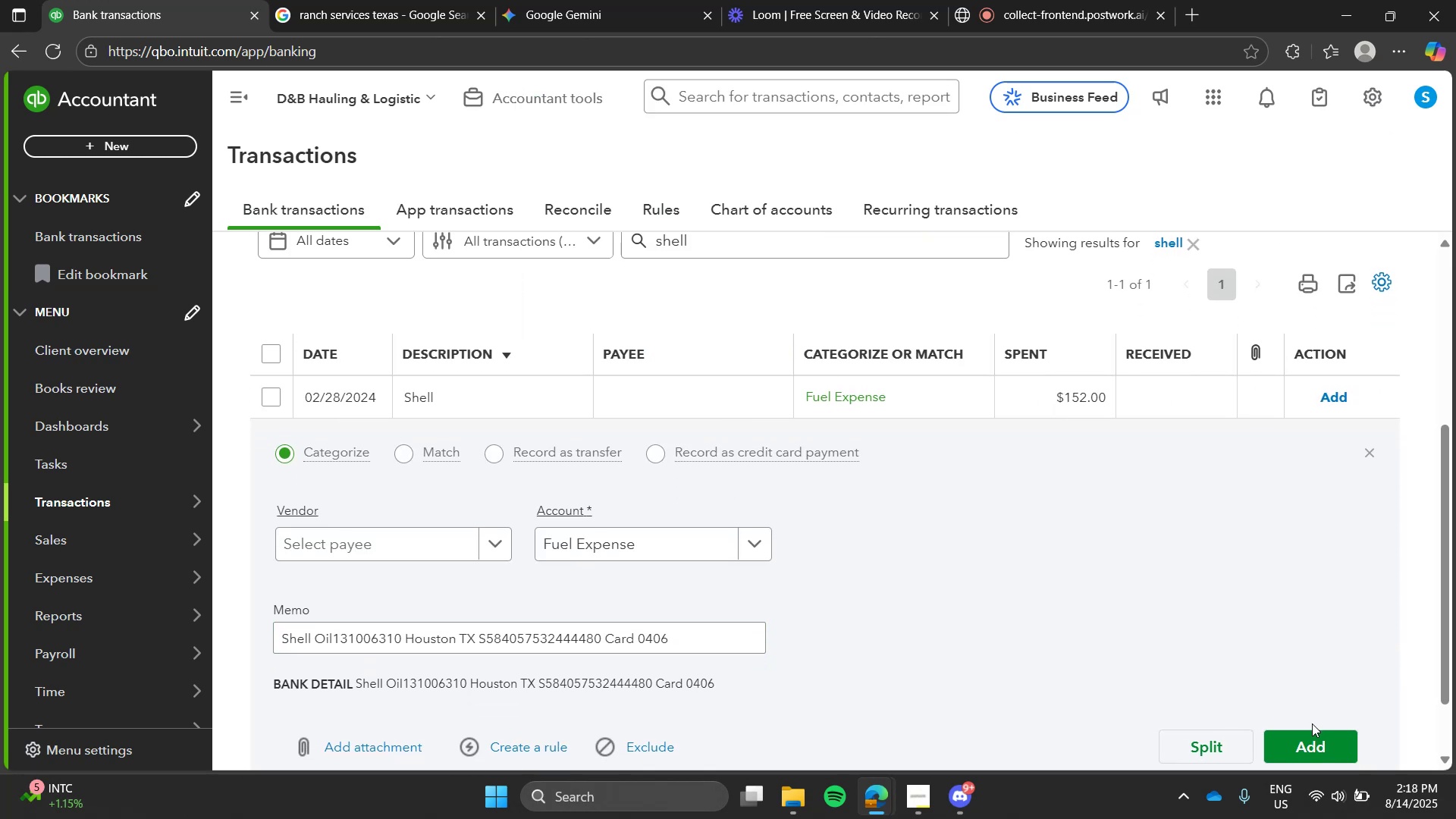 
left_click([1312, 730])
 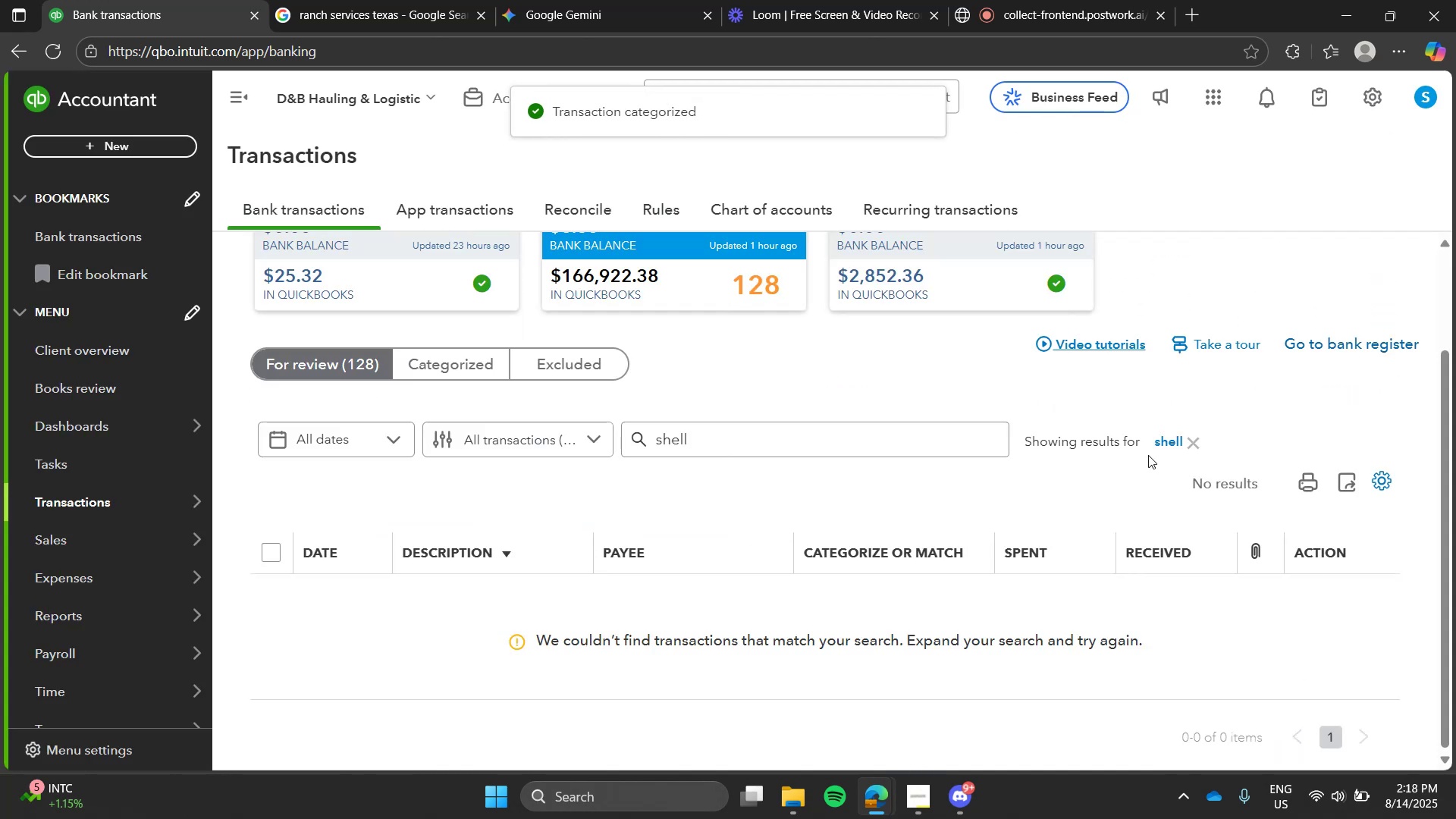 
left_click([1178, 445])
 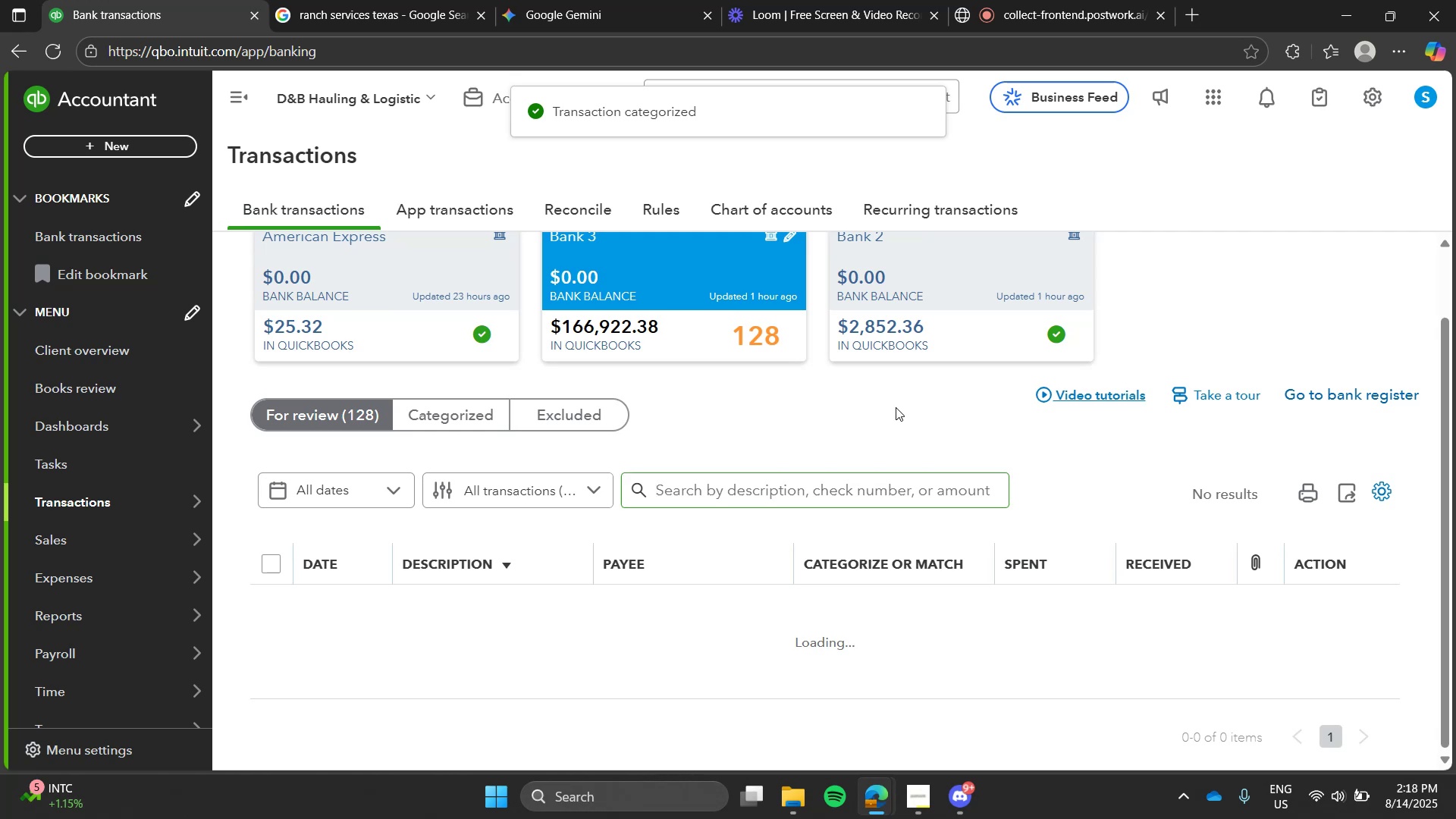 
left_click([896, 407])
 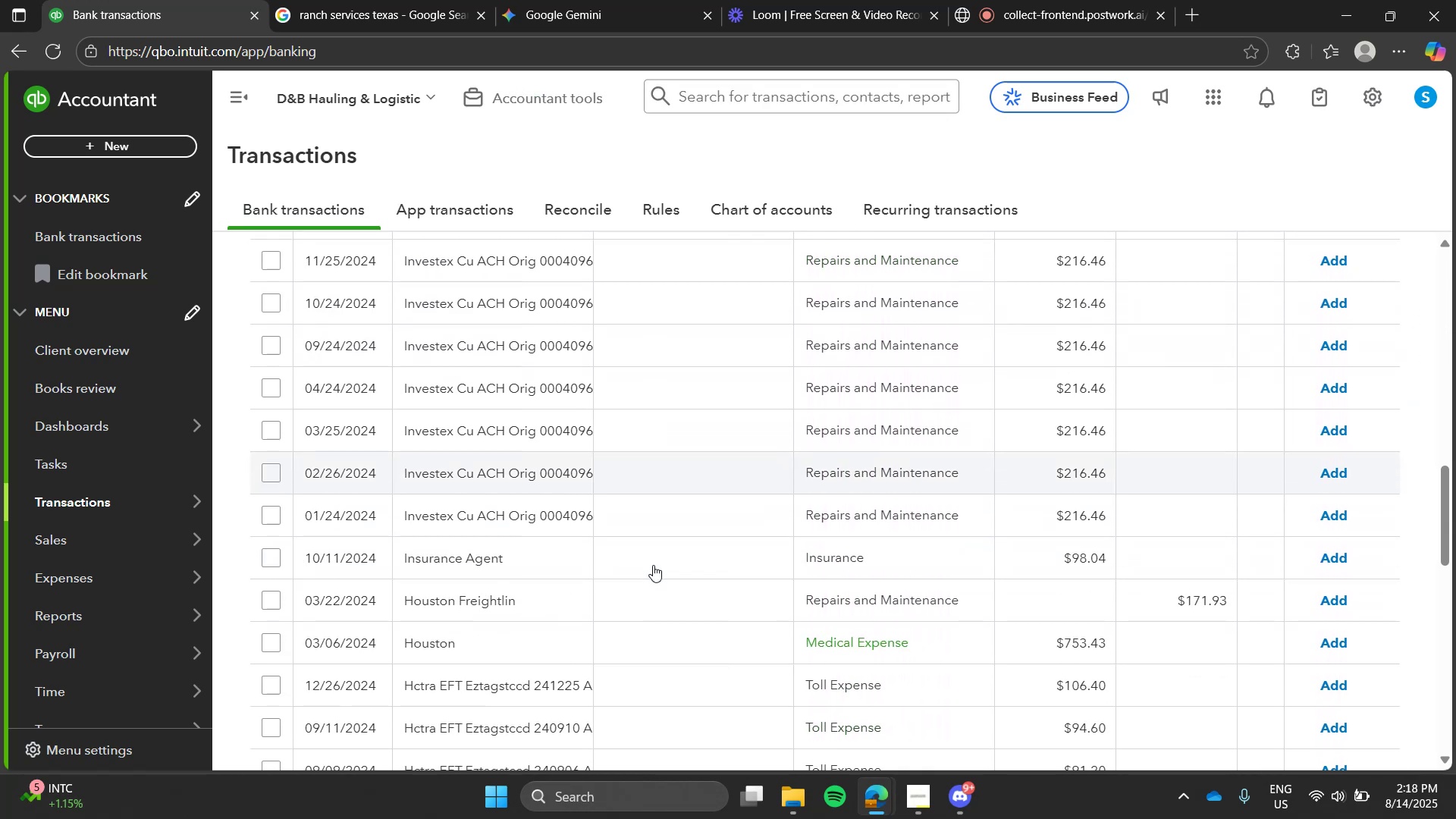 
wait(6.52)
 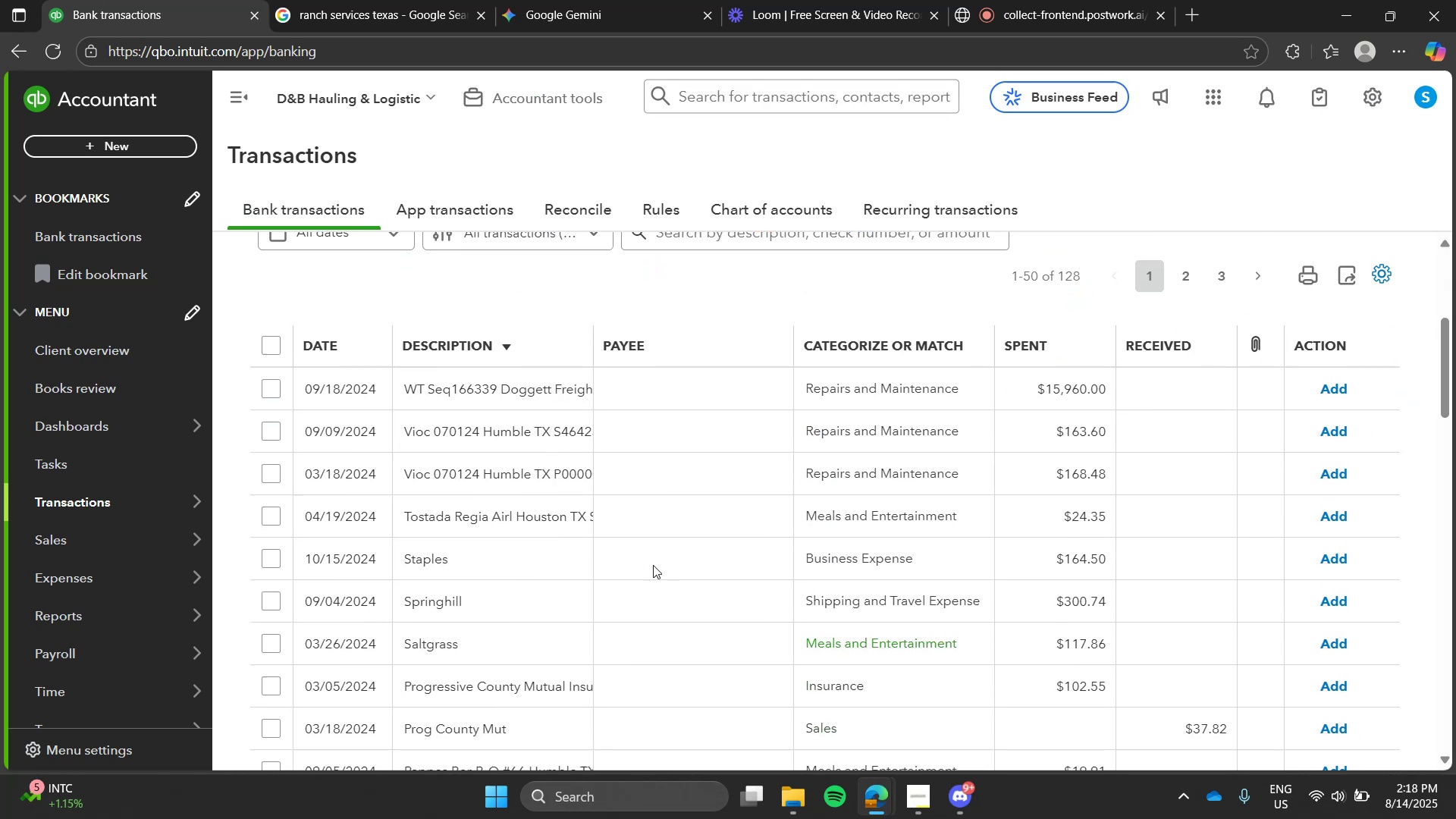 
left_click([552, 628])
 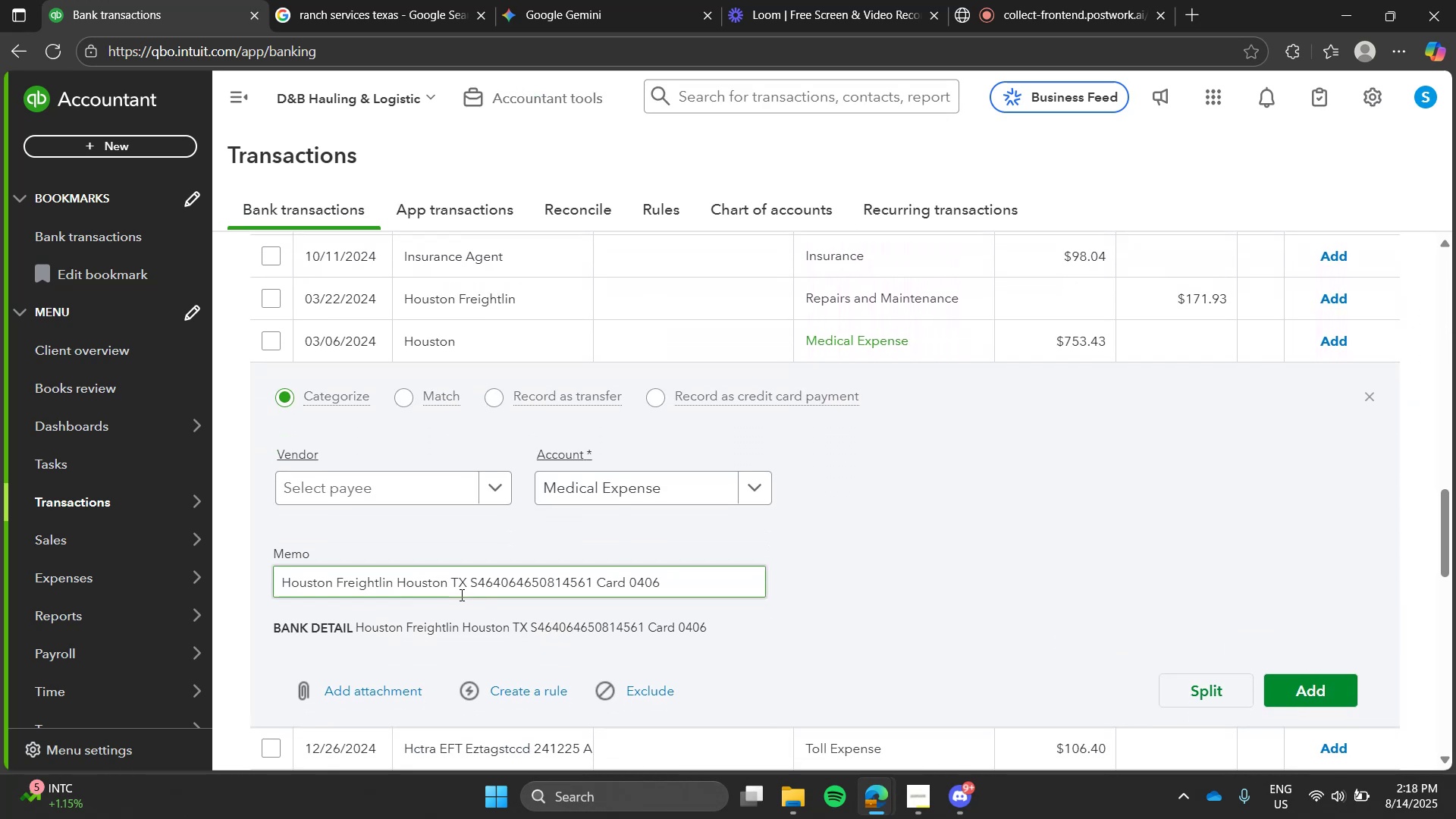 
left_click_drag(start_coordinate=[469, 585], to_coordinate=[139, 561])
 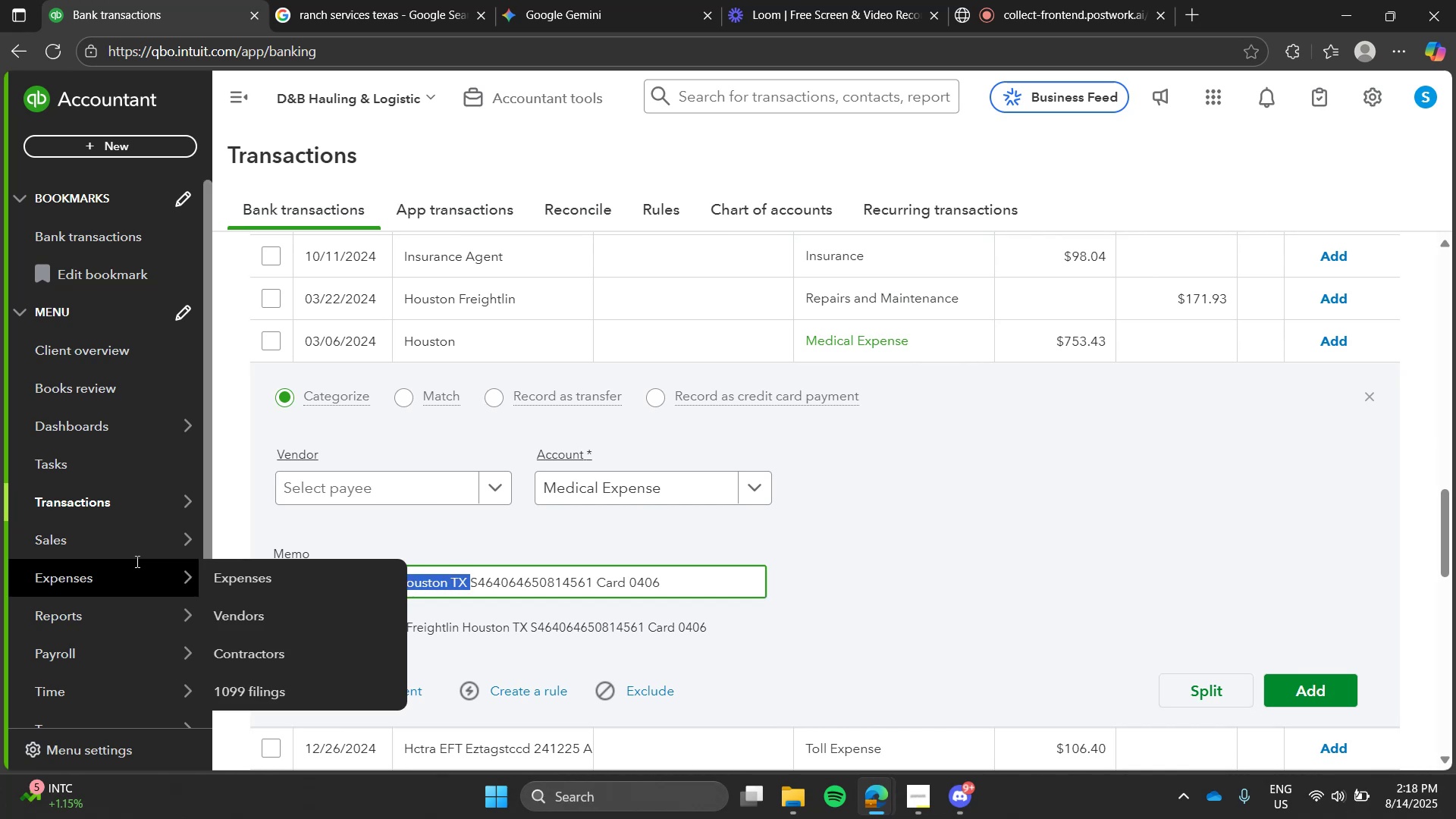 
key(Control+C)
 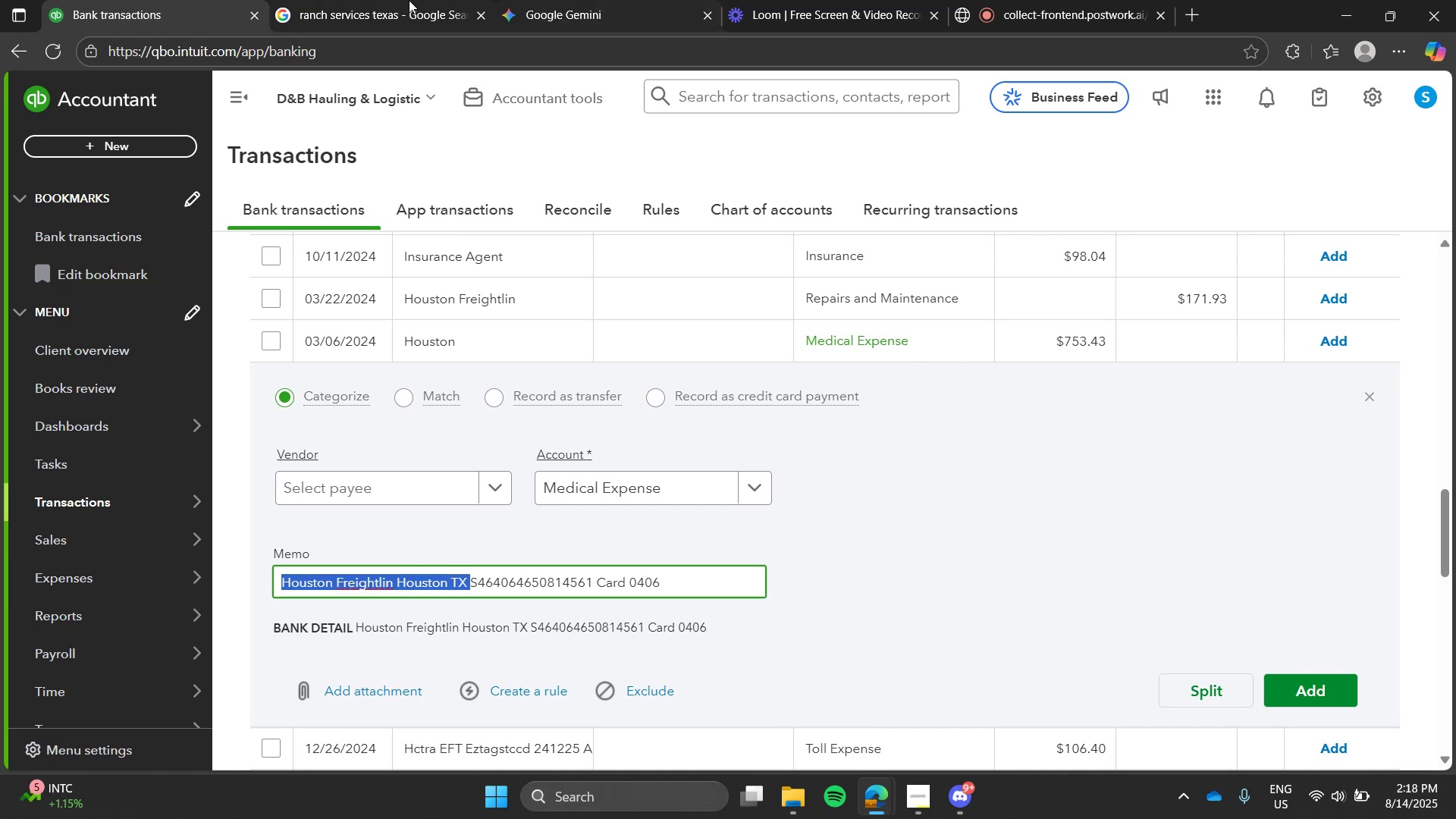 
left_click([409, 0])
 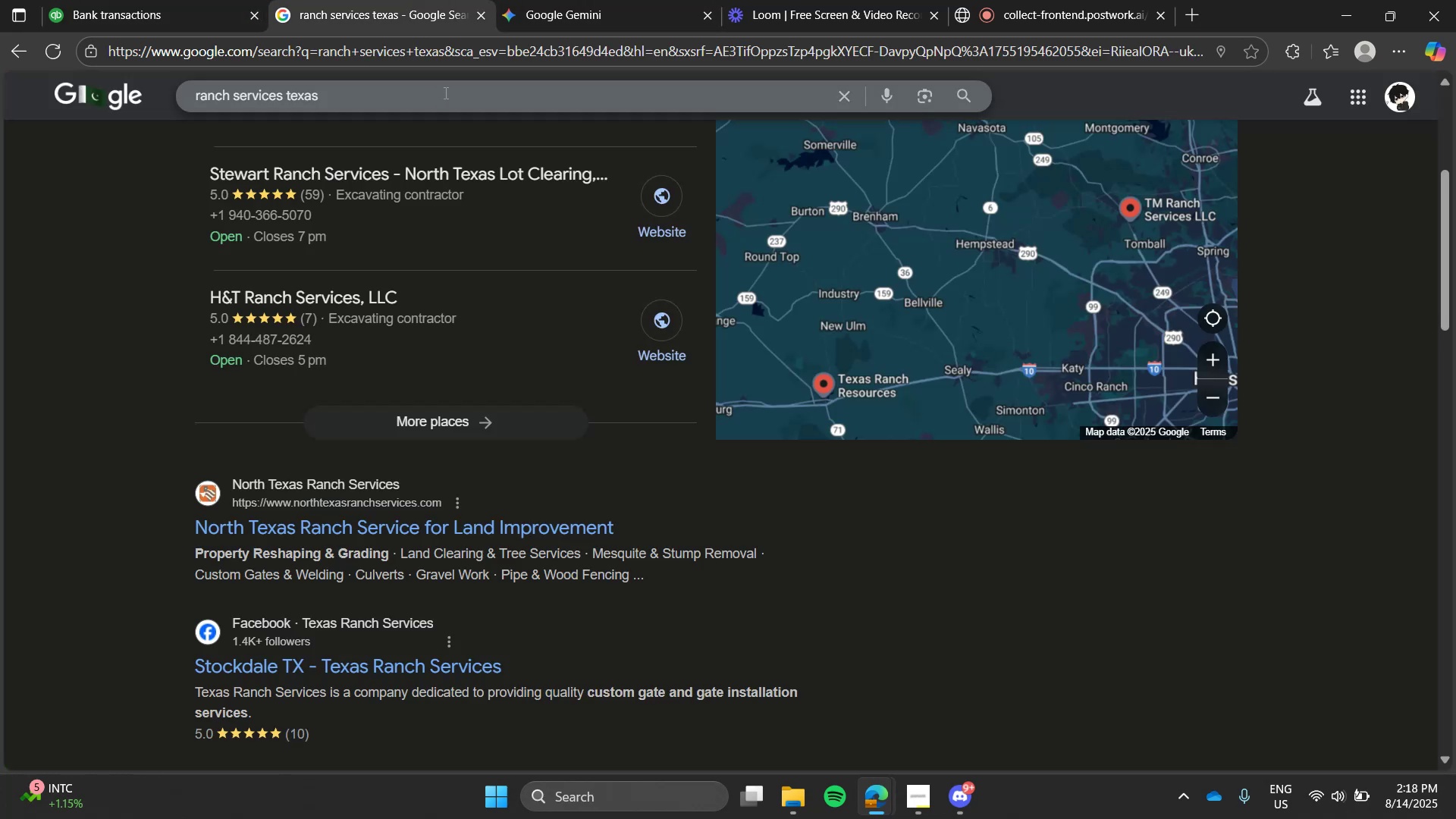 
double_click([444, 93])
 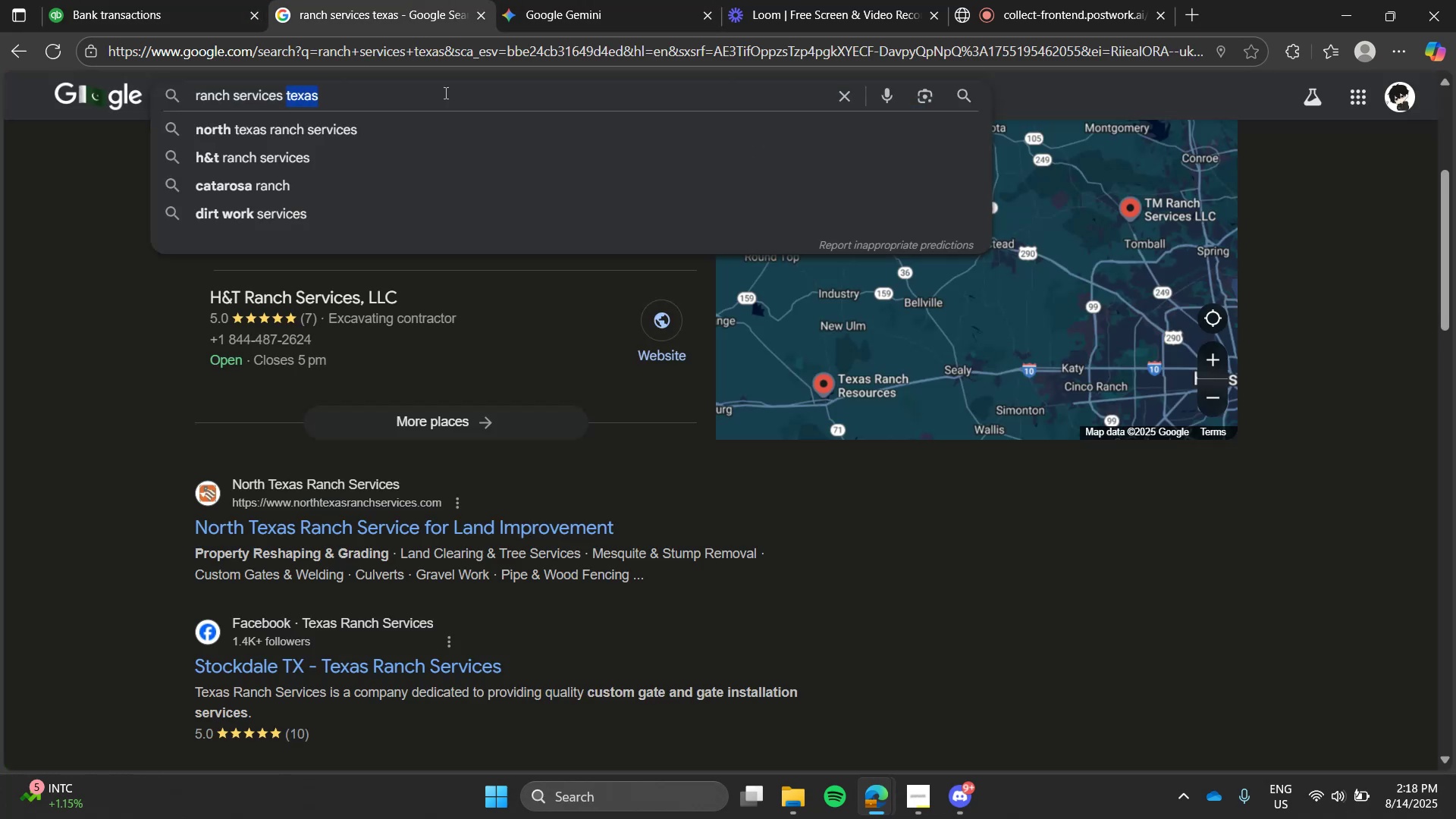 
key(Control+ControlLeft)
 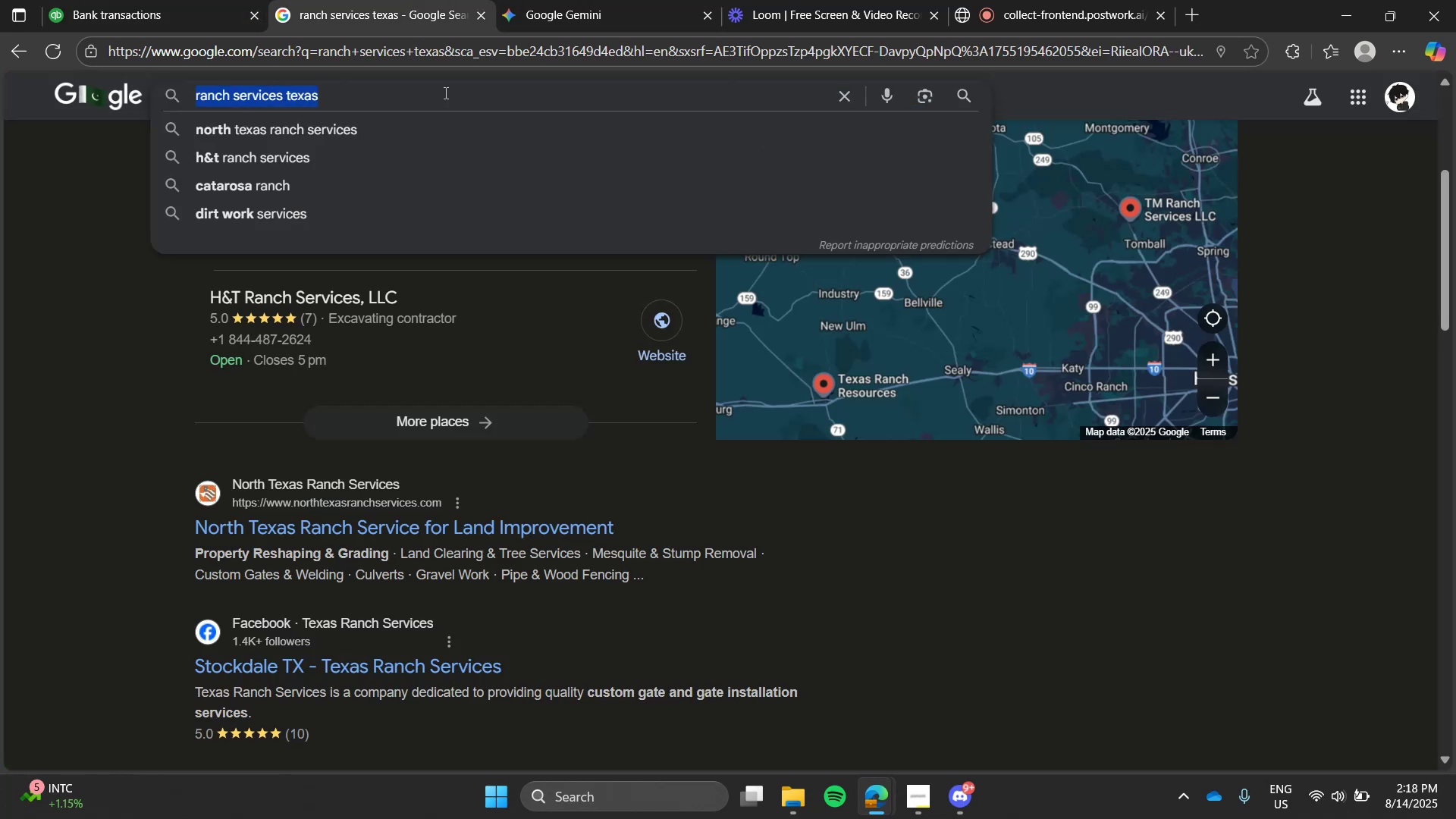 
key(Control+V)
 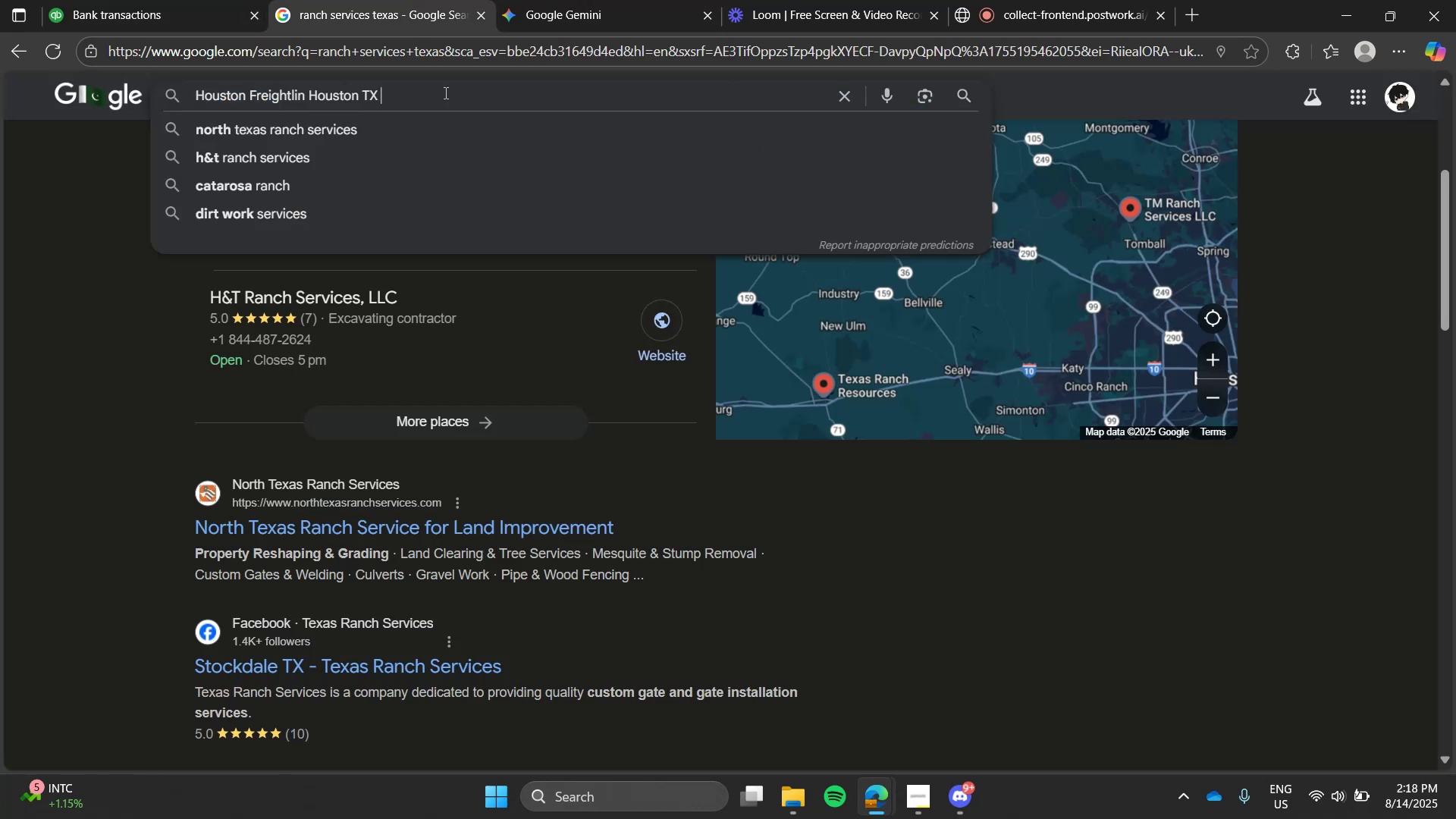 
triple_click([444, 93])
 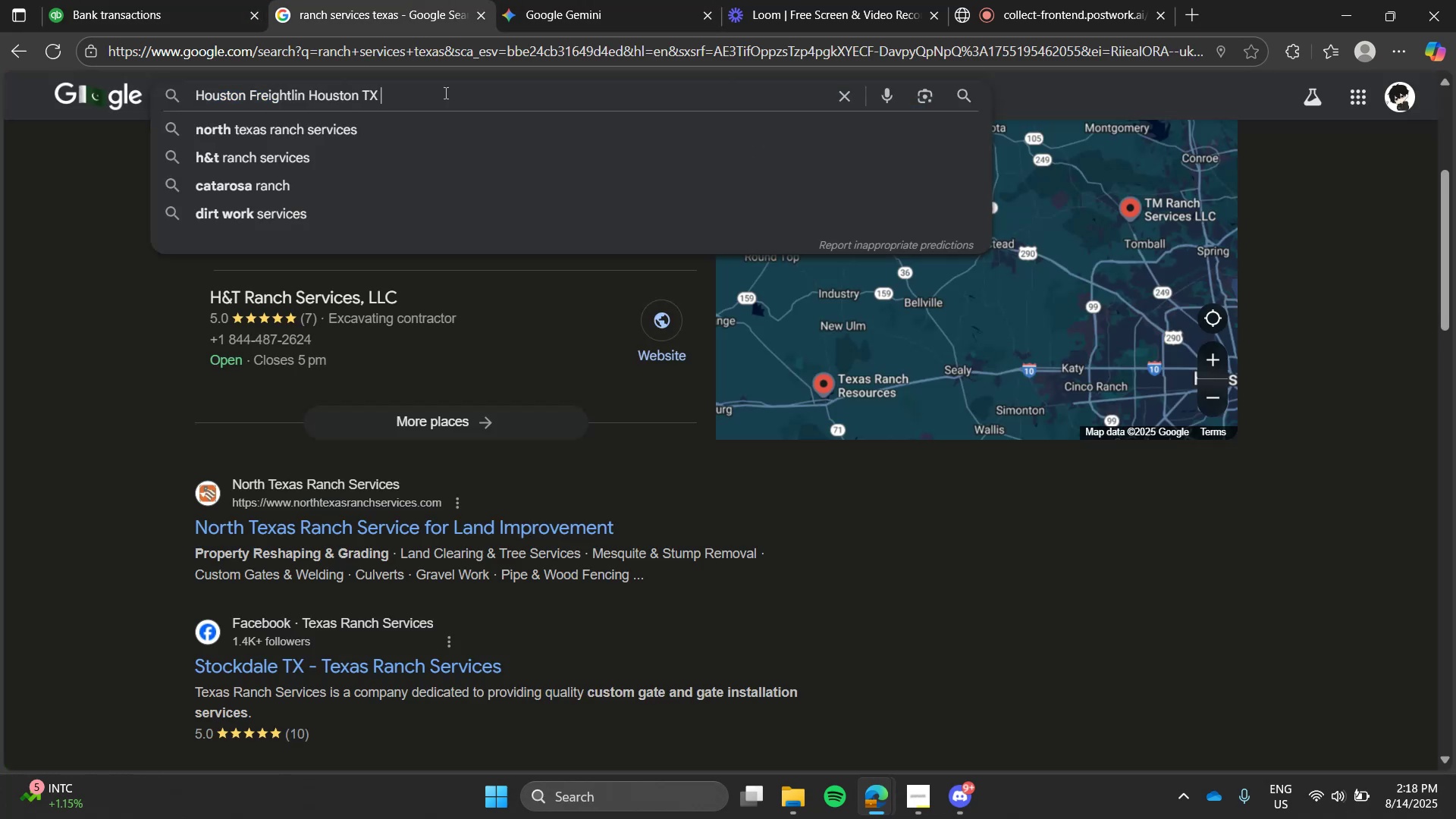 
key(Enter)
 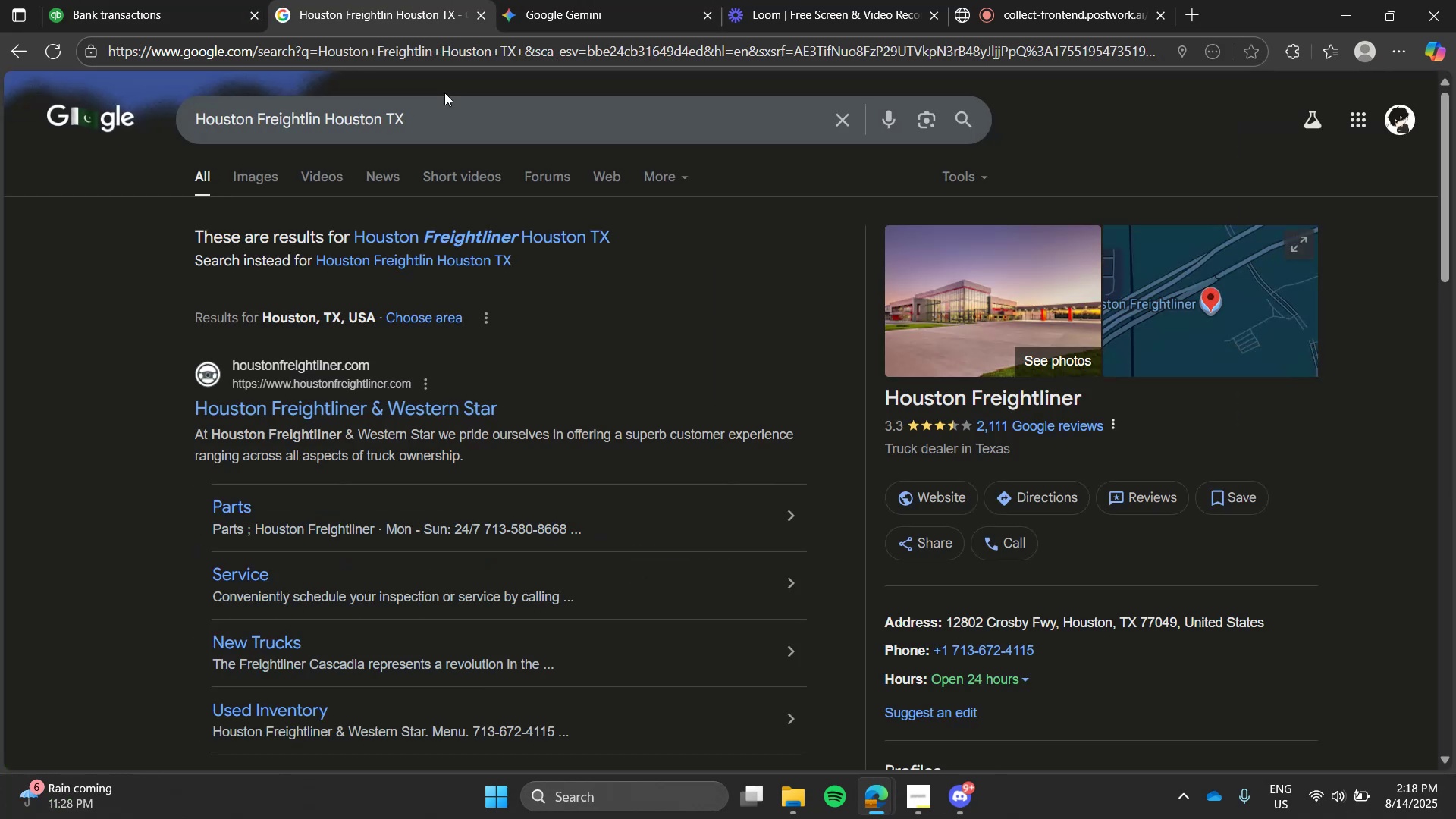 
wait(5.3)
 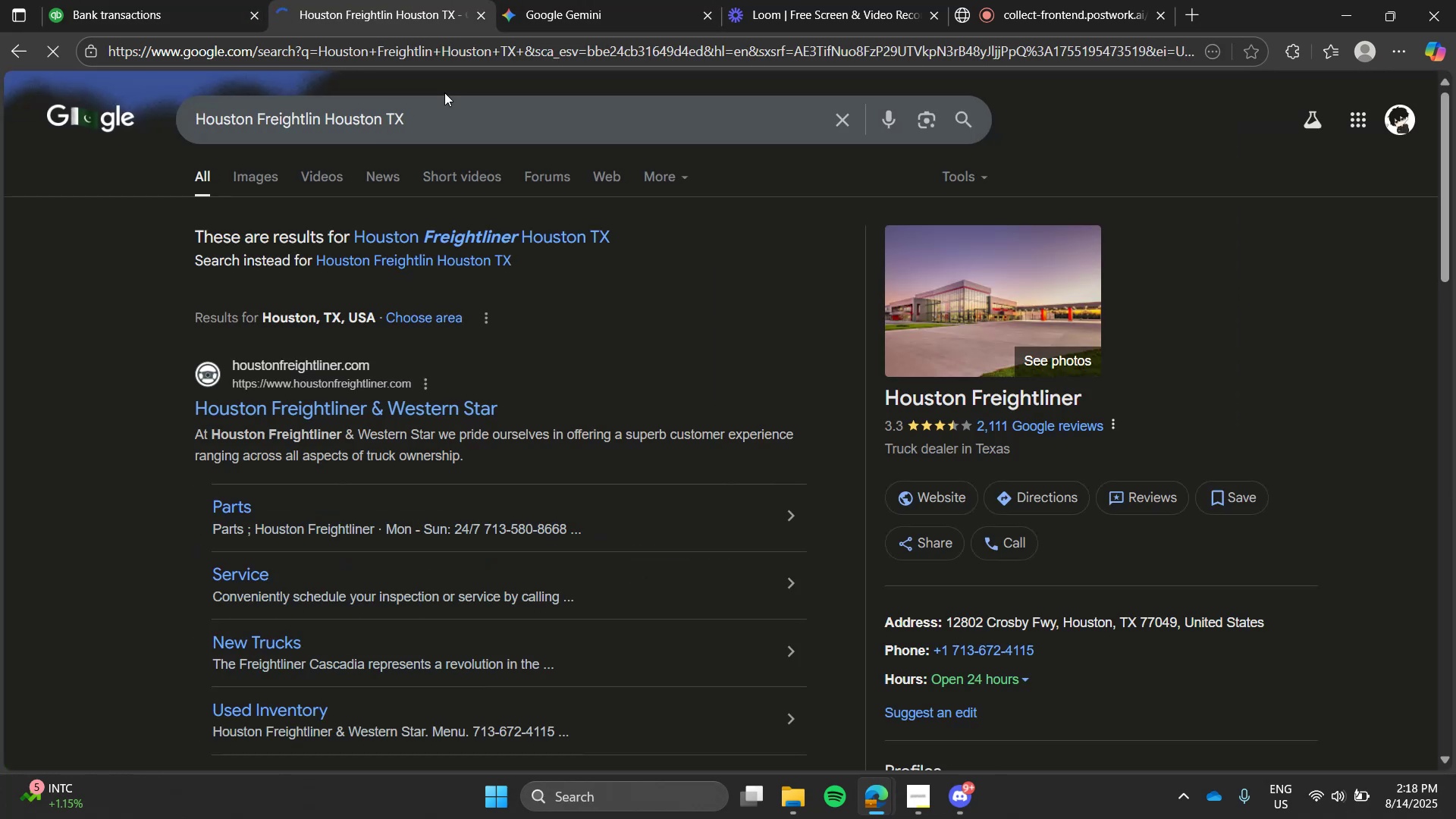 
left_click([252, 0])
 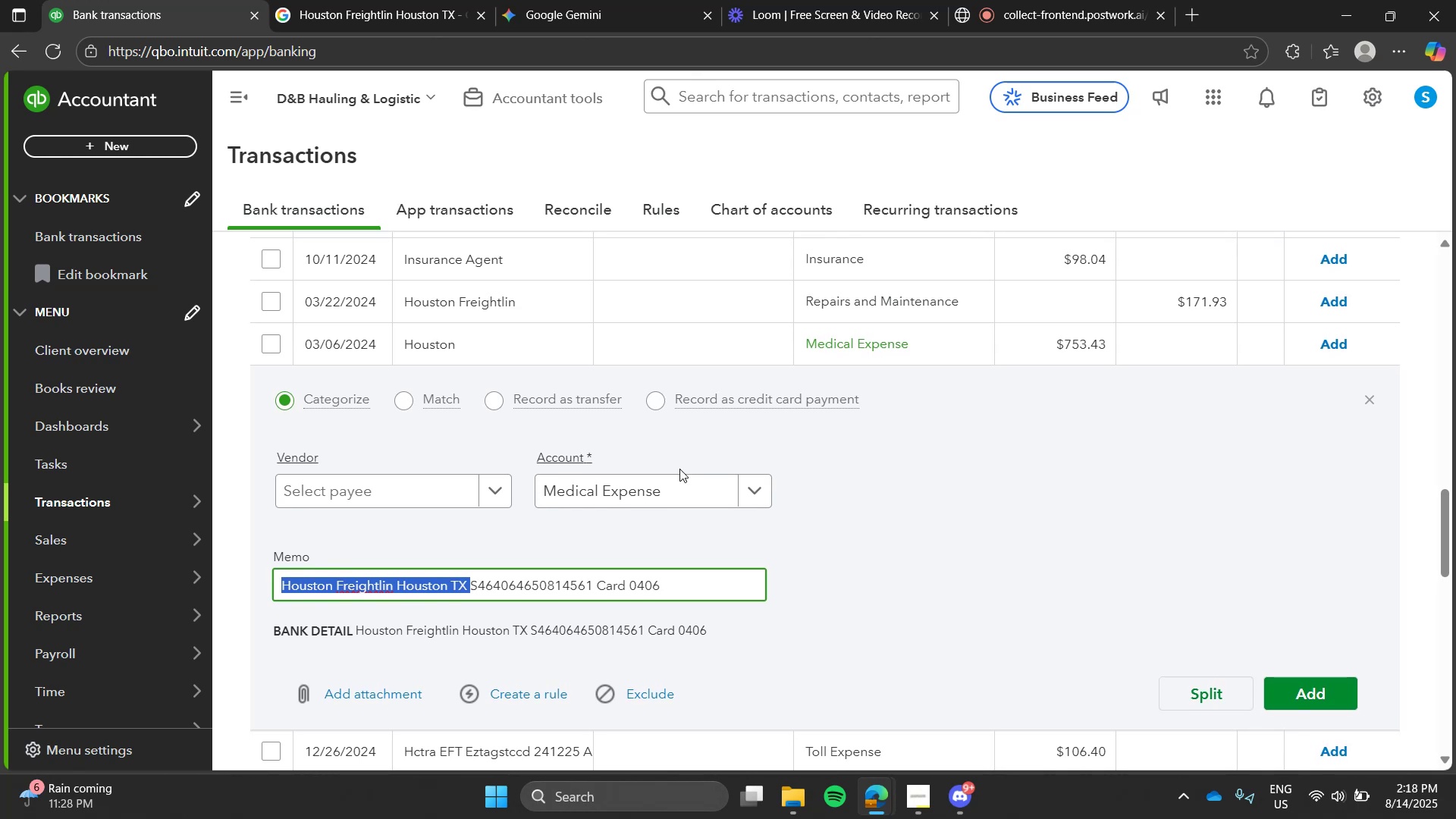 
left_click([737, 508])
 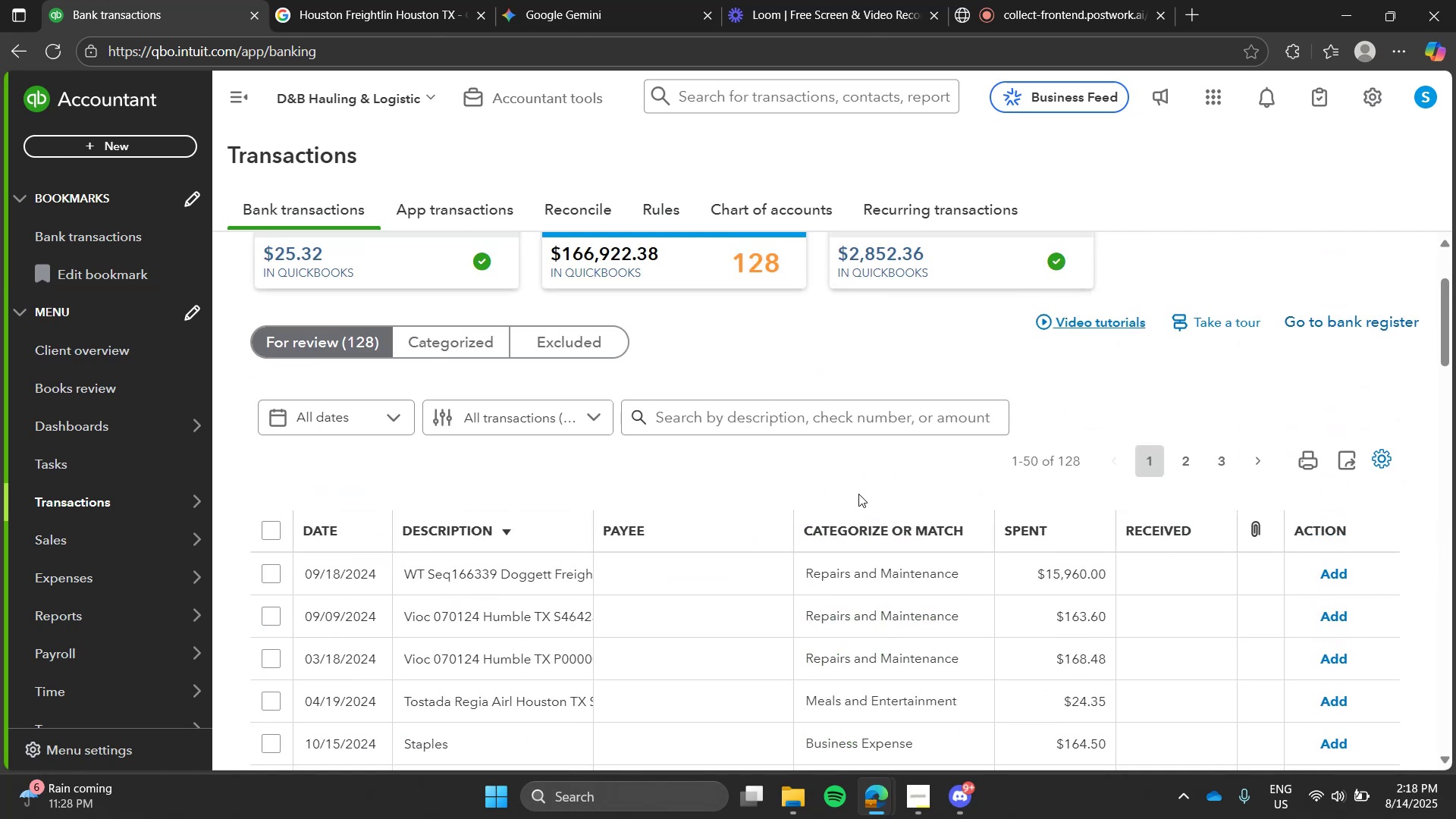 
left_click([864, 421])
 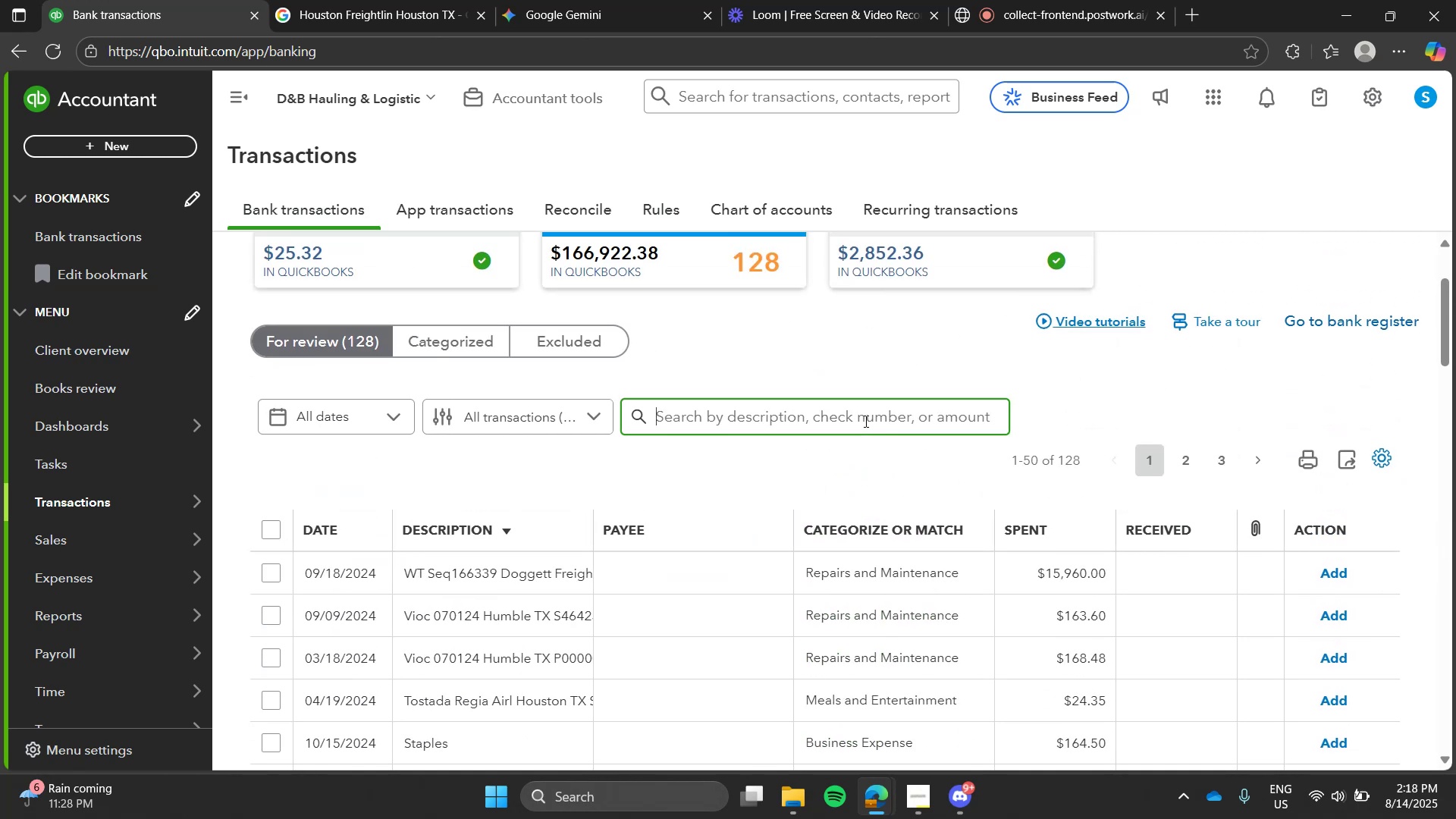 
type(houston)
 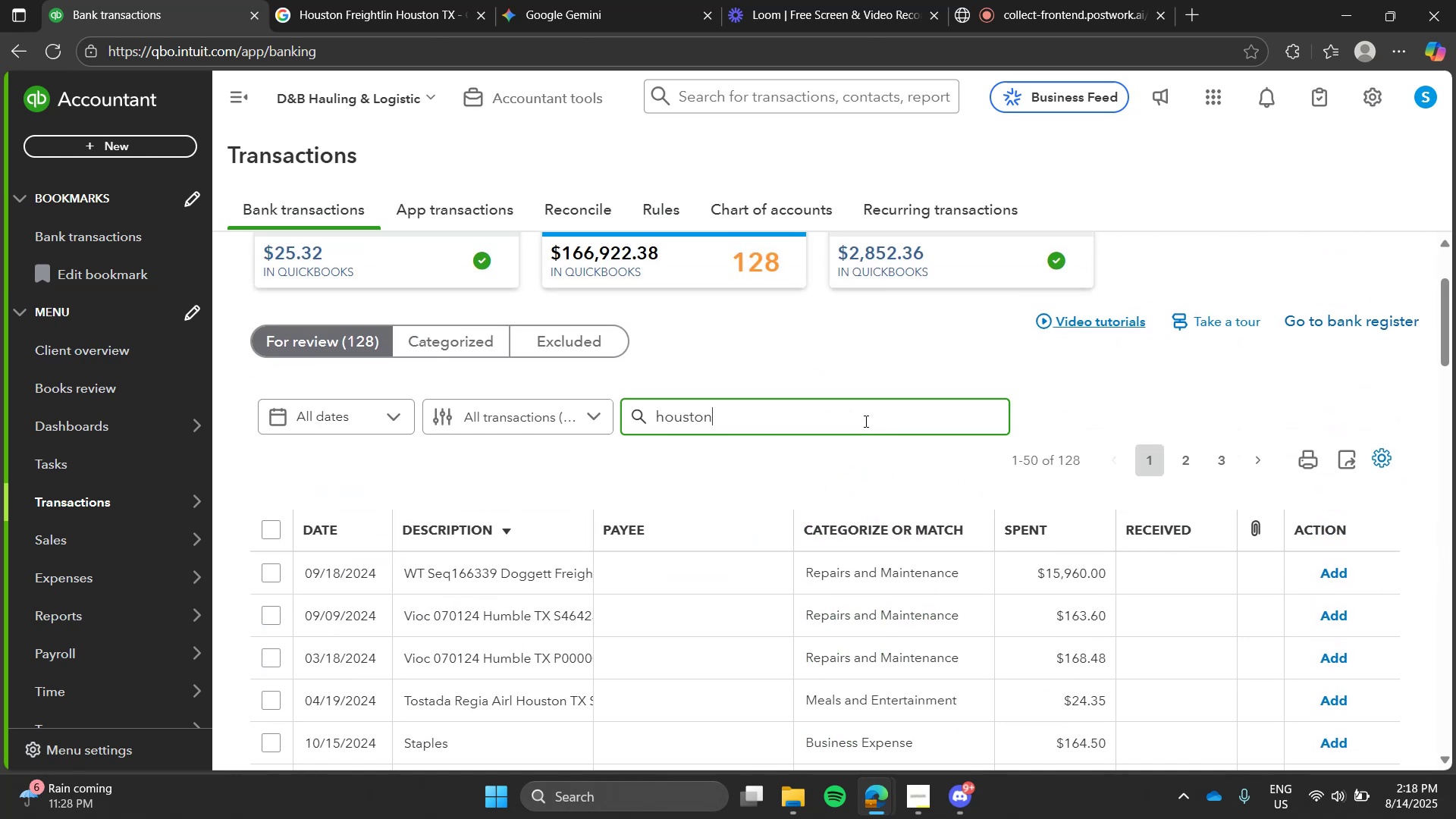 
key(Enter)
 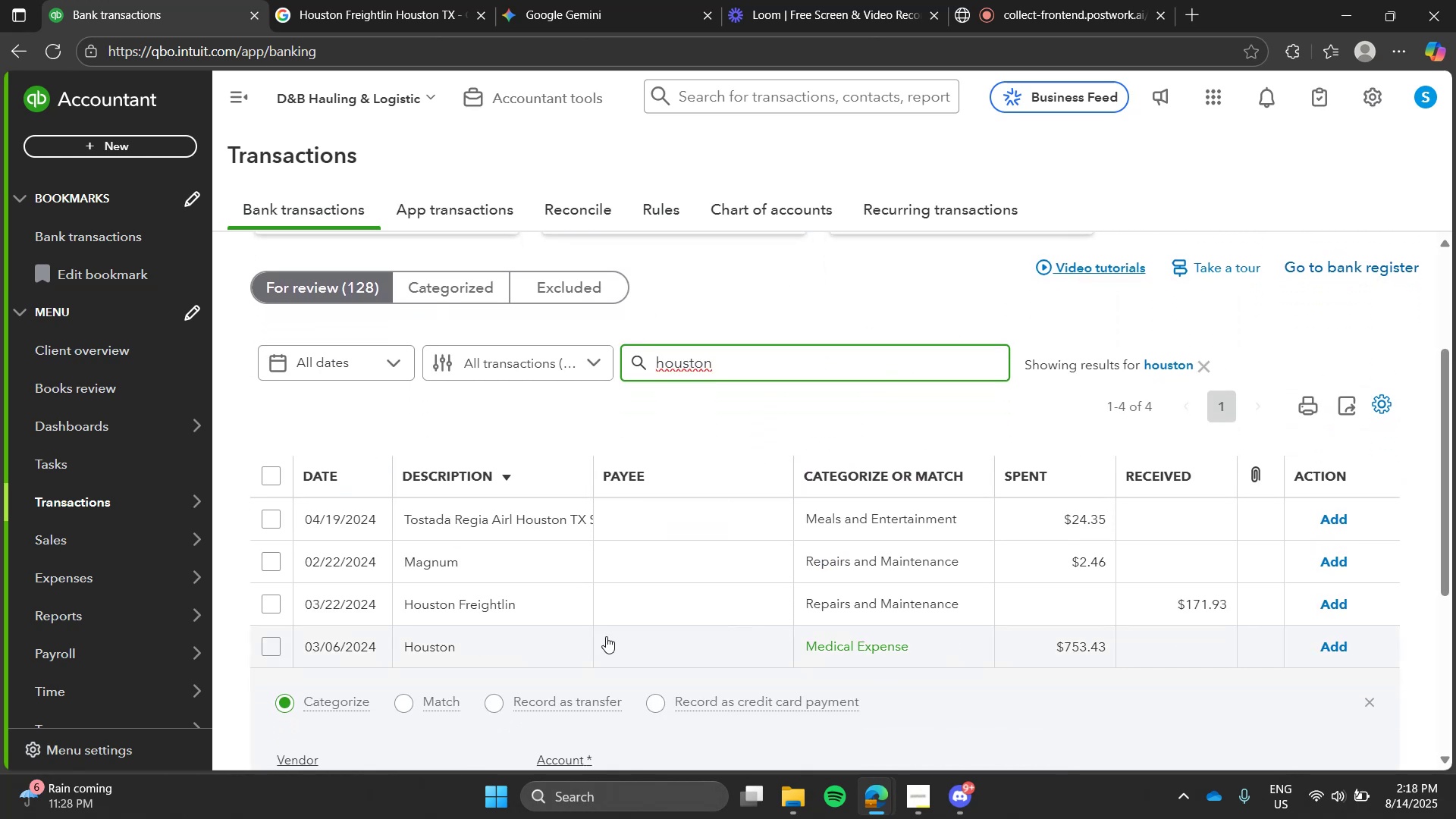 
left_click([560, 659])
 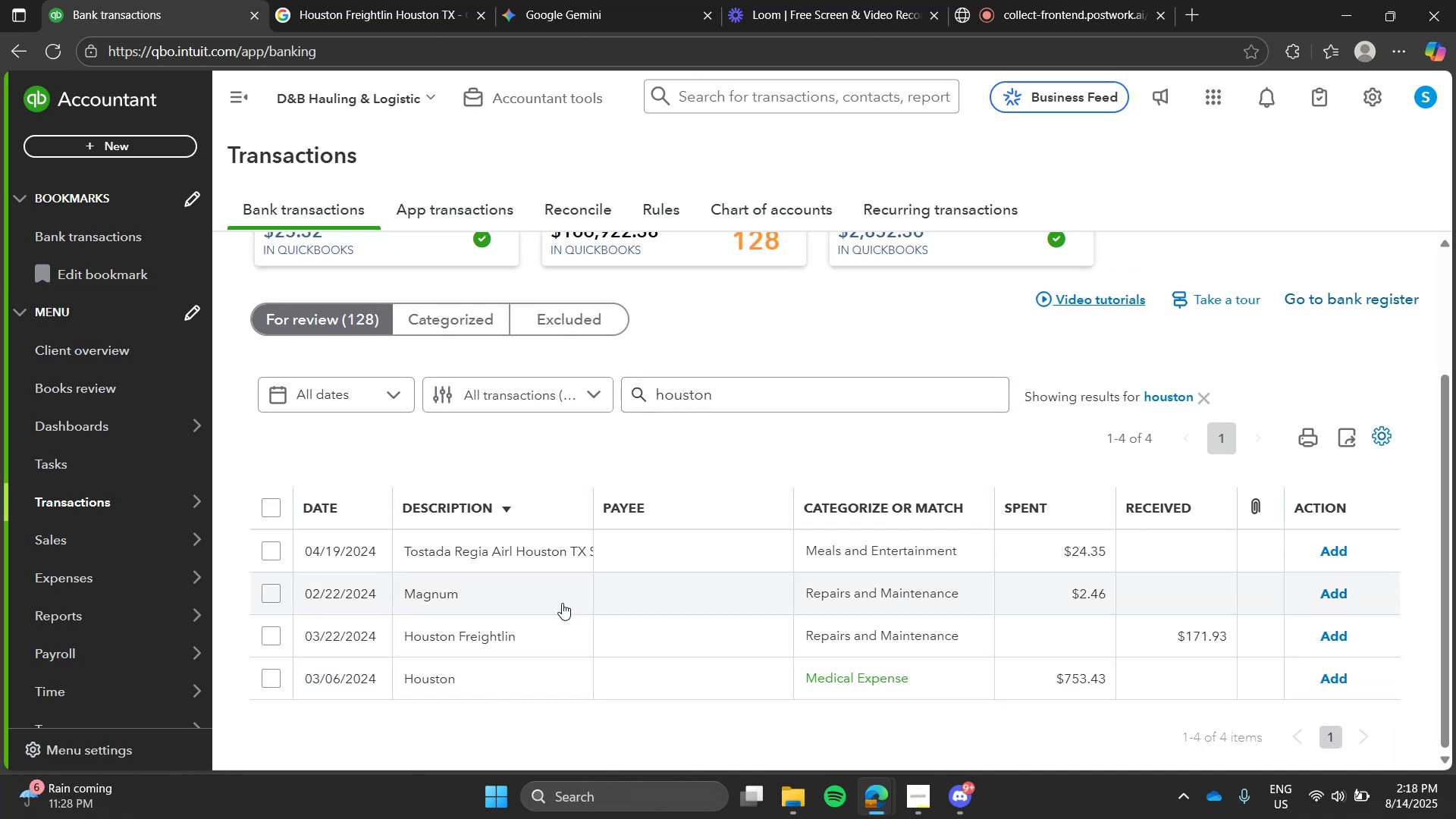 
left_click([562, 601])
 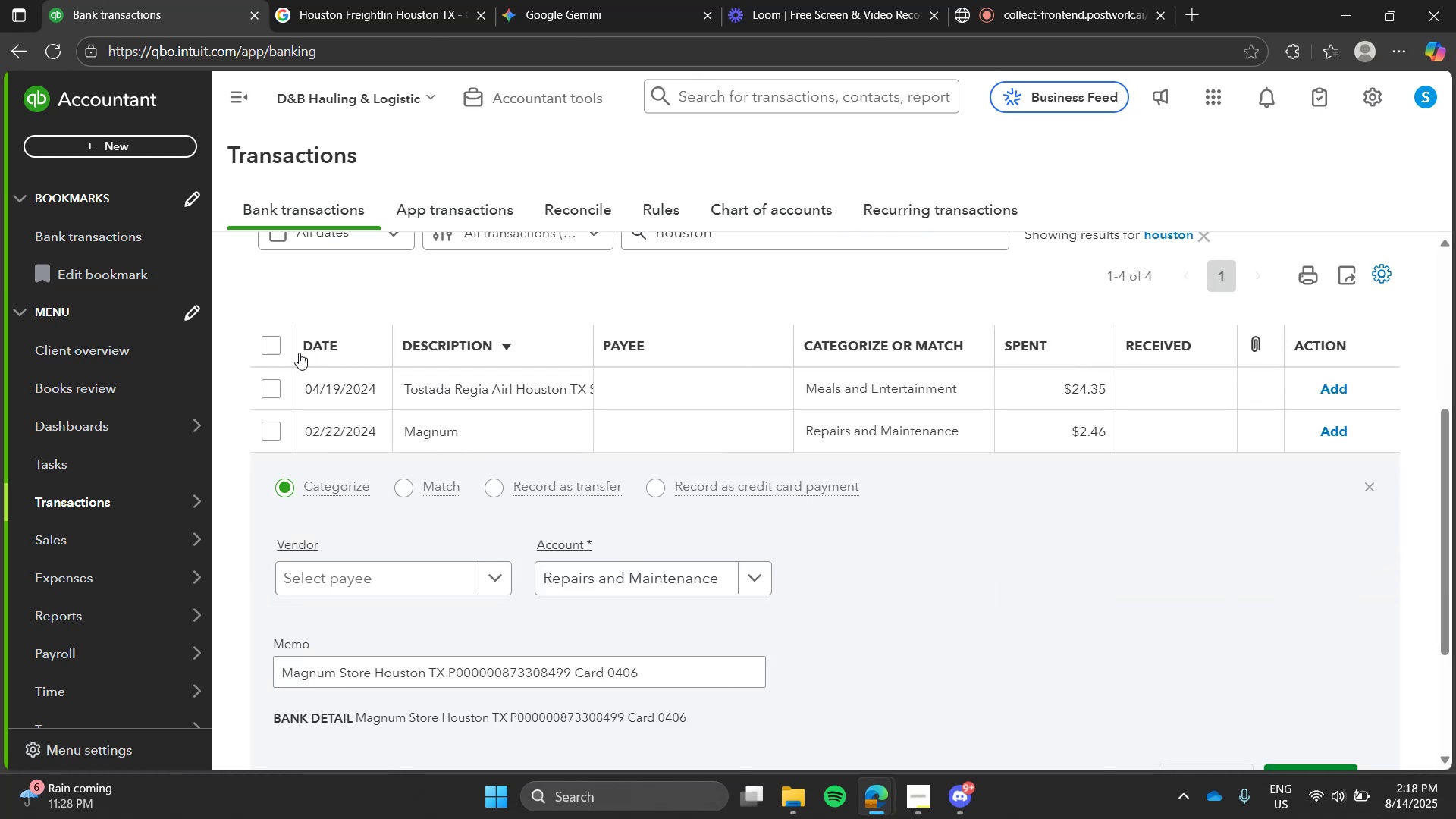 
left_click([271, 344])
 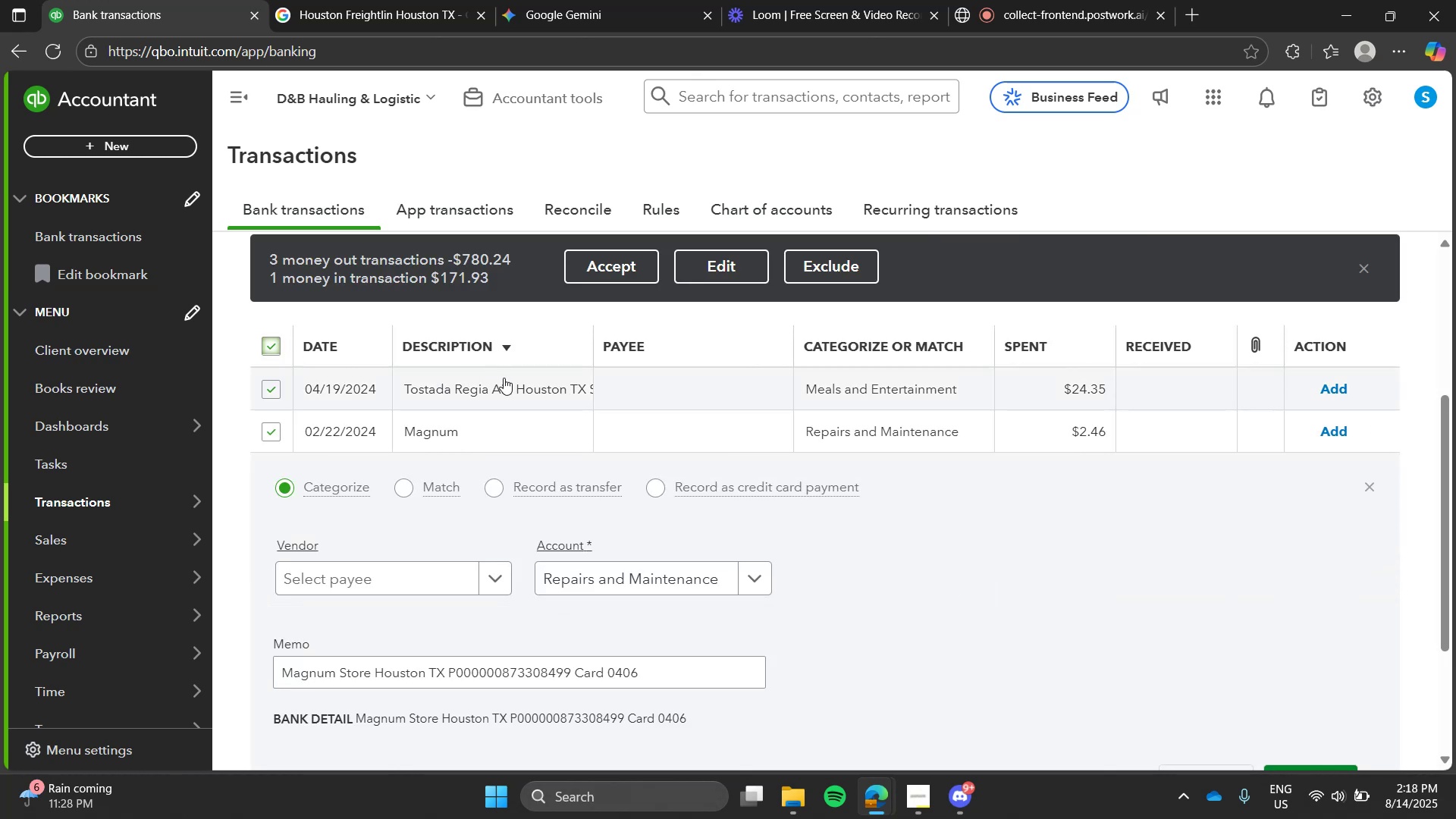 
left_click([504, 378])
 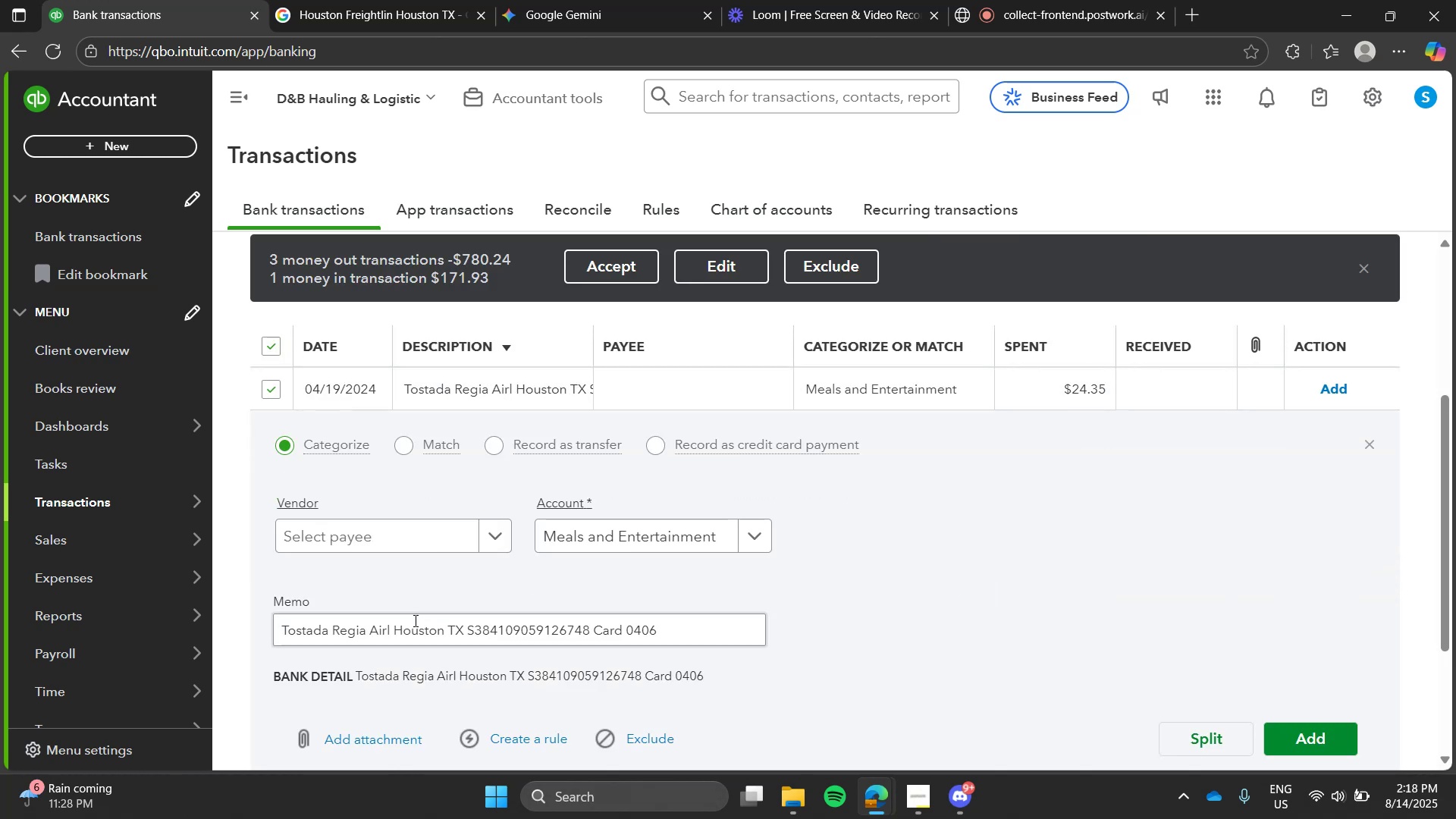 
left_click_drag(start_coordinate=[391, 632], to_coordinate=[171, 618])
 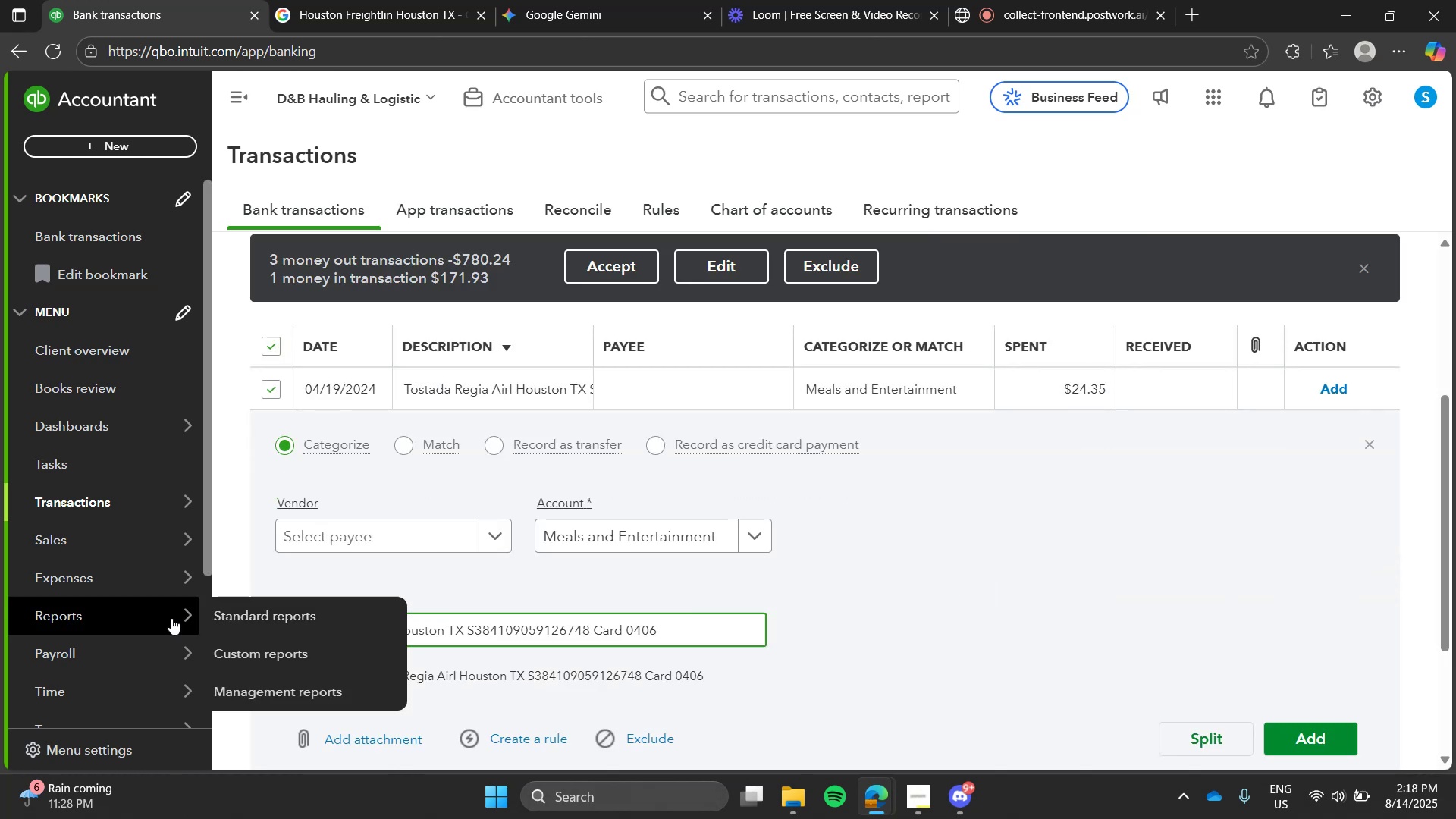 
key(Control+ControlLeft)
 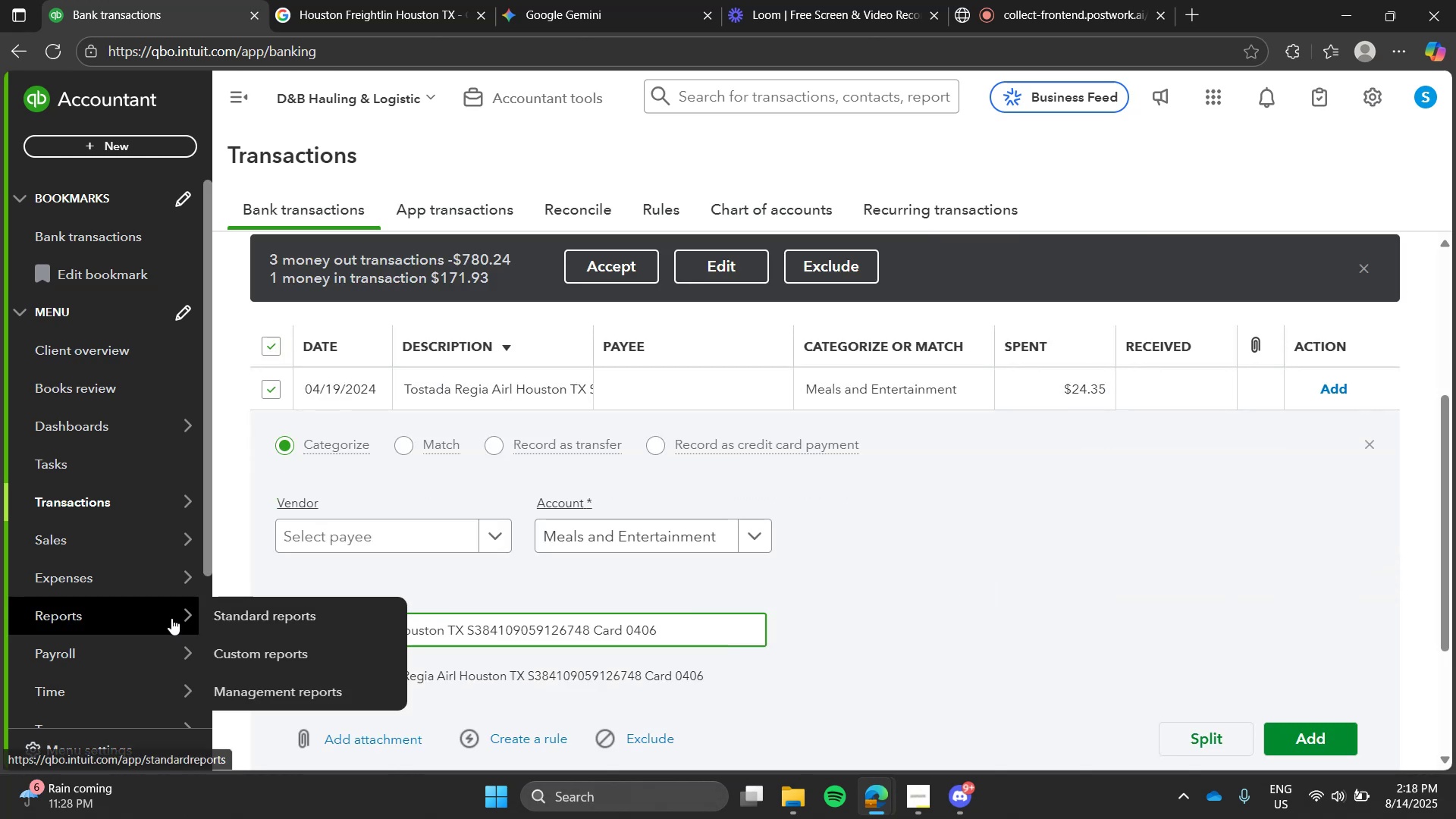 
key(Control+C)
 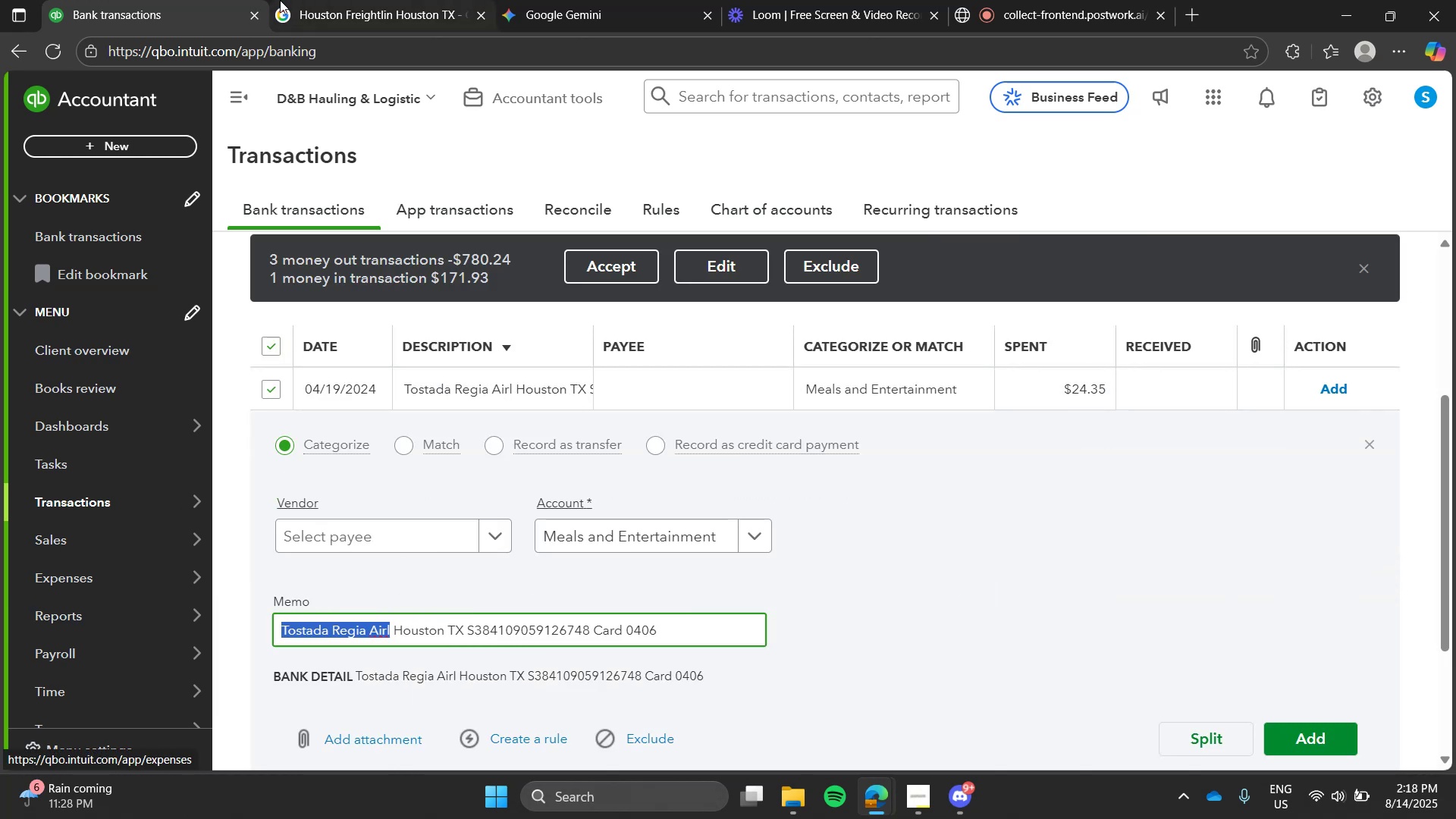 
left_click([280, 0])
 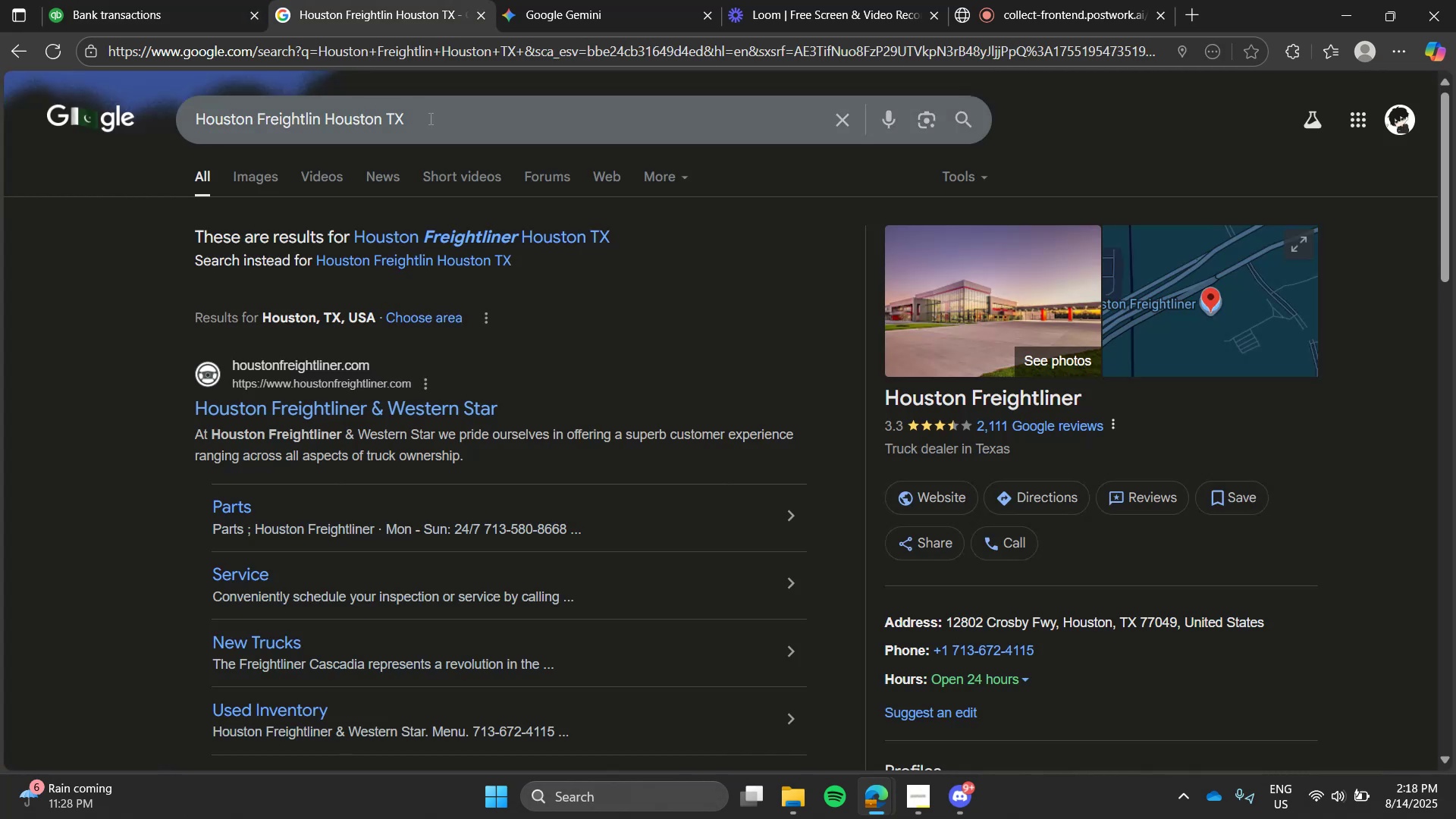 
double_click([429, 118])
 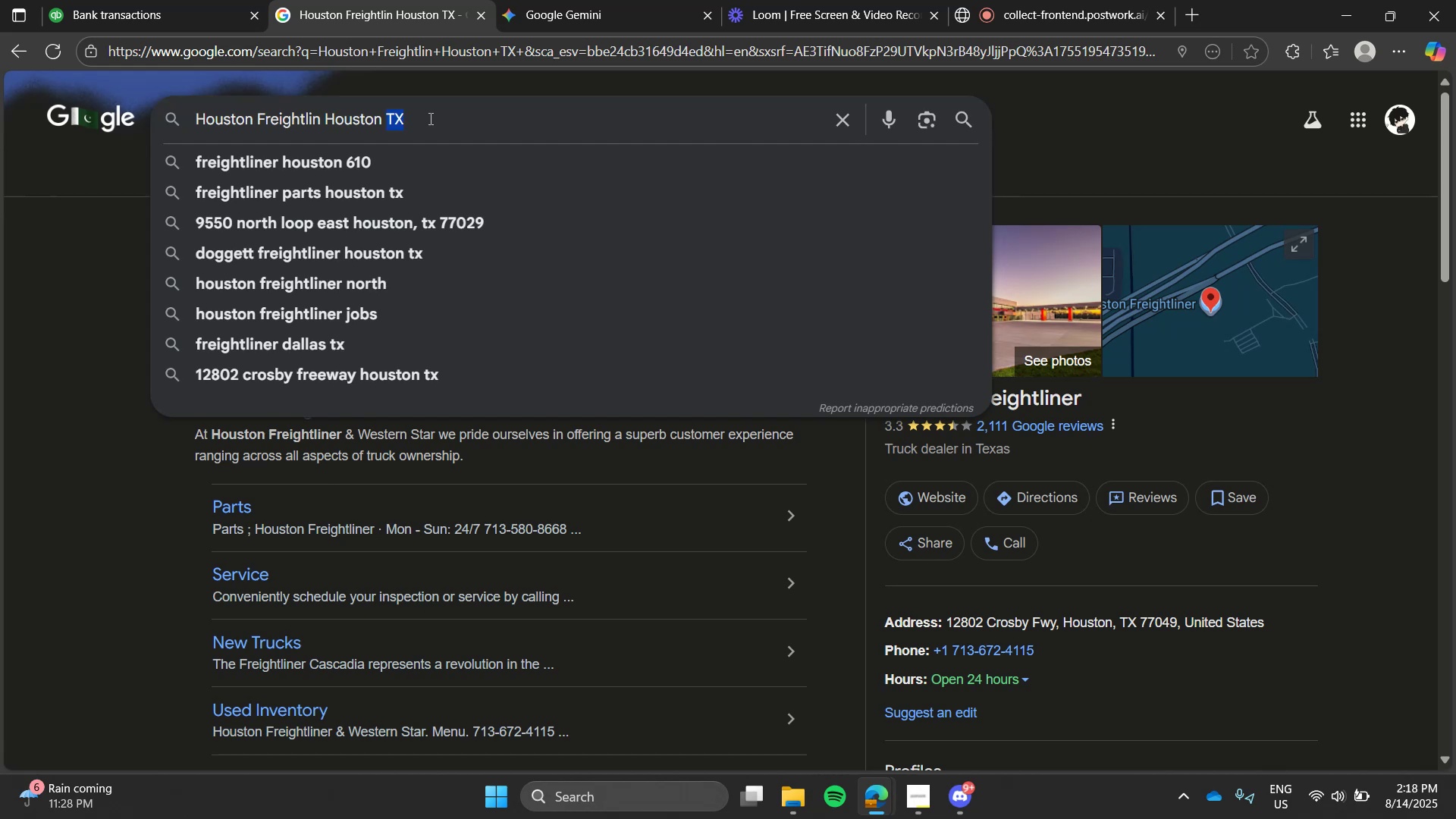 
key(Control+ControlLeft)
 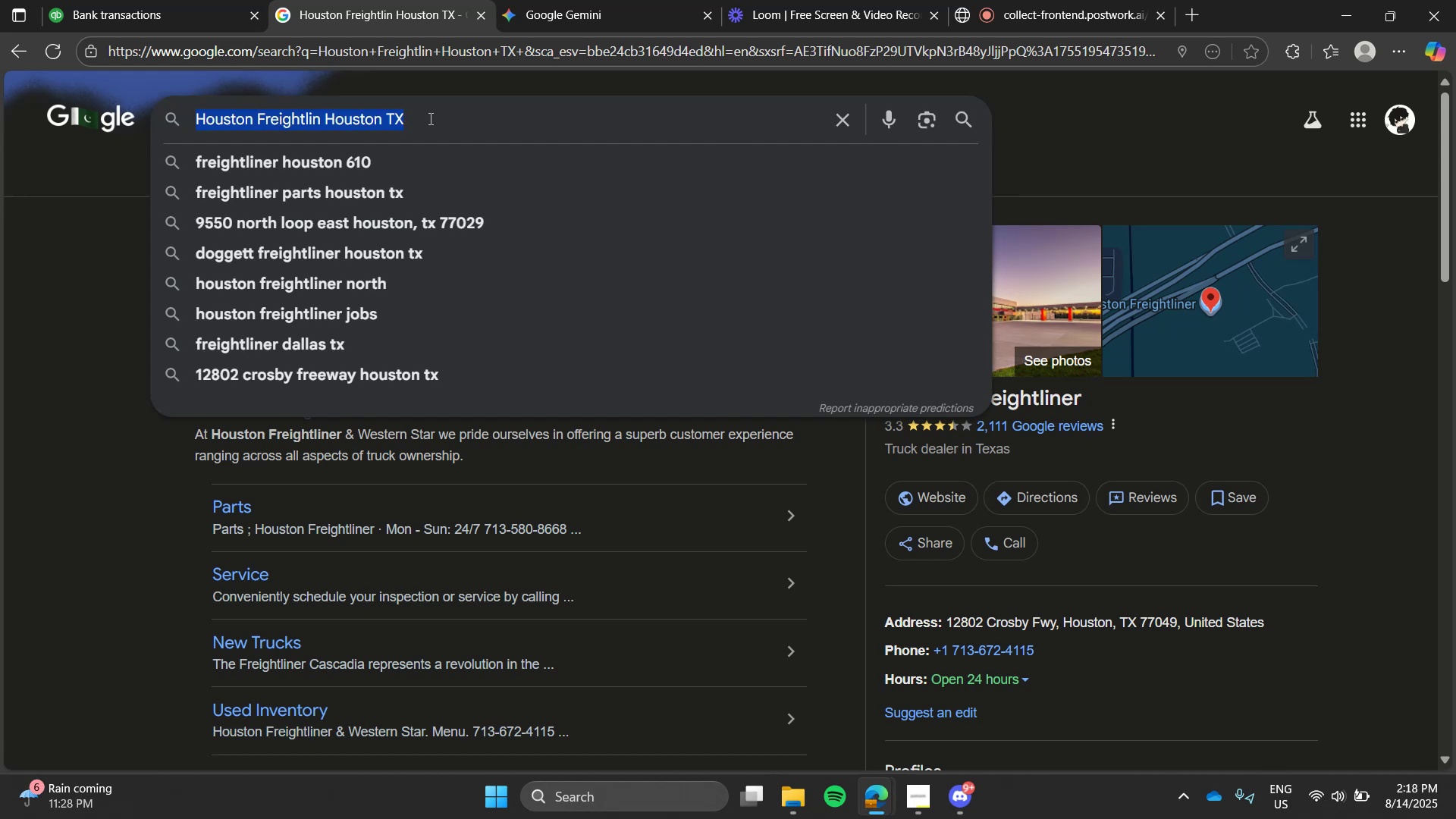 
key(Control+V)
 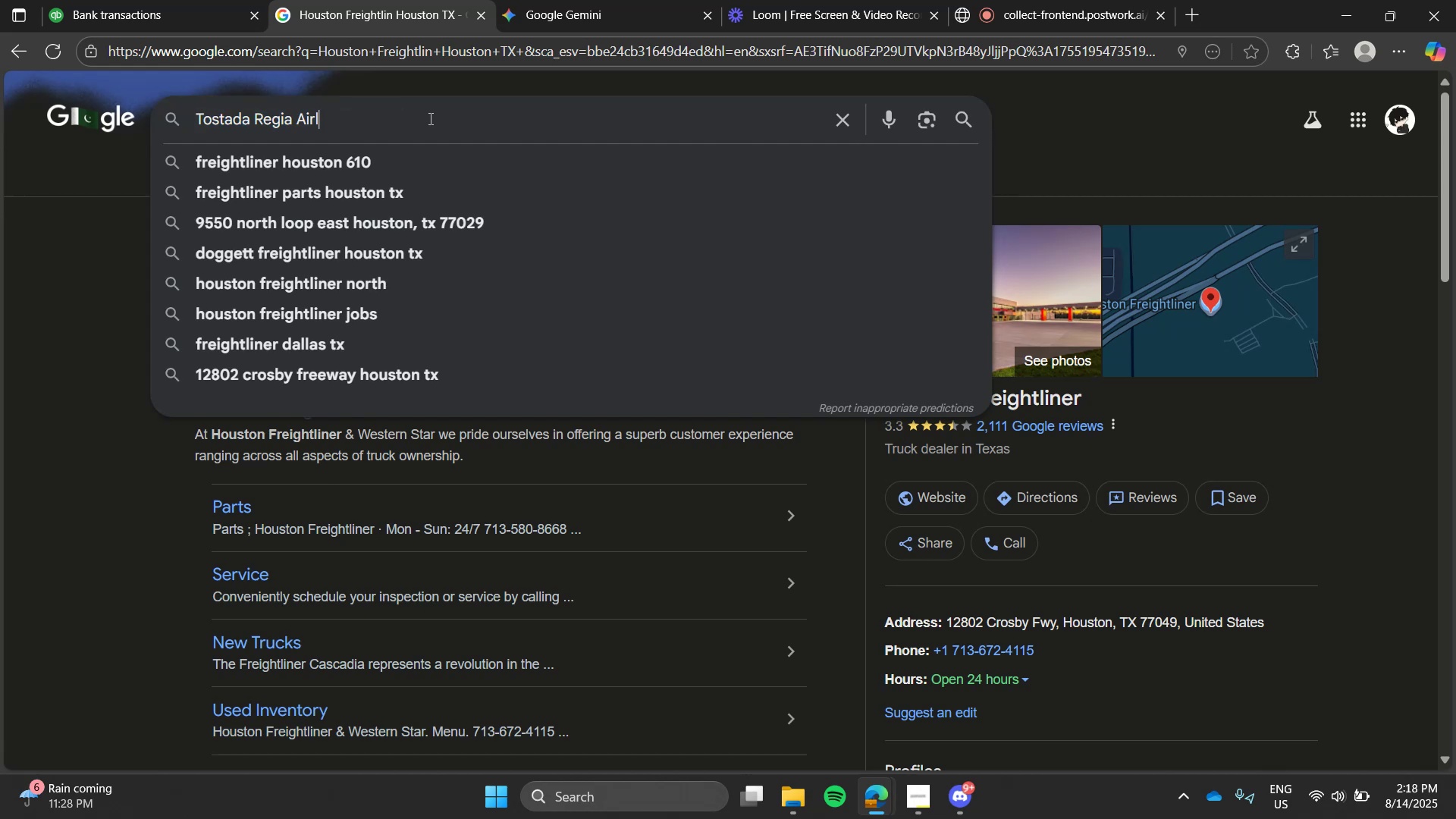 
triple_click([429, 118])
 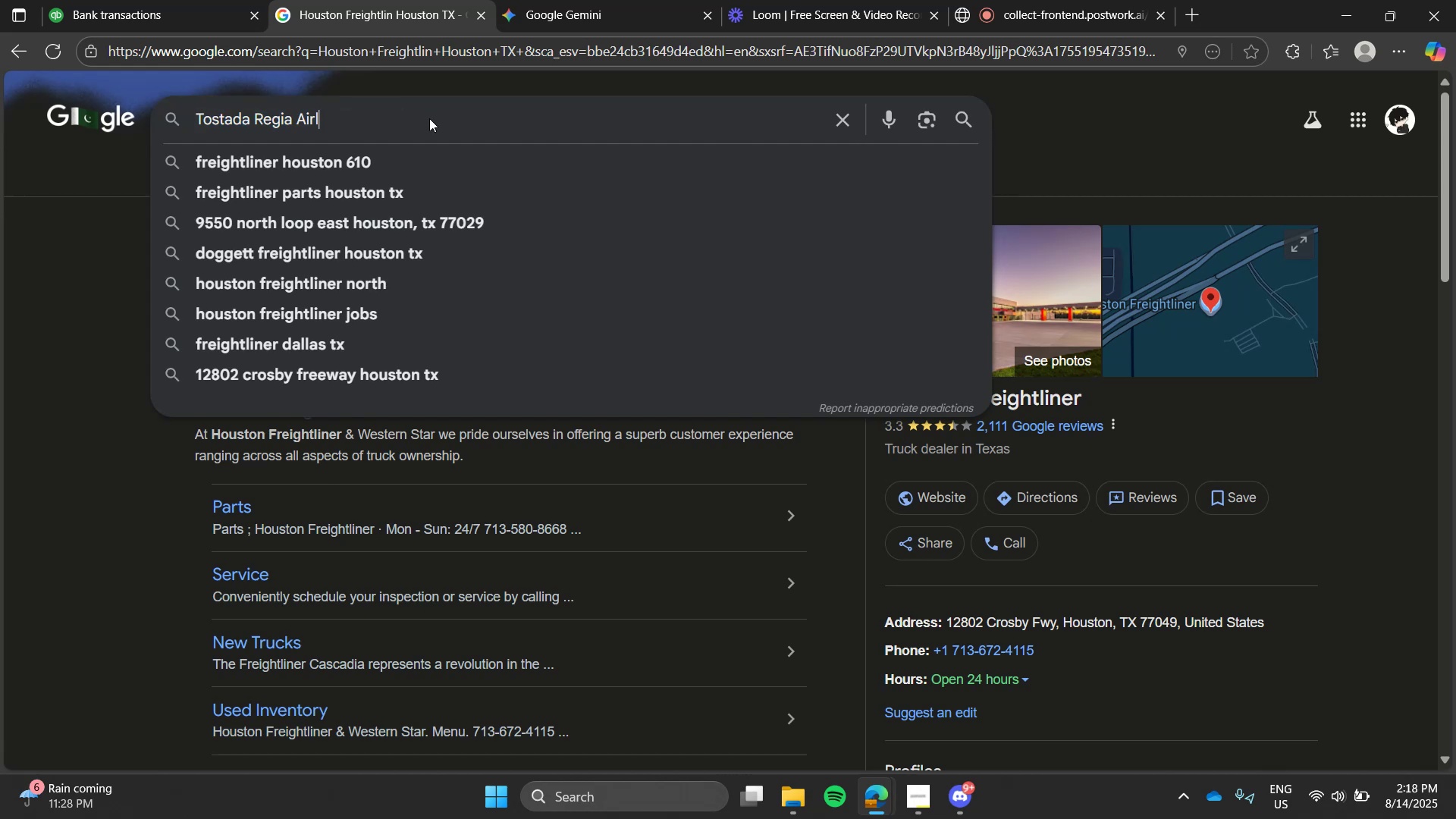 
key(Enter)
 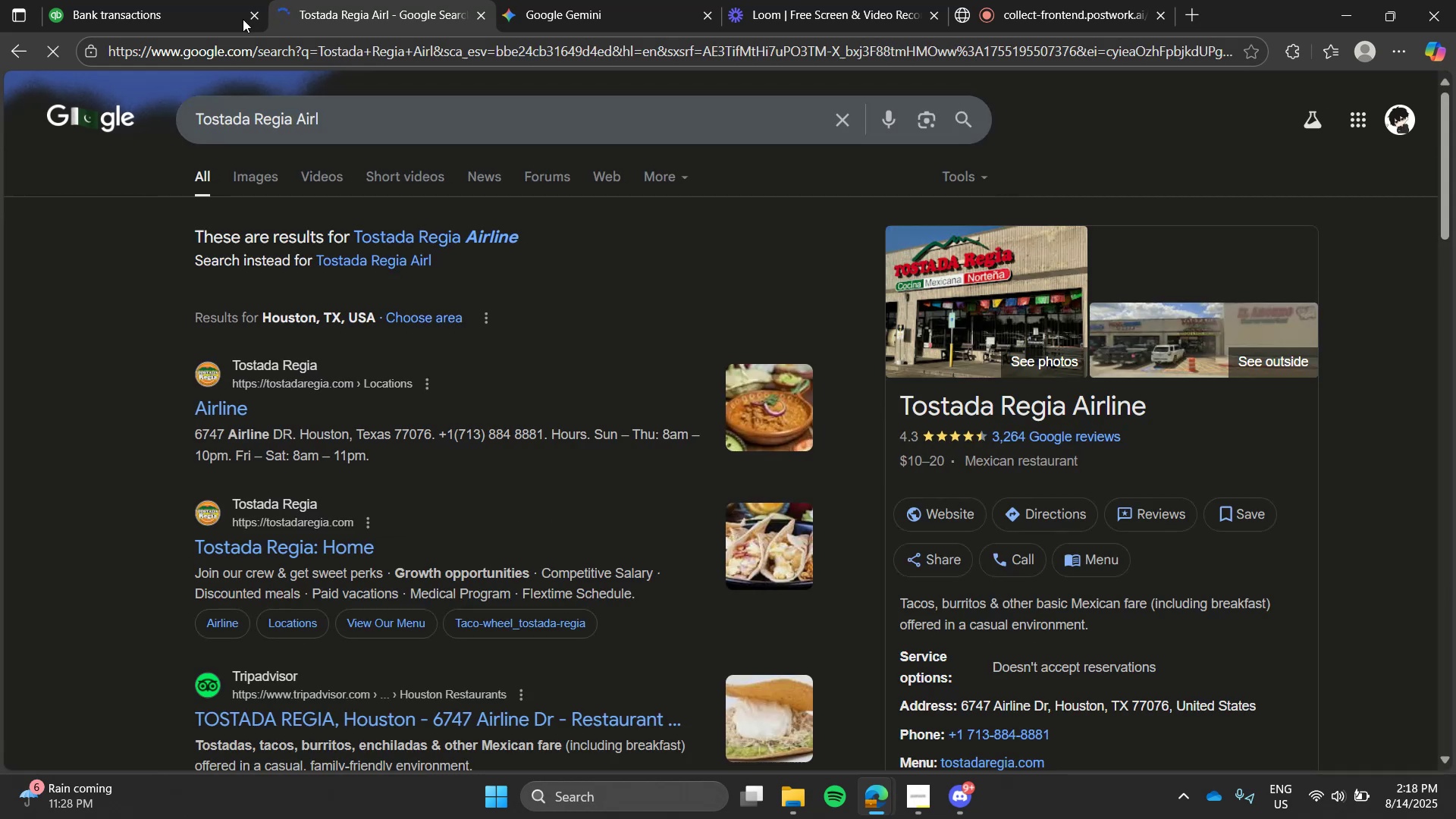 
left_click([105, 0])
 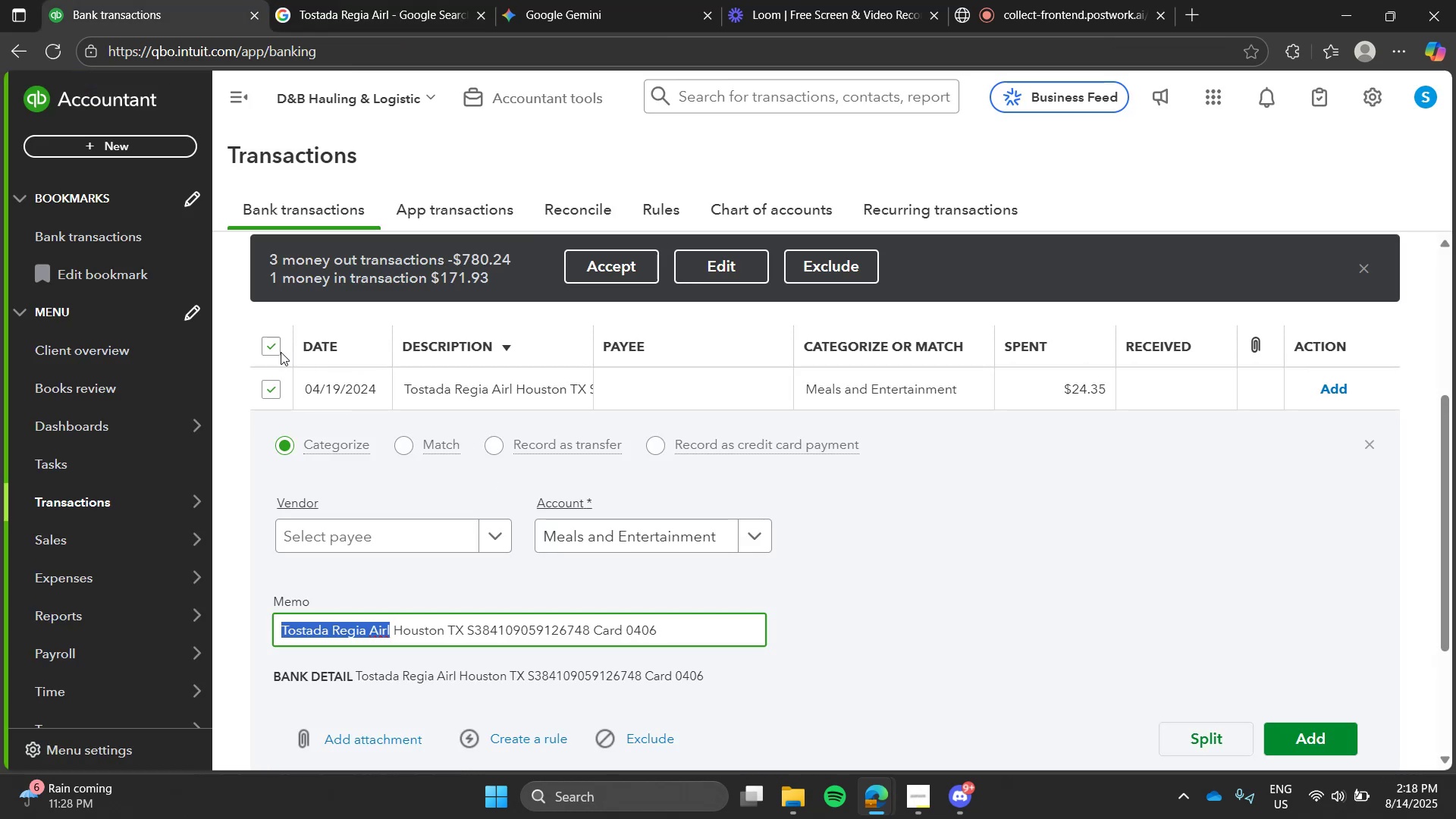 
left_click([278, 352])
 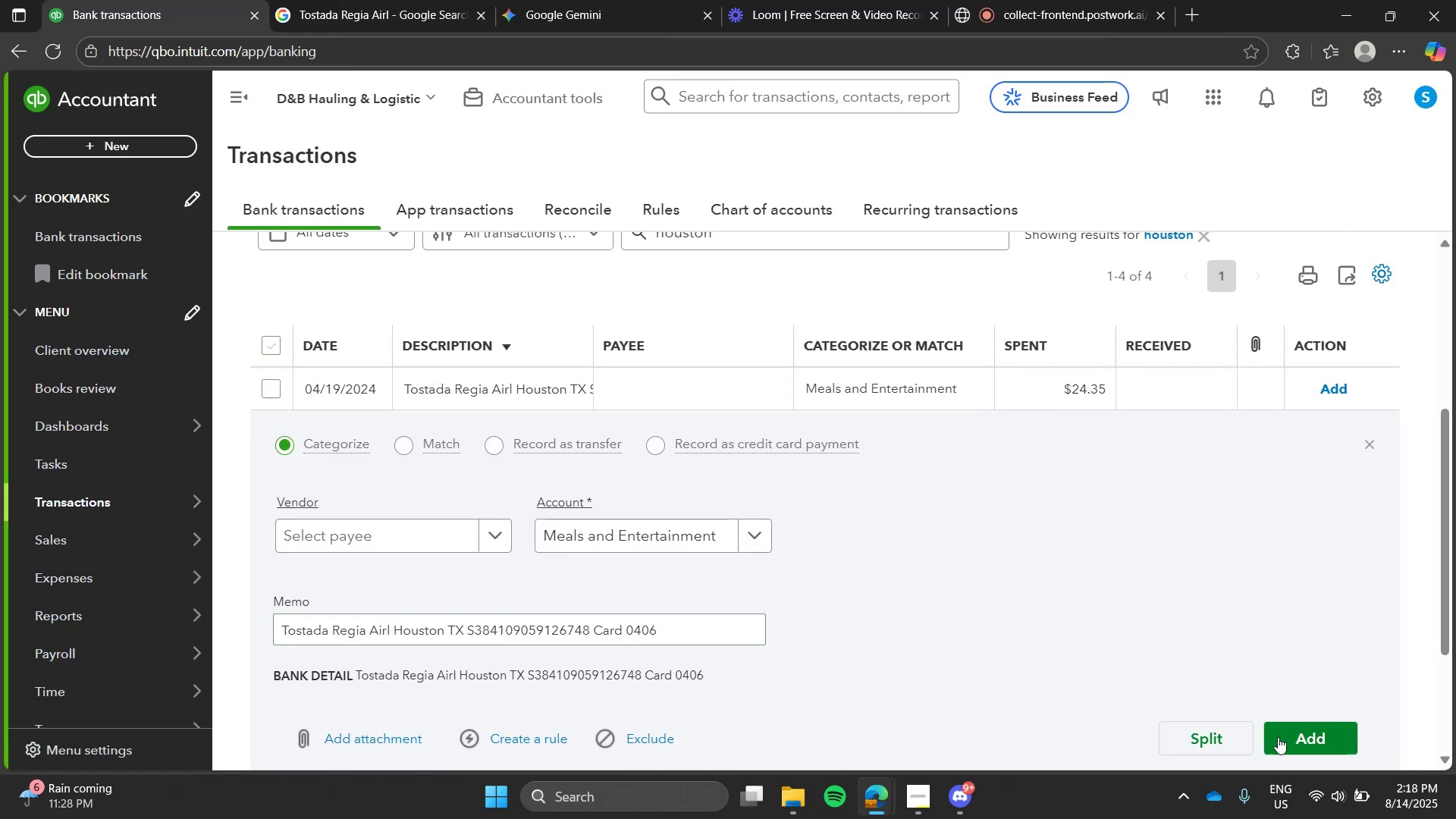 
left_click([1289, 737])
 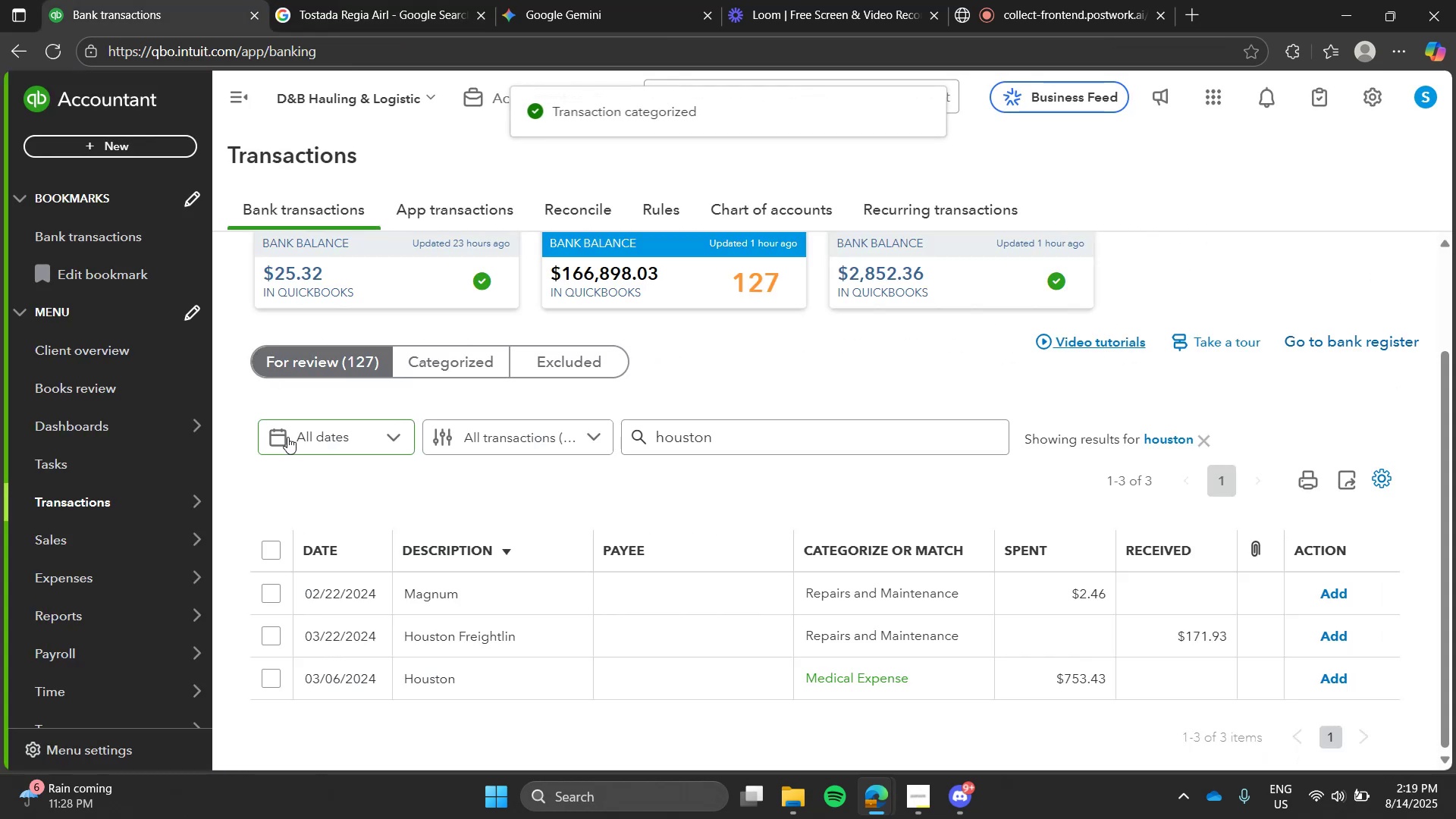 
left_click([276, 541])
 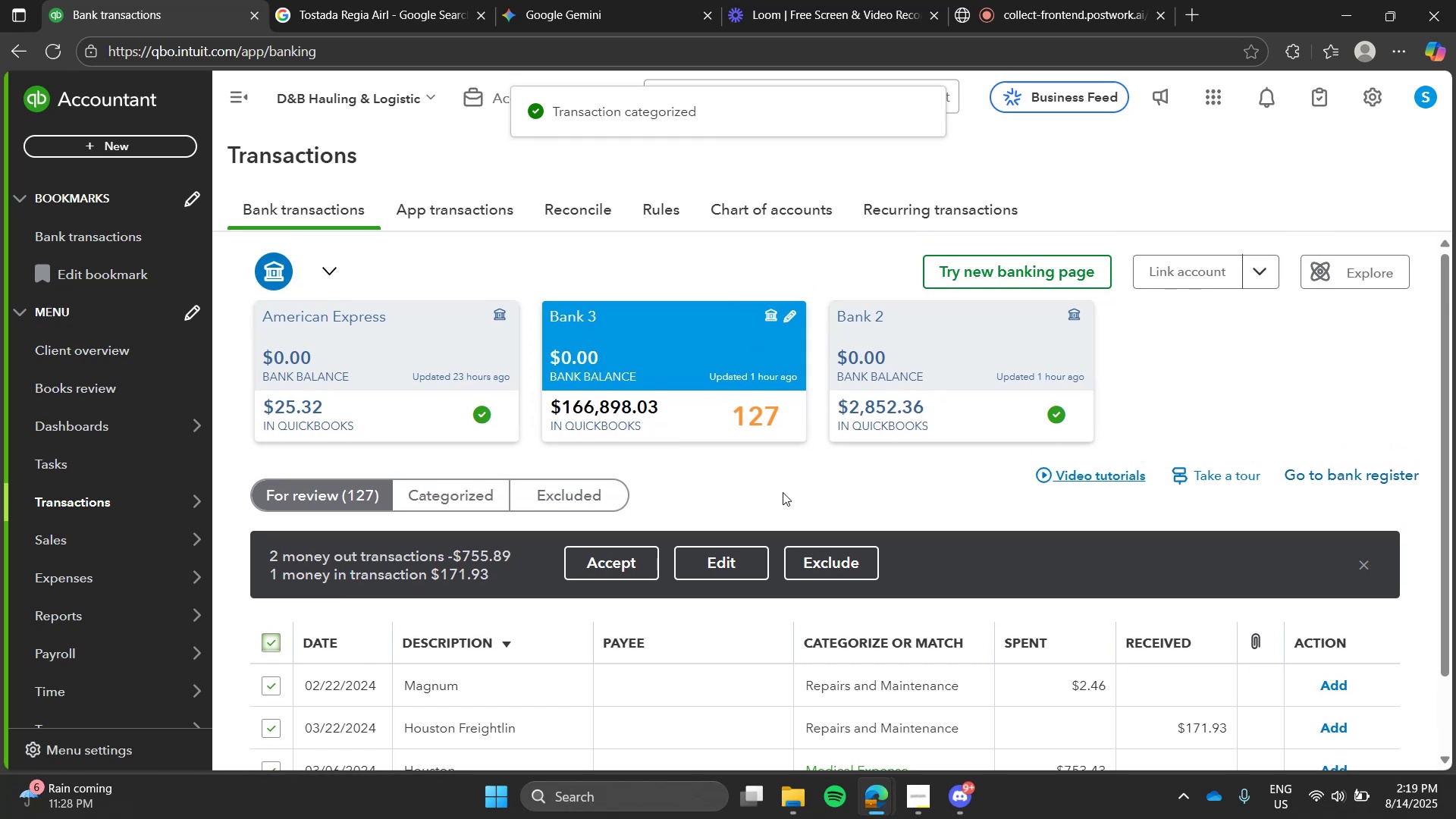 
left_click([744, 563])
 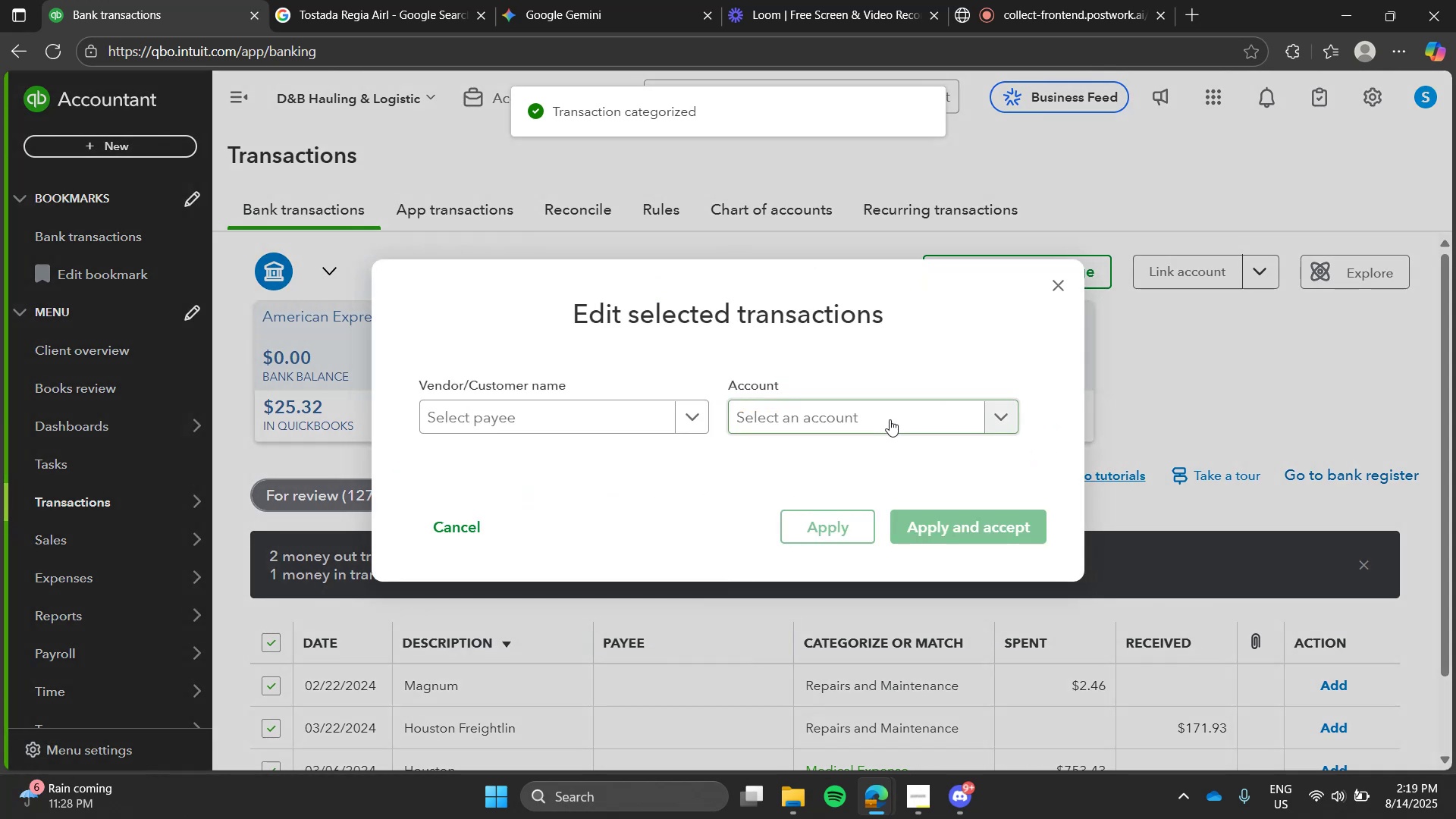 
left_click([890, 419])
 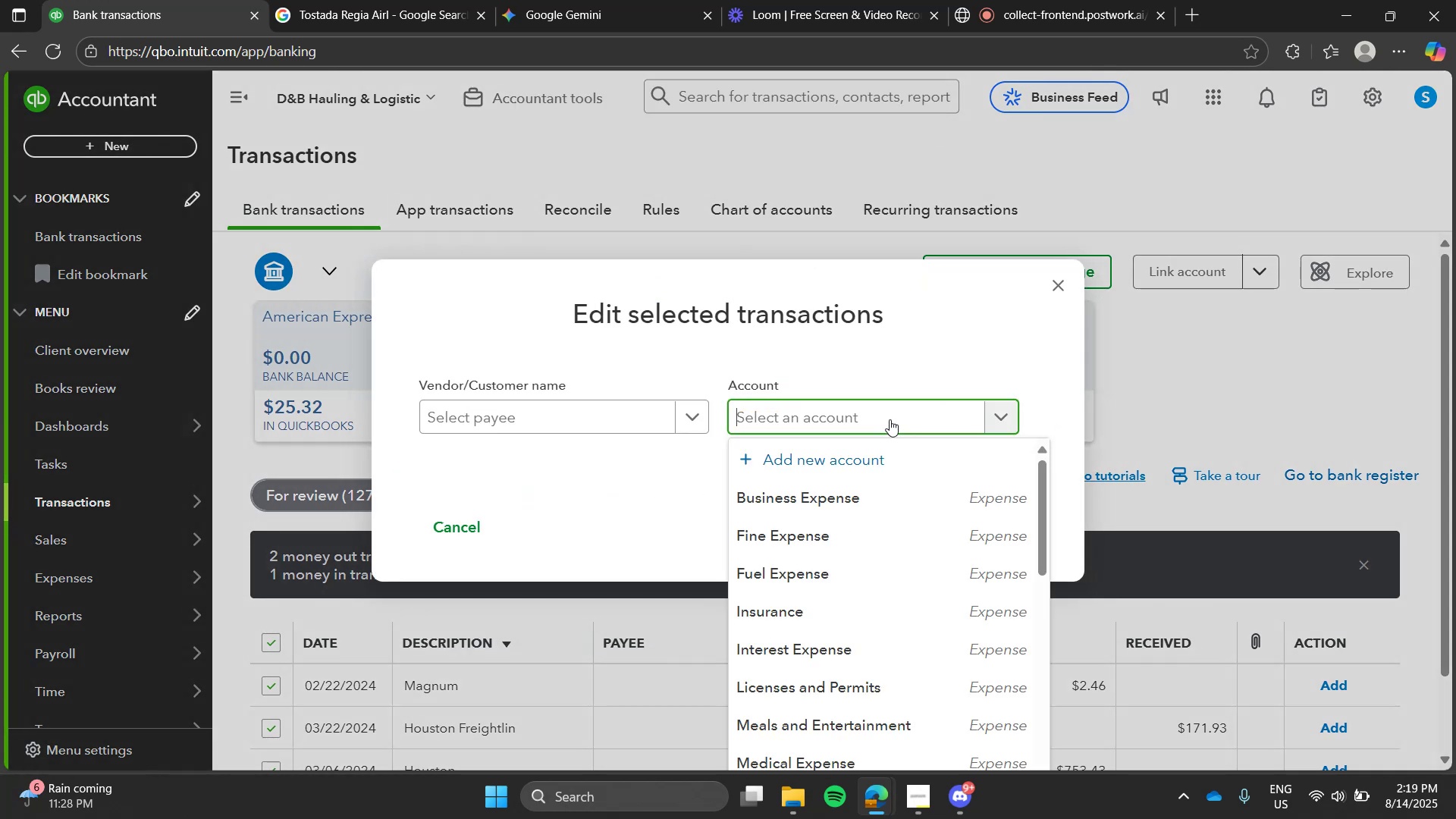 
type(e)
key(Backspace)
type(repai)
 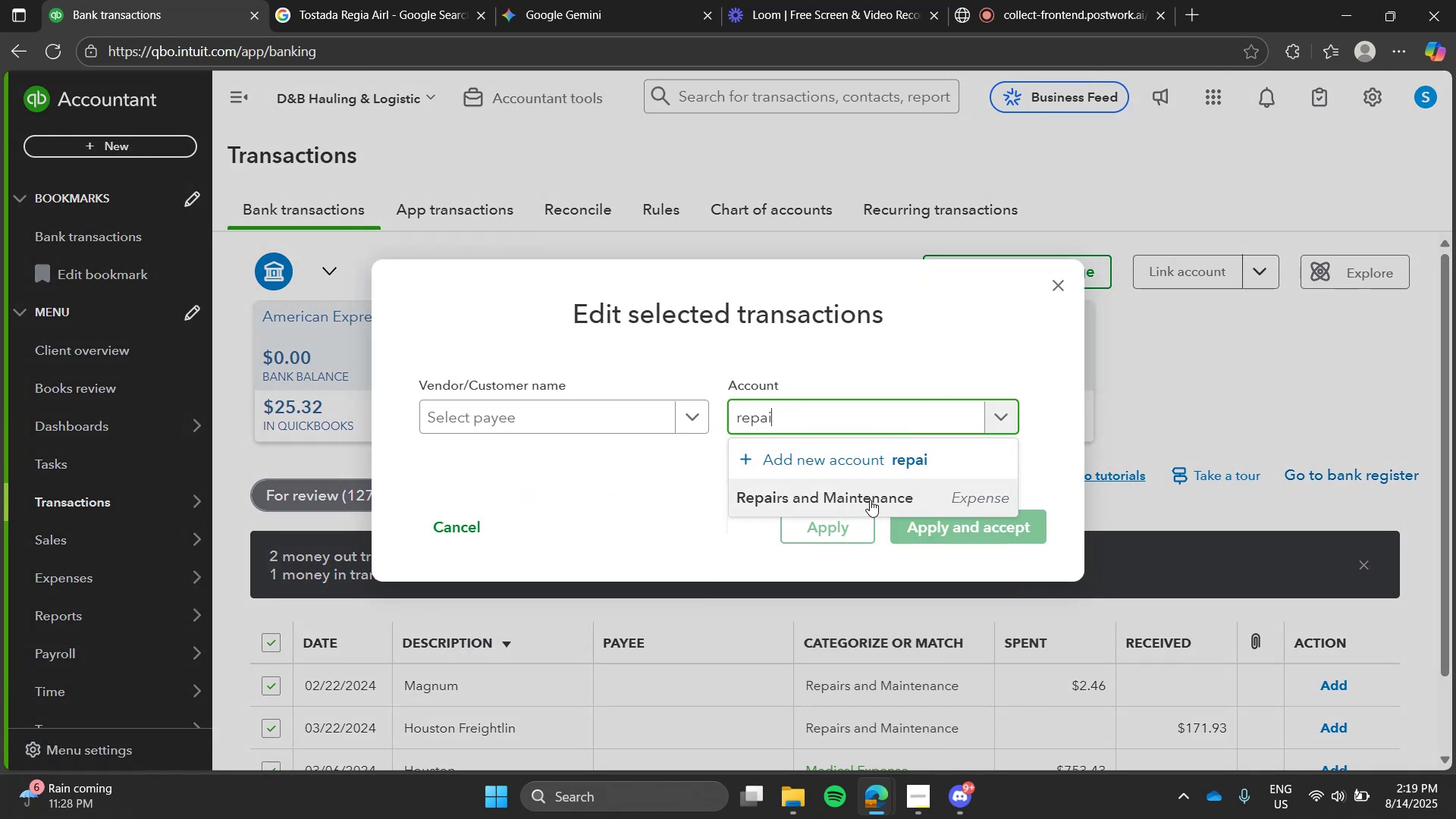 
left_click([883, 491])
 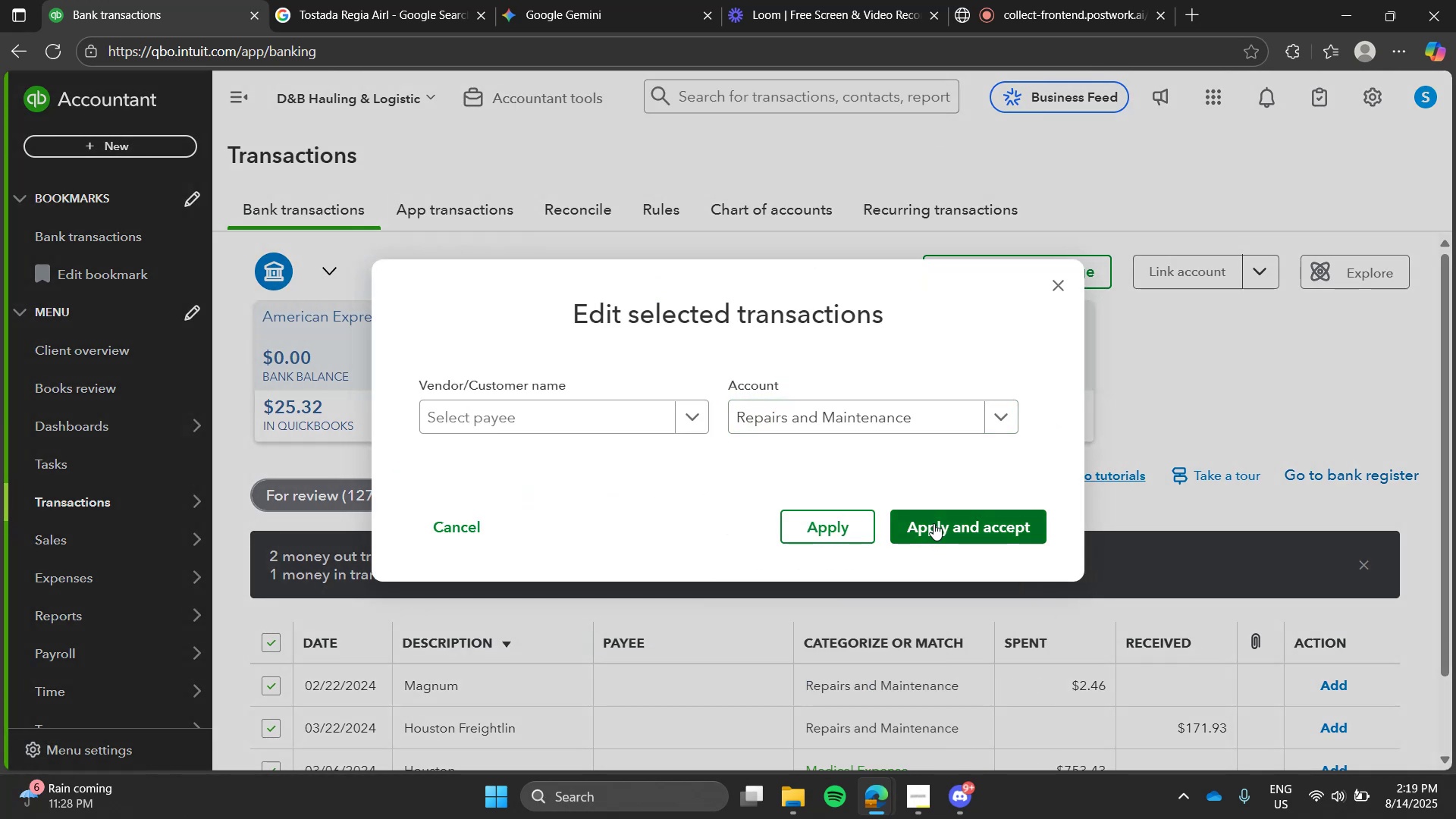 
left_click([934, 523])
 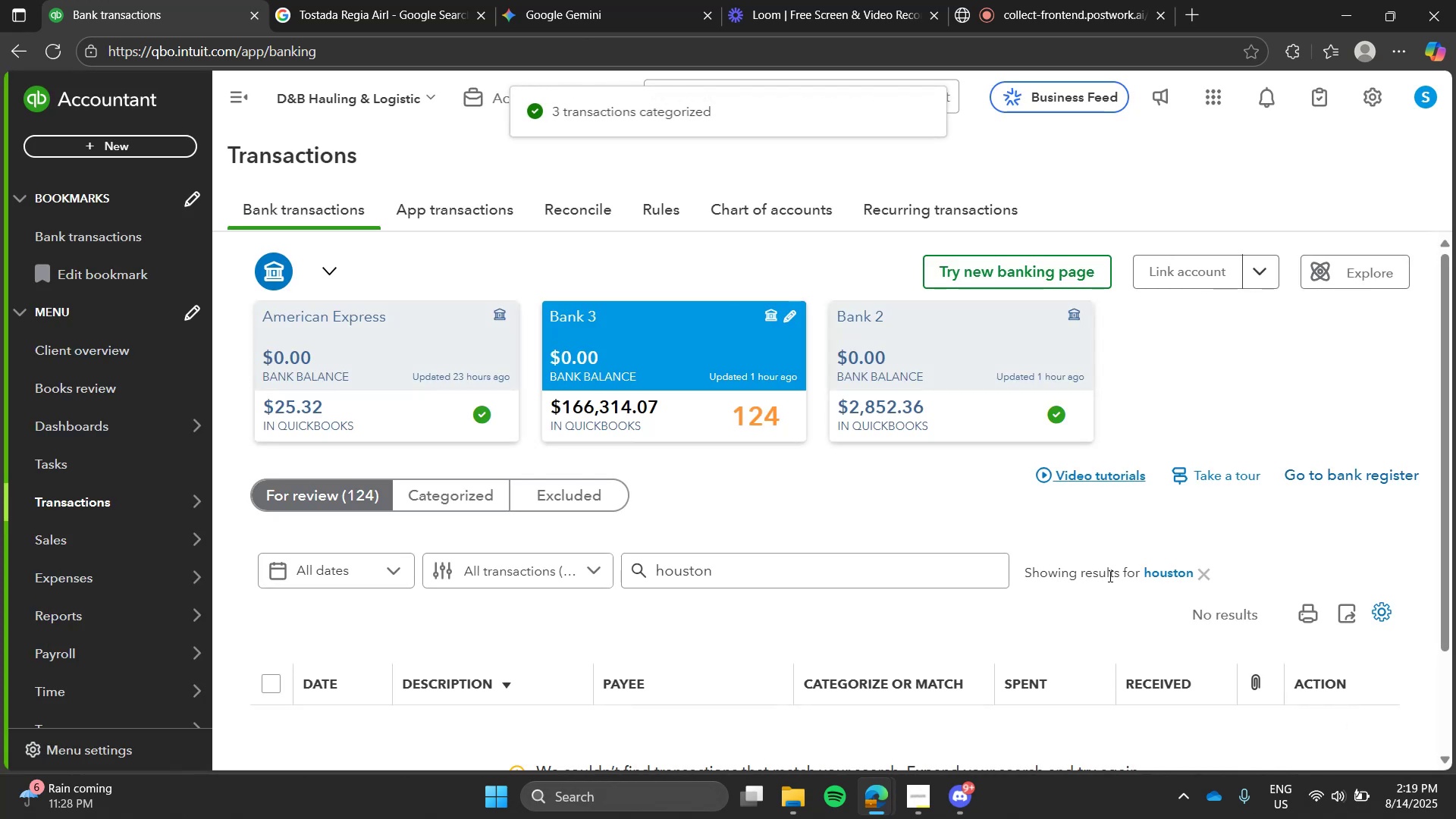 
left_click([1187, 568])
 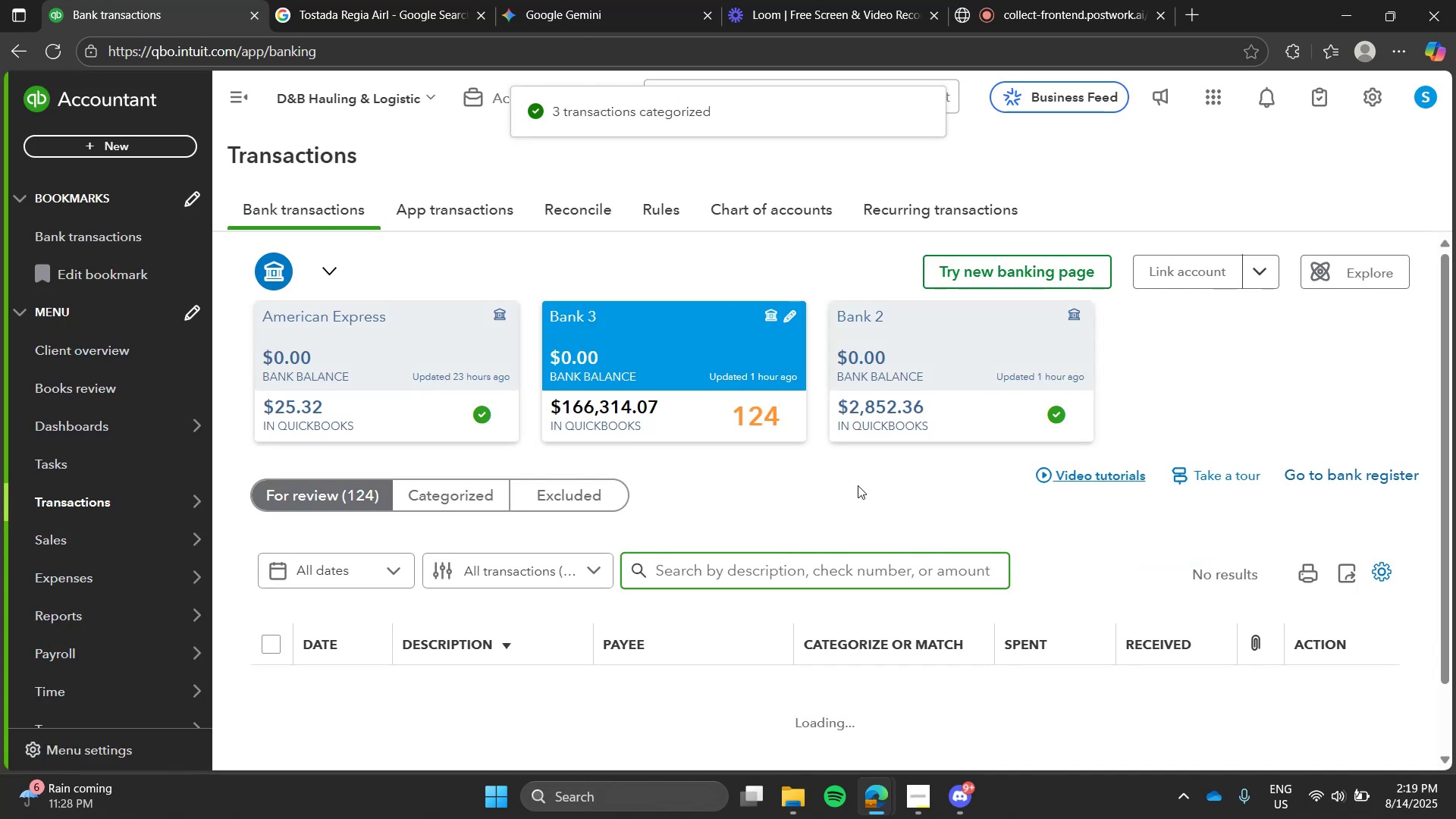 
left_click([858, 485])
 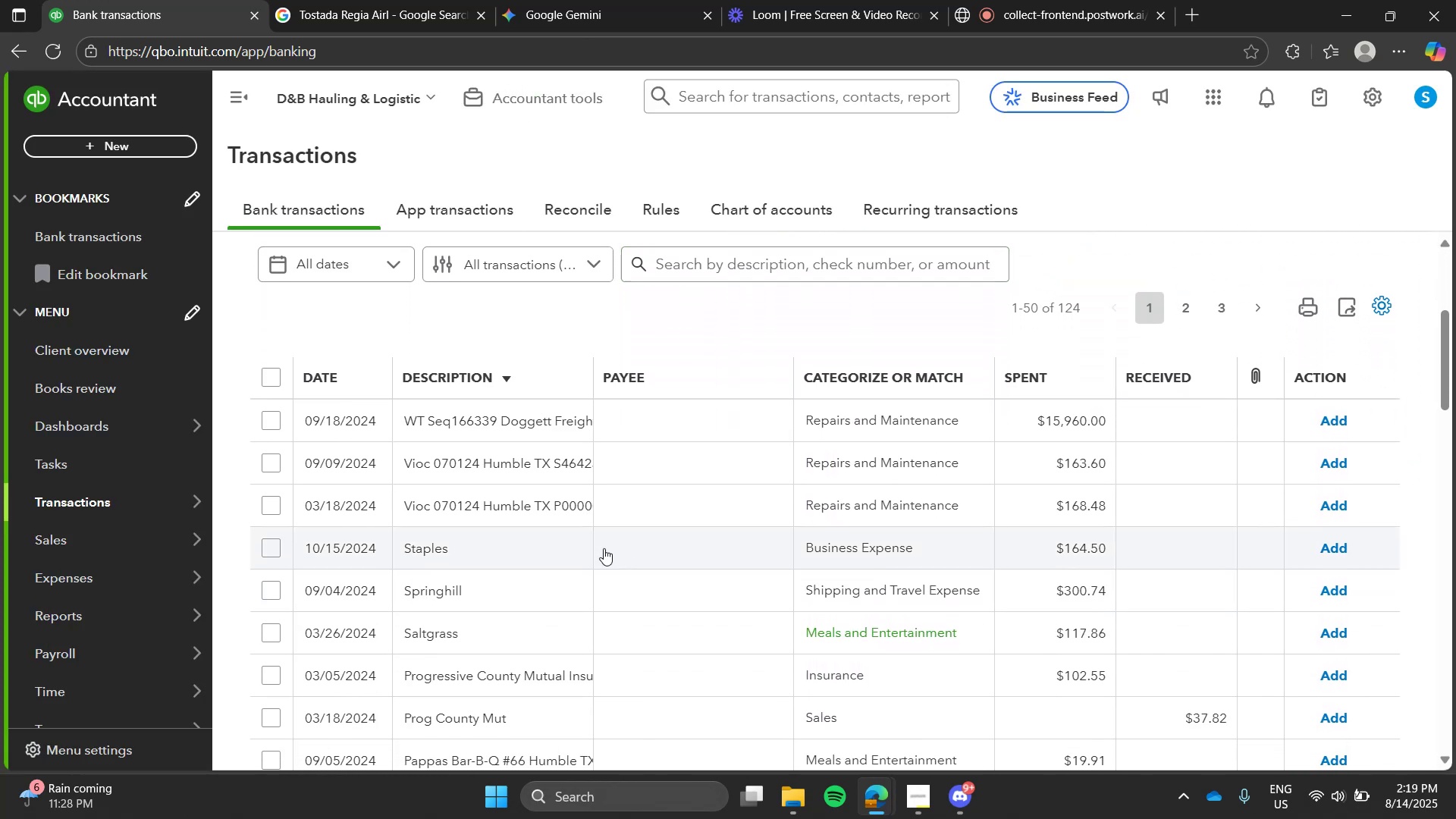 
left_click([566, 532])
 